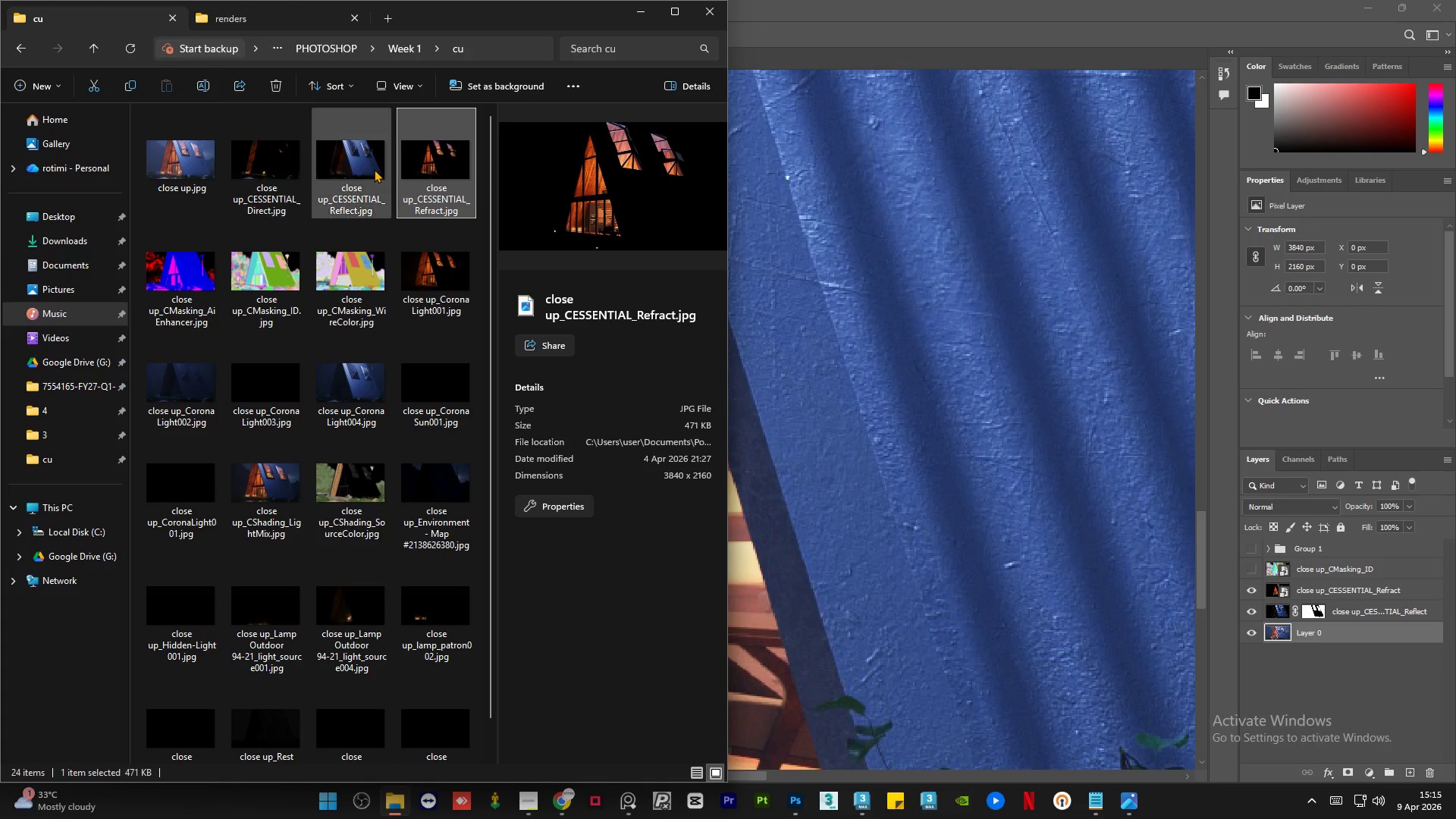 
left_click([374, 169])
 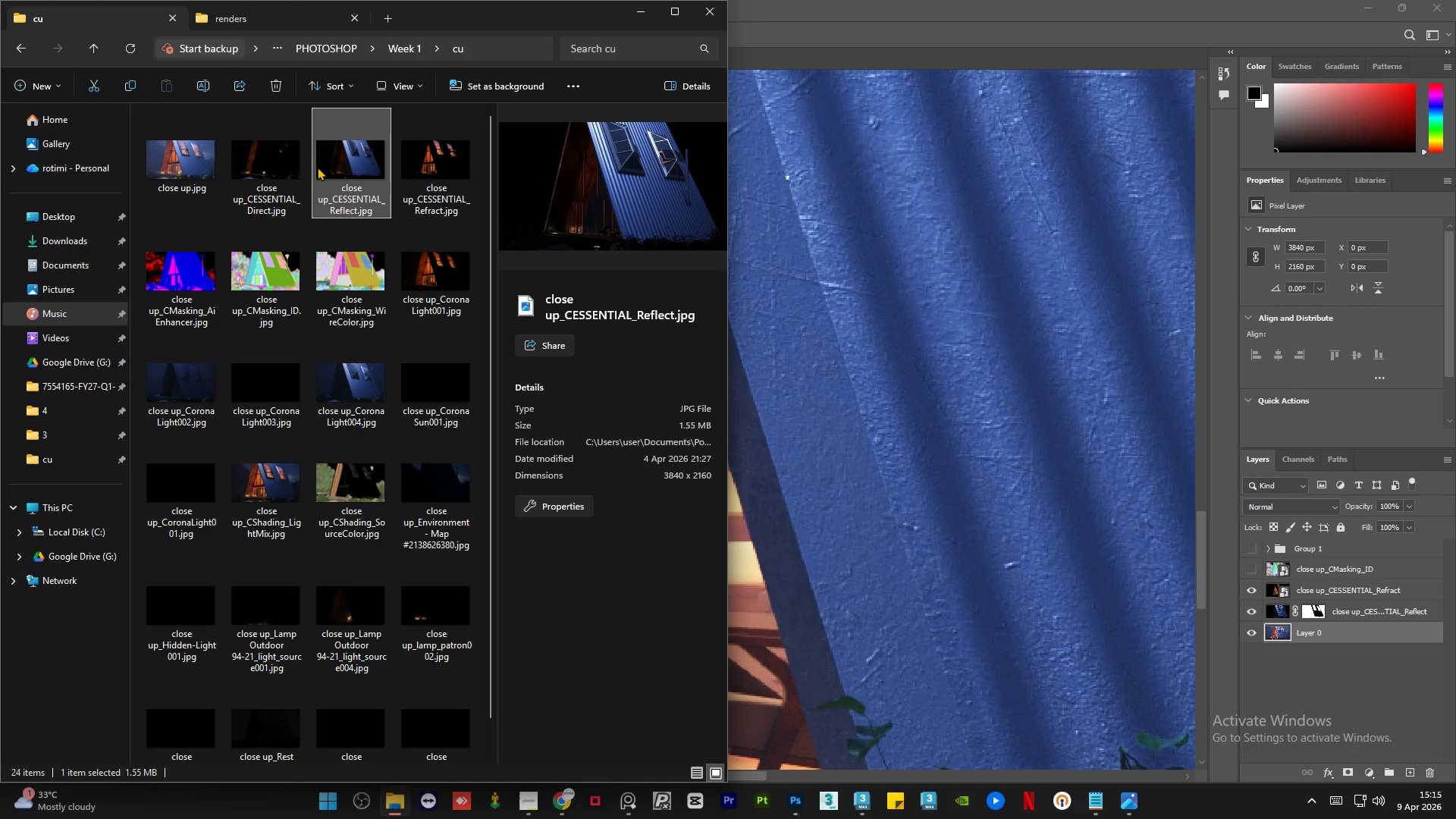 
left_click([275, 162])
 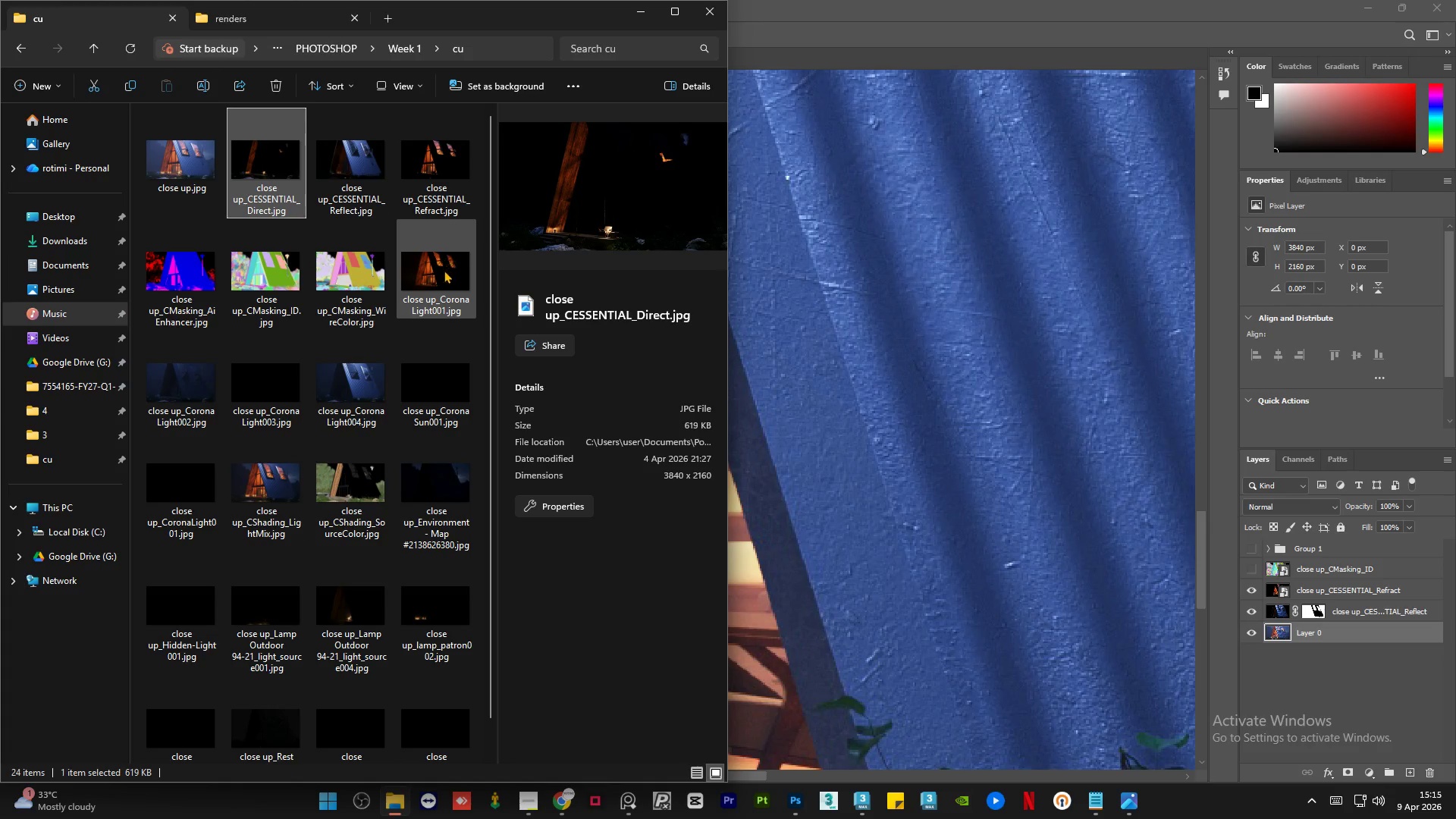 
left_click([444, 273])
 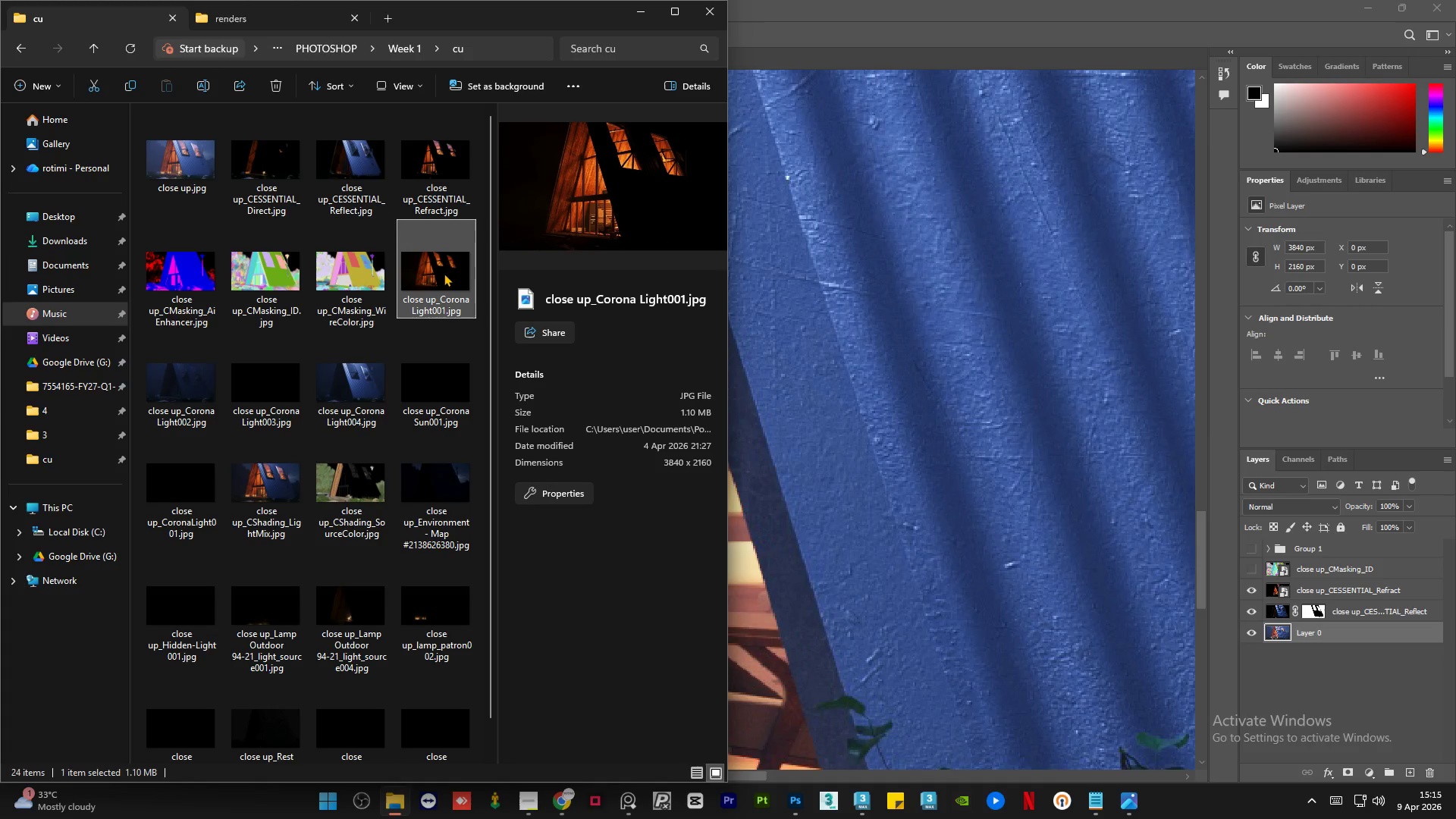 
hold_key(key=AltLeft, duration=1.5)
hold_key(key=AltLeft, duration=0.91)
scroll: coordinate [1002, 482], scroll_direction: down, amount: 2.0
 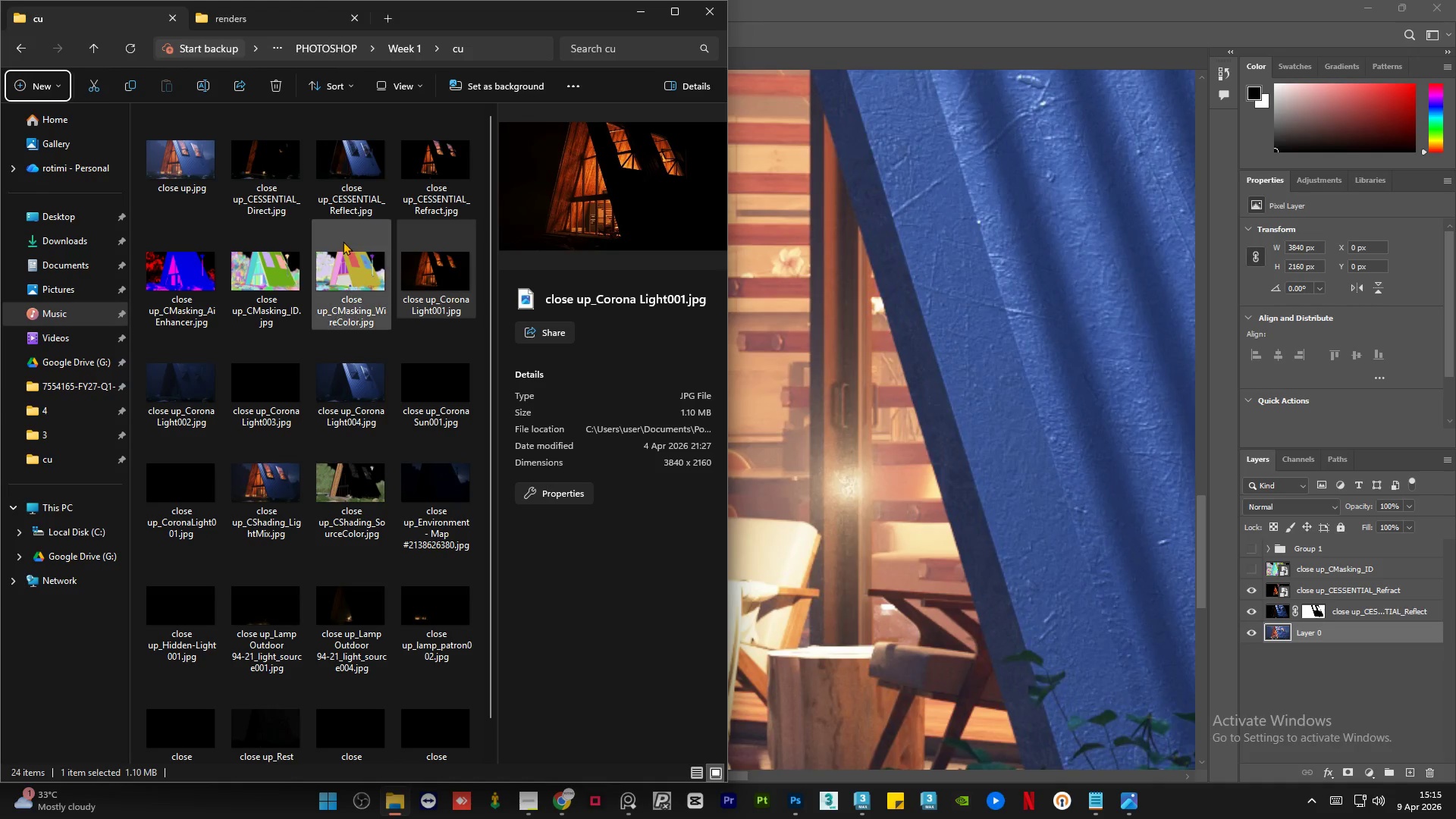 
left_click([444, 285])
 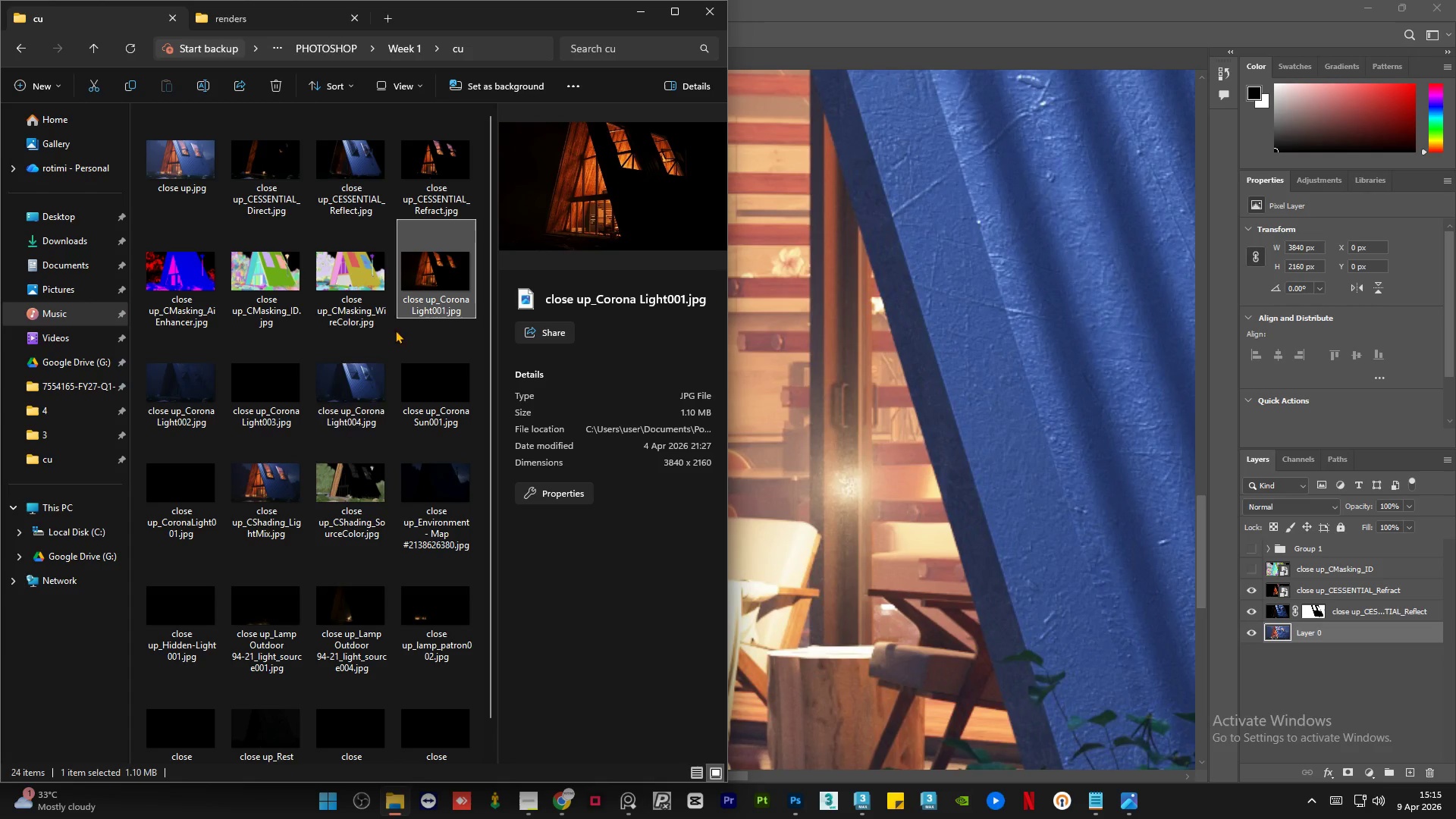 
scroll: coordinate [365, 504], scroll_direction: down, amount: 5.0
 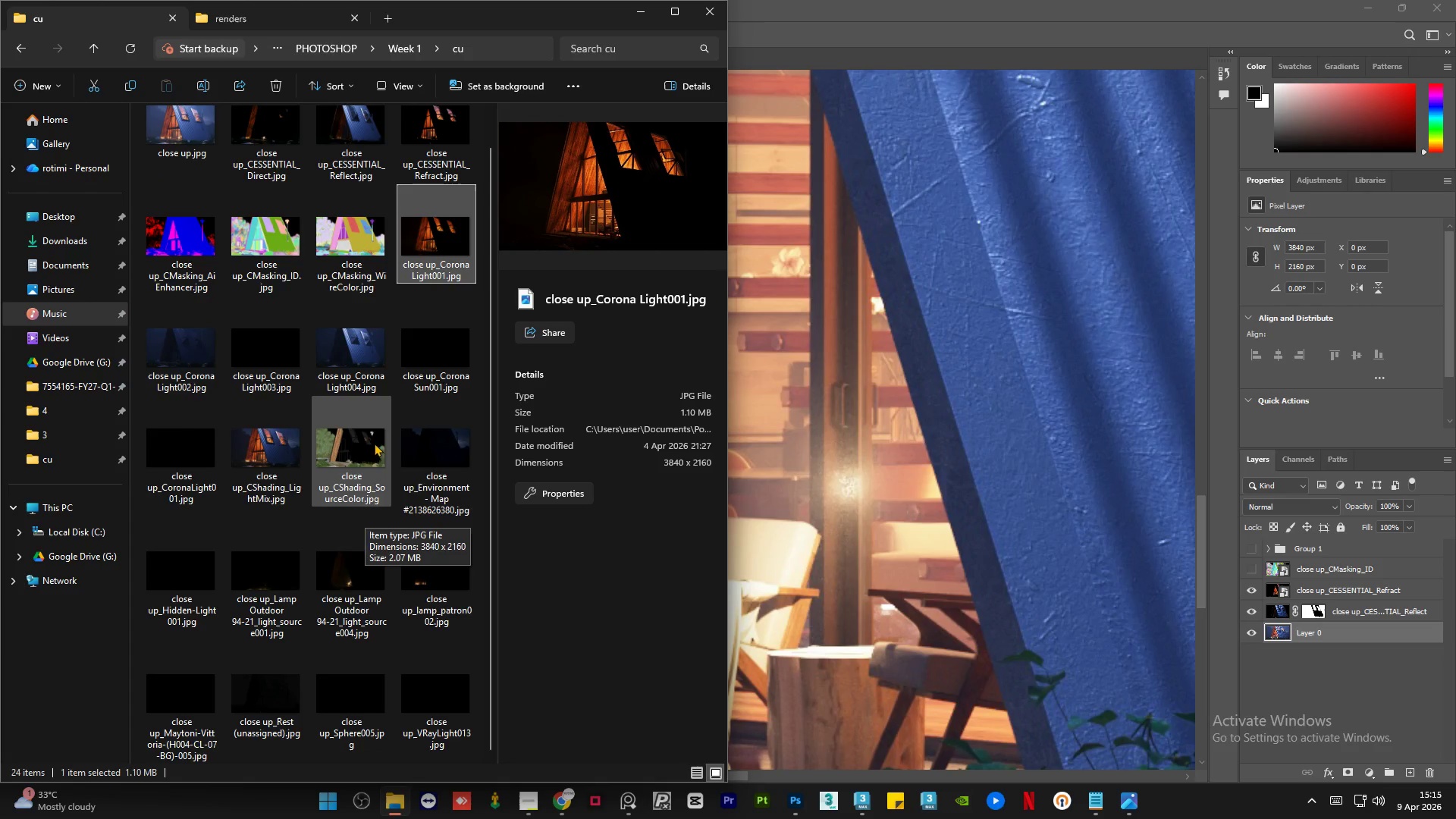 
scroll: coordinate [374, 437], scroll_direction: up, amount: 4.0
 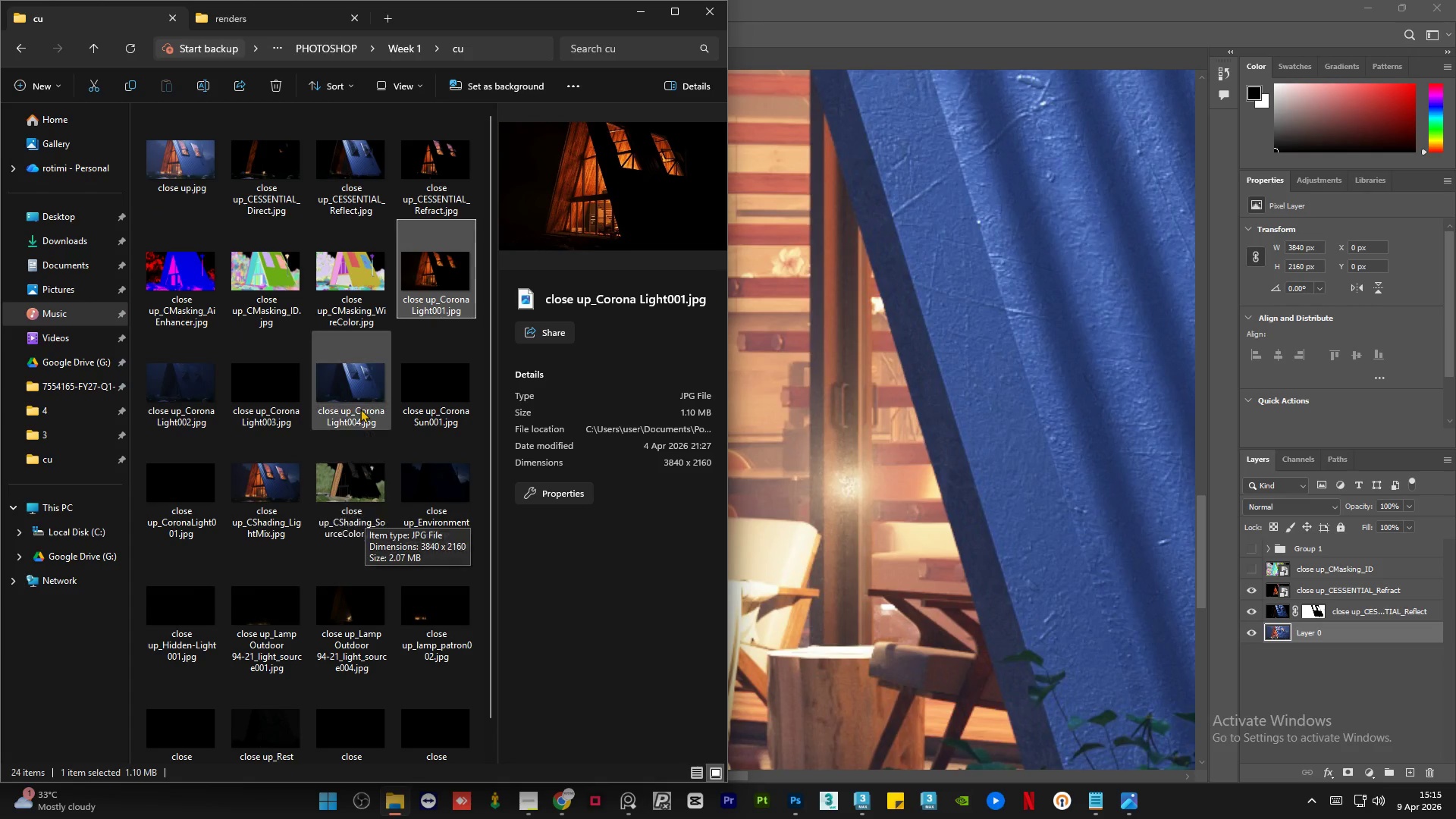 
mouse_move([331, 375])
 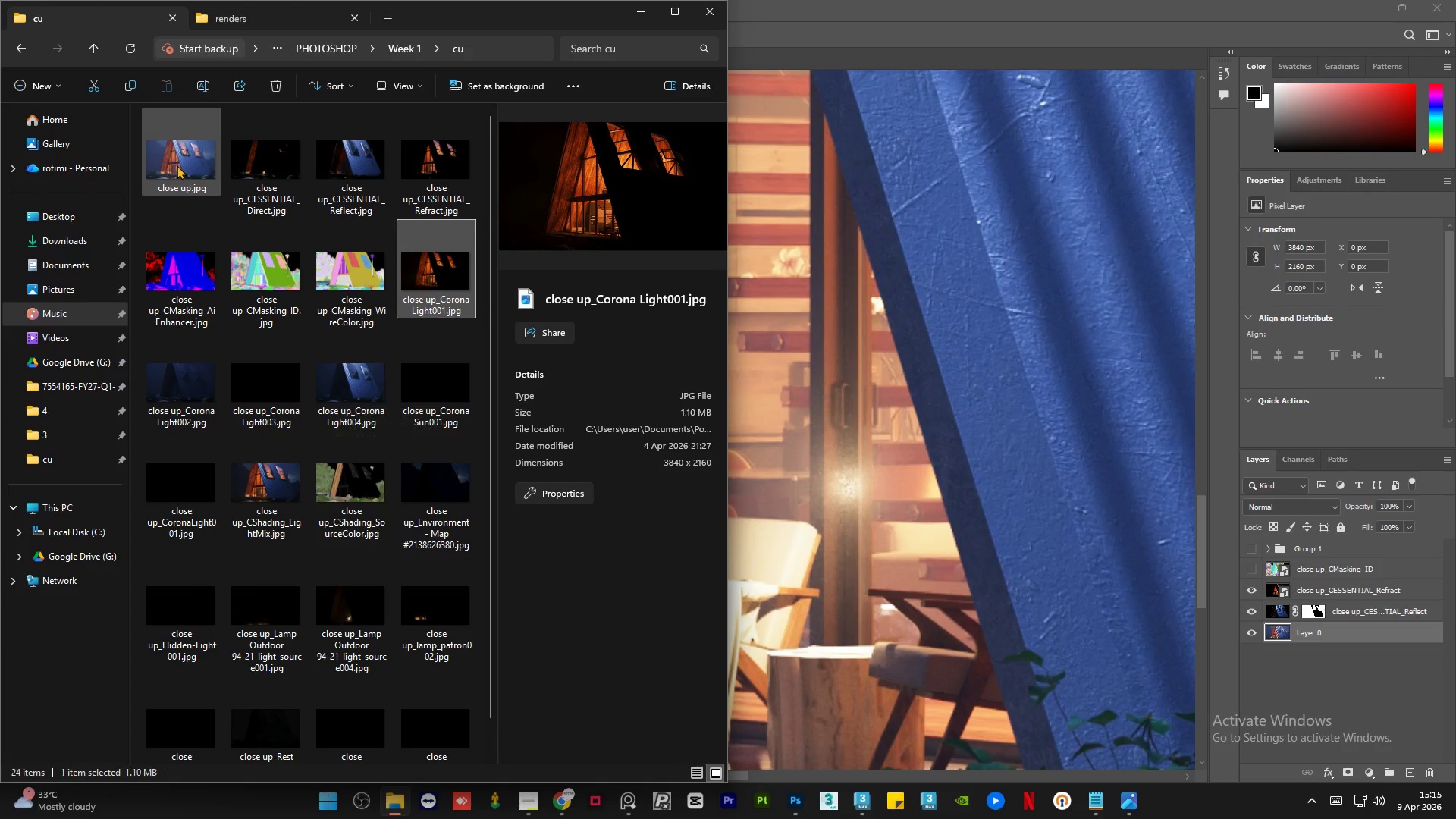 
left_click([177, 165])
 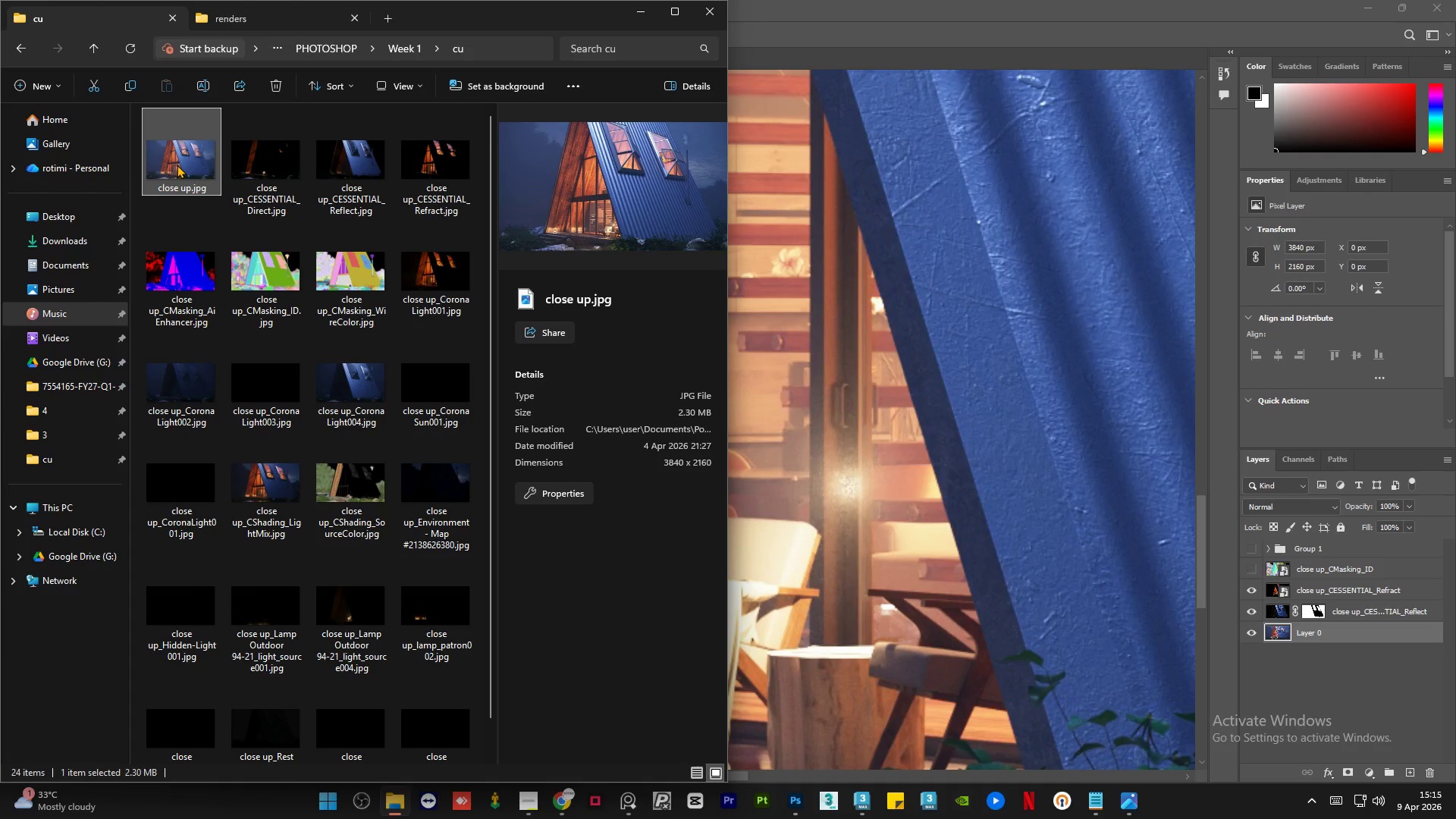 
double_click([177, 165])
 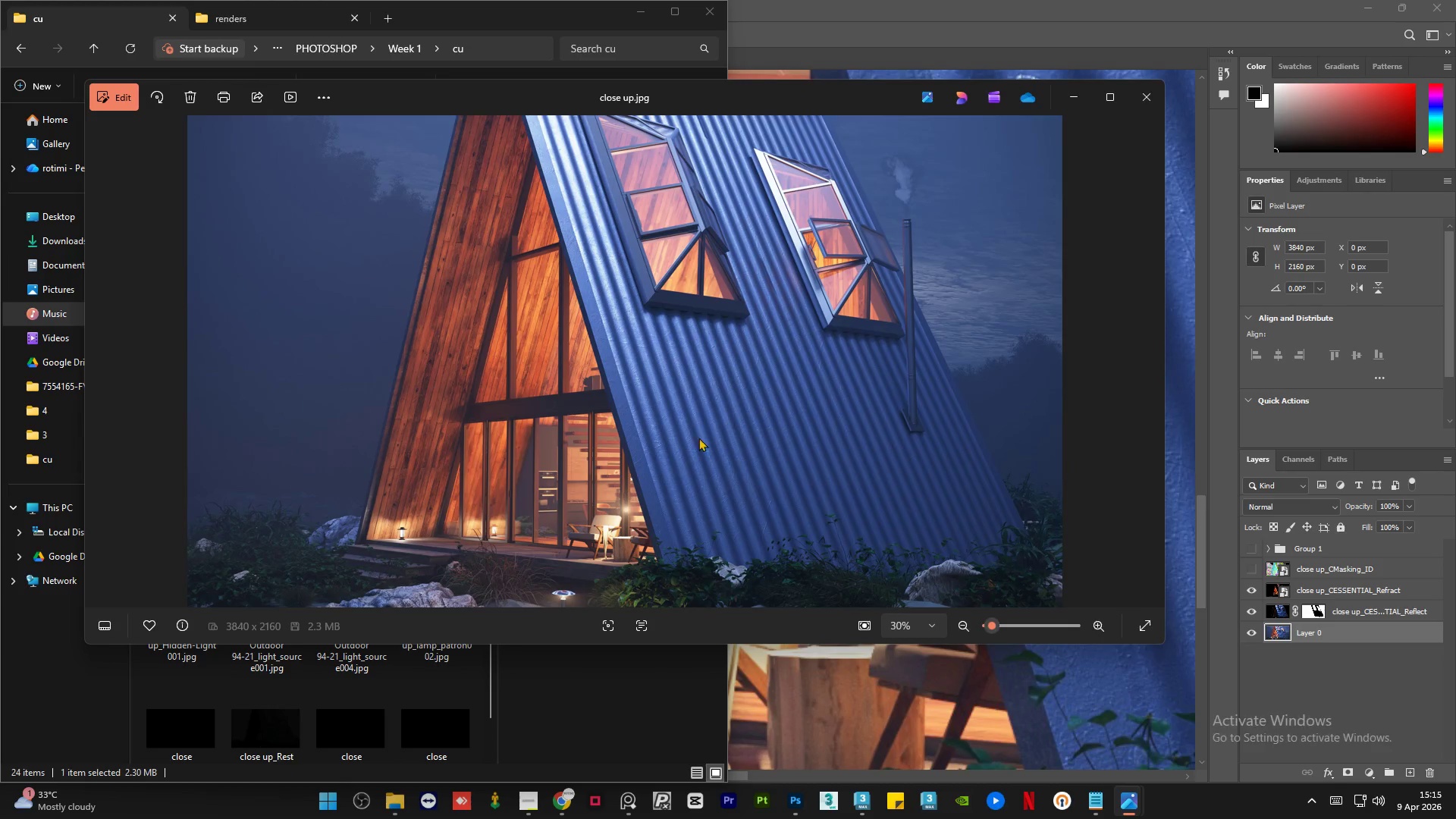 
scroll: coordinate [628, 500], scroll_direction: up, amount: 2.0
 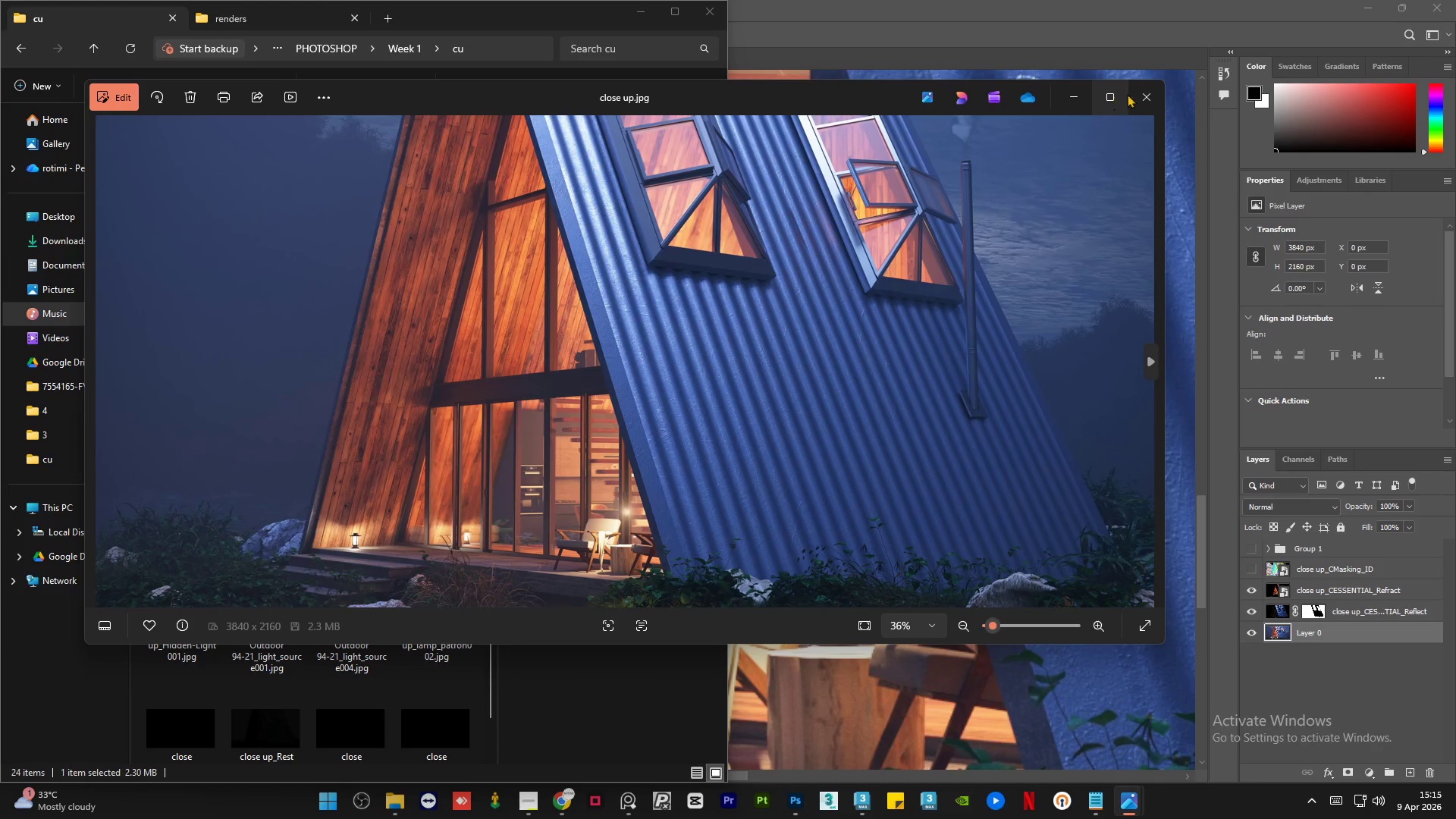 
left_click([1144, 92])
 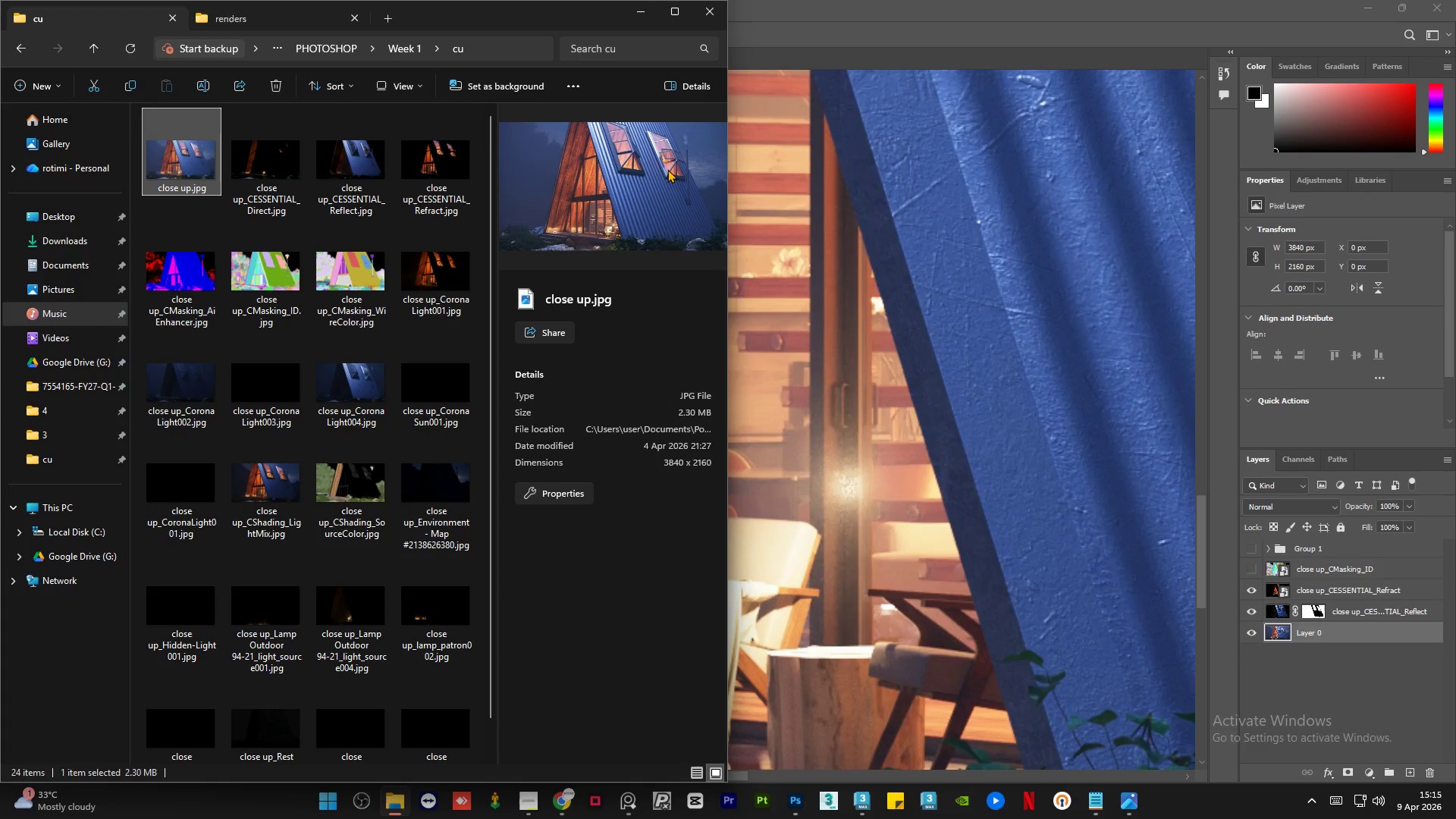 
mouse_move([233, 239])
 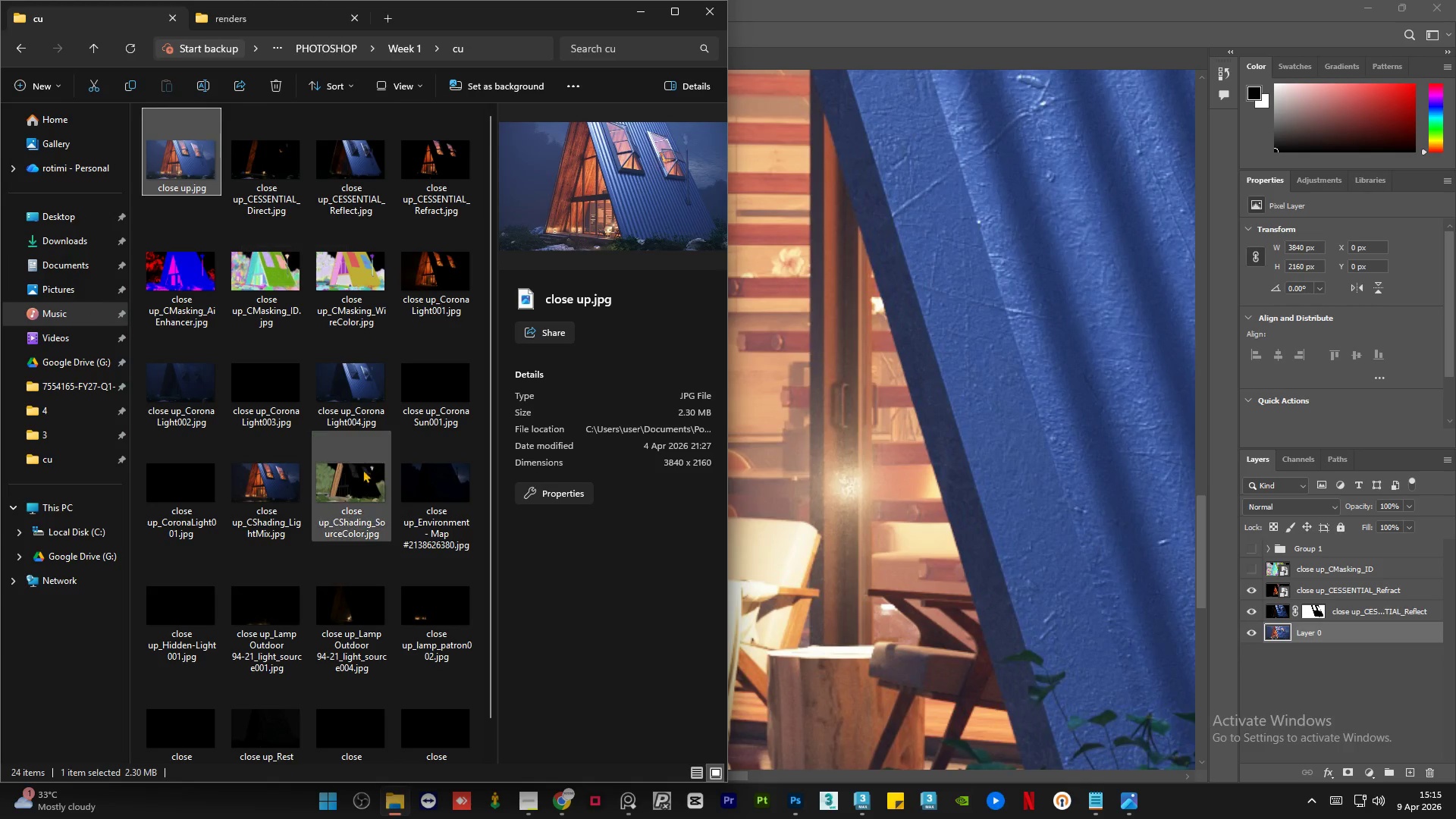 
left_click([362, 470])
 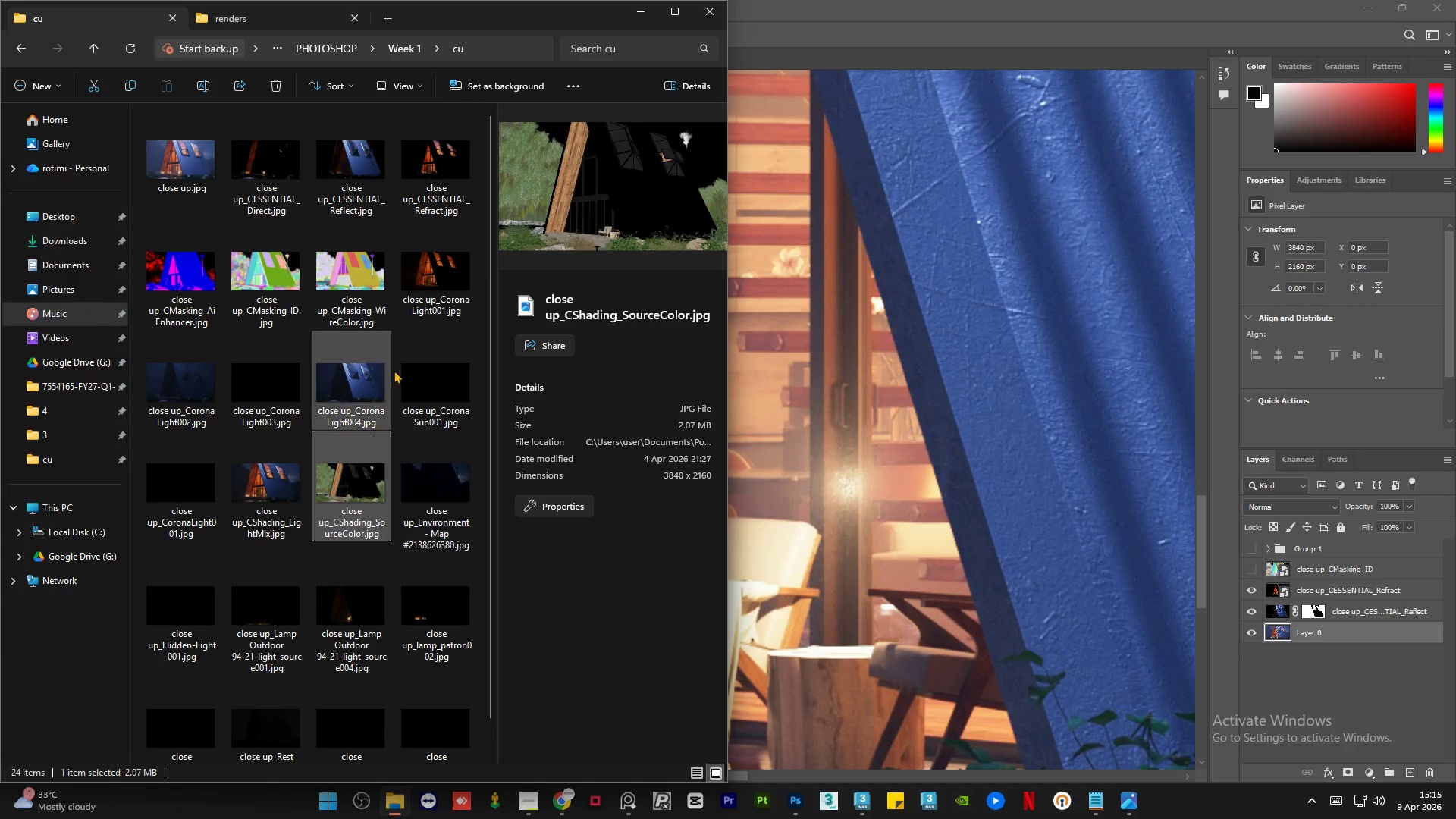 
left_click([421, 277])
 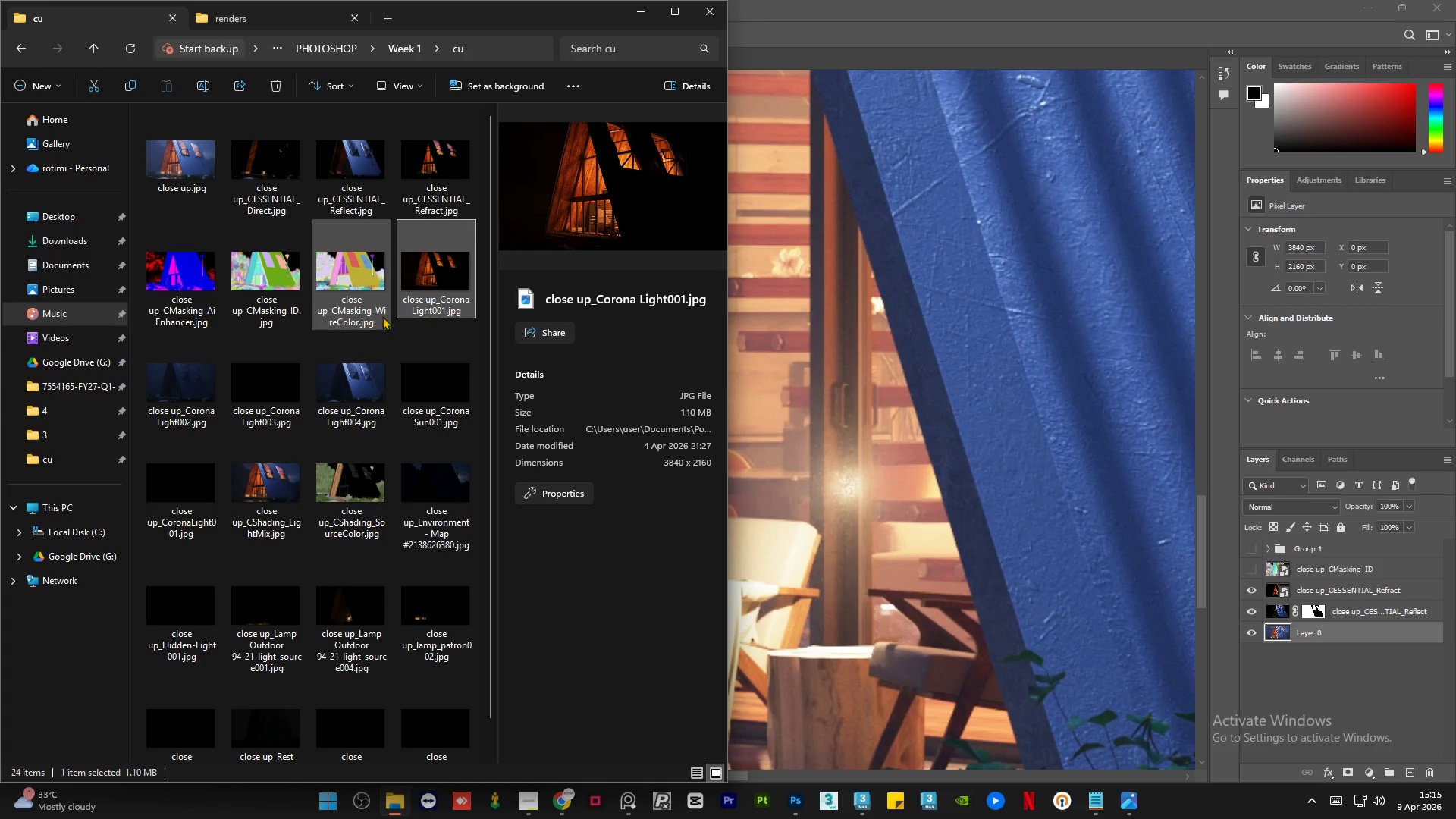 
double_click([425, 273])
 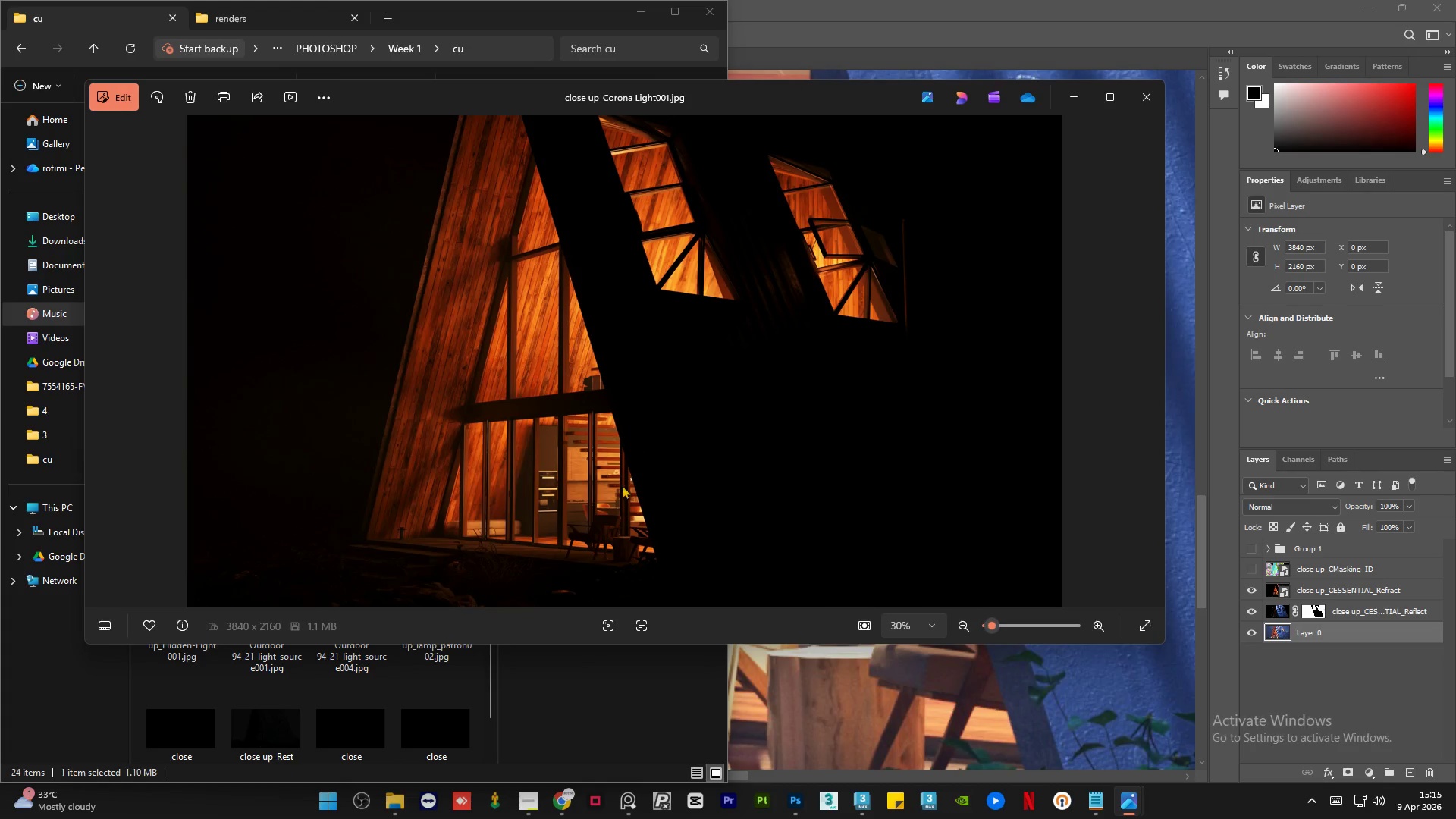 
scroll: coordinate [642, 483], scroll_direction: up, amount: 20.0
 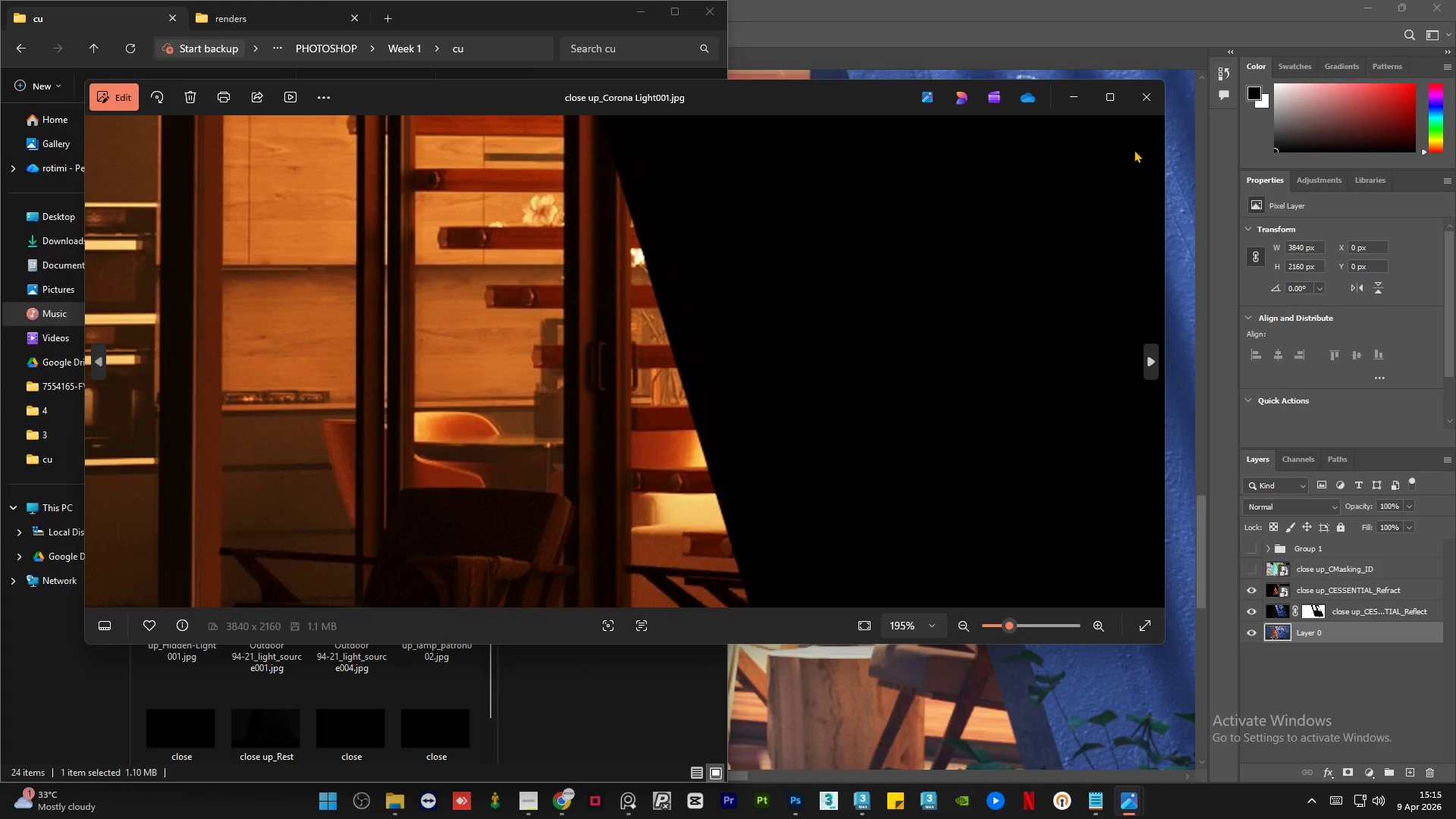 
left_click([1141, 104])
 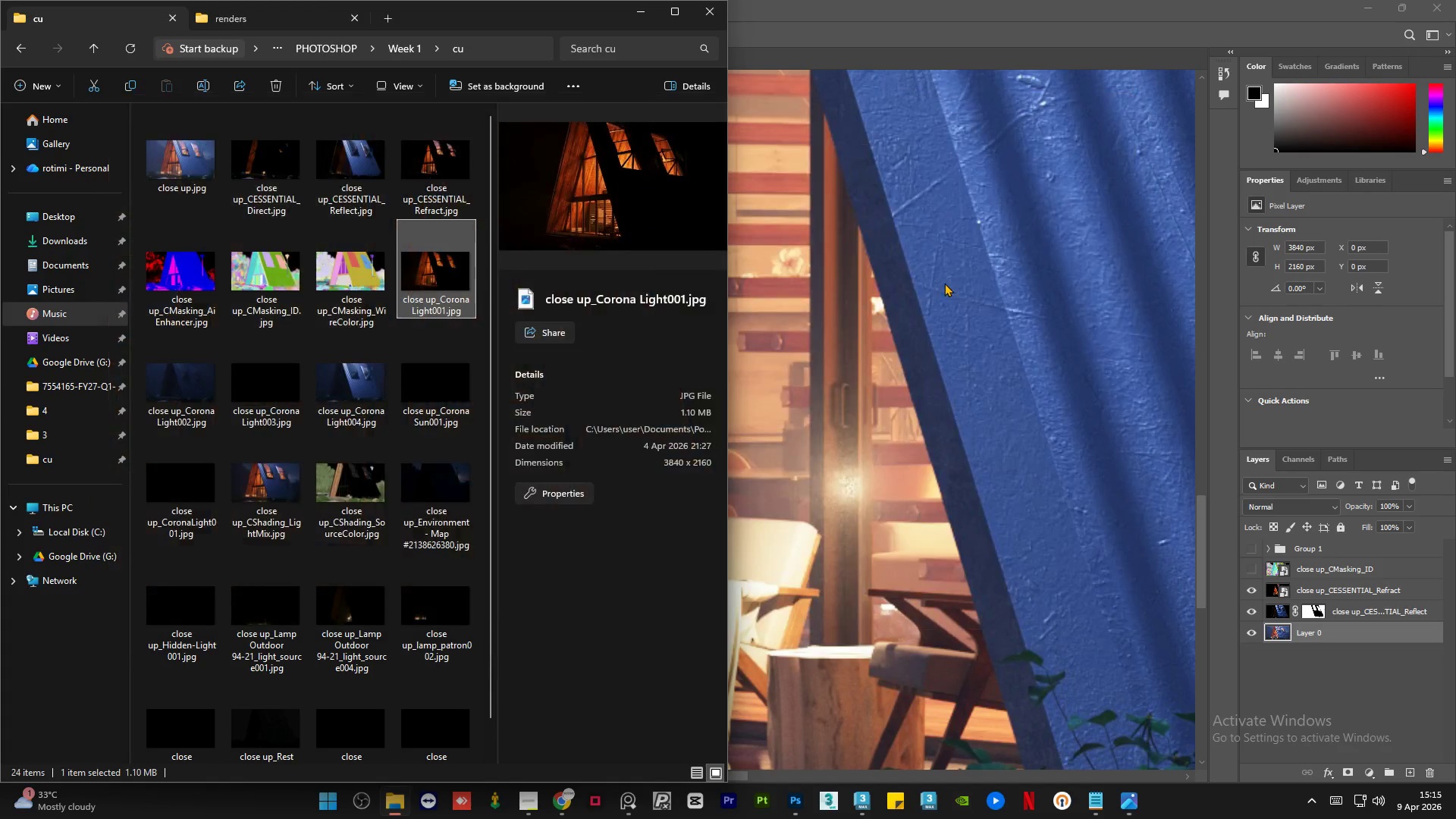 
hold_key(key=AltLeft, duration=1.52)
 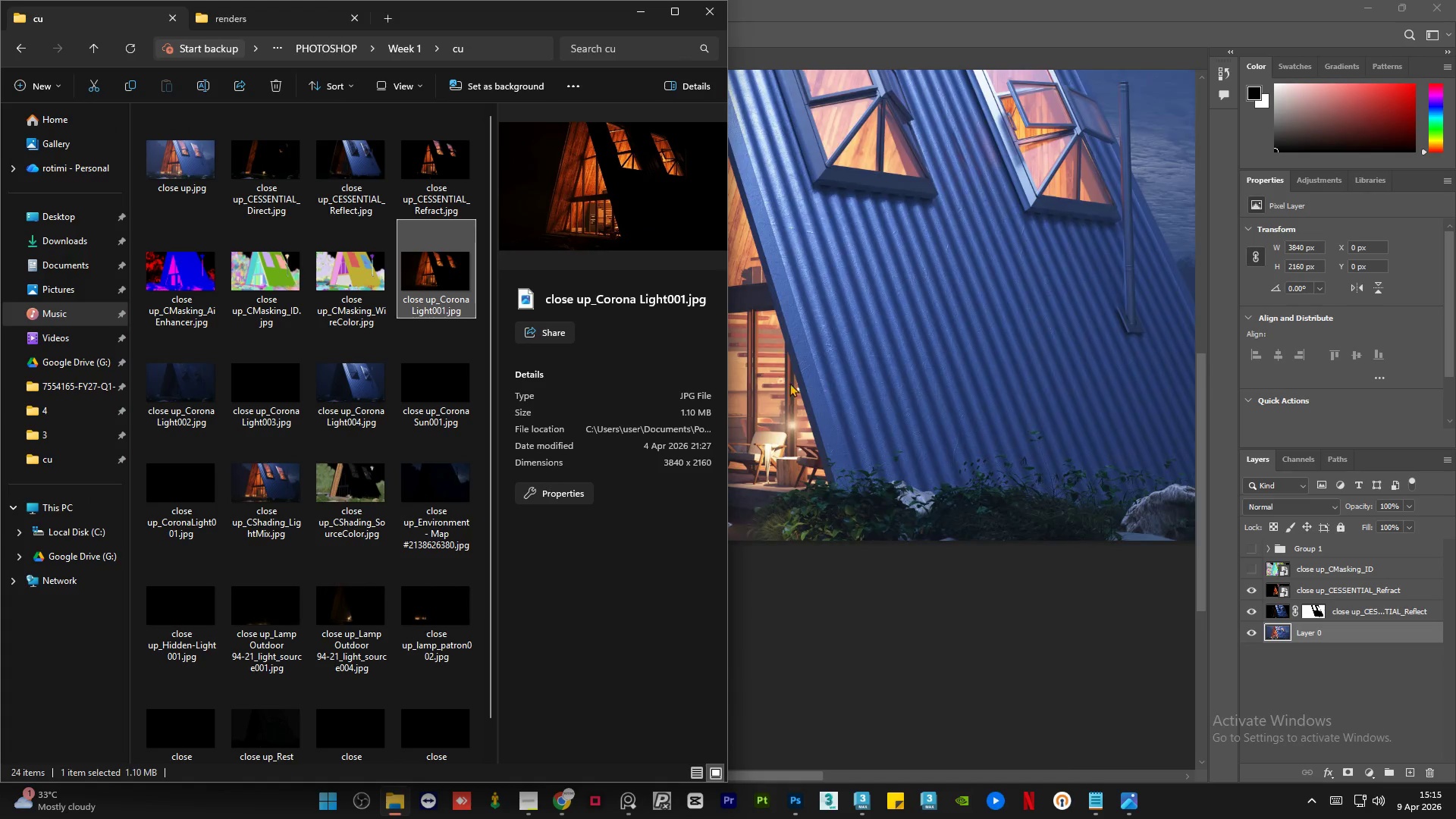 
hold_key(key=AltLeft, duration=0.75)
 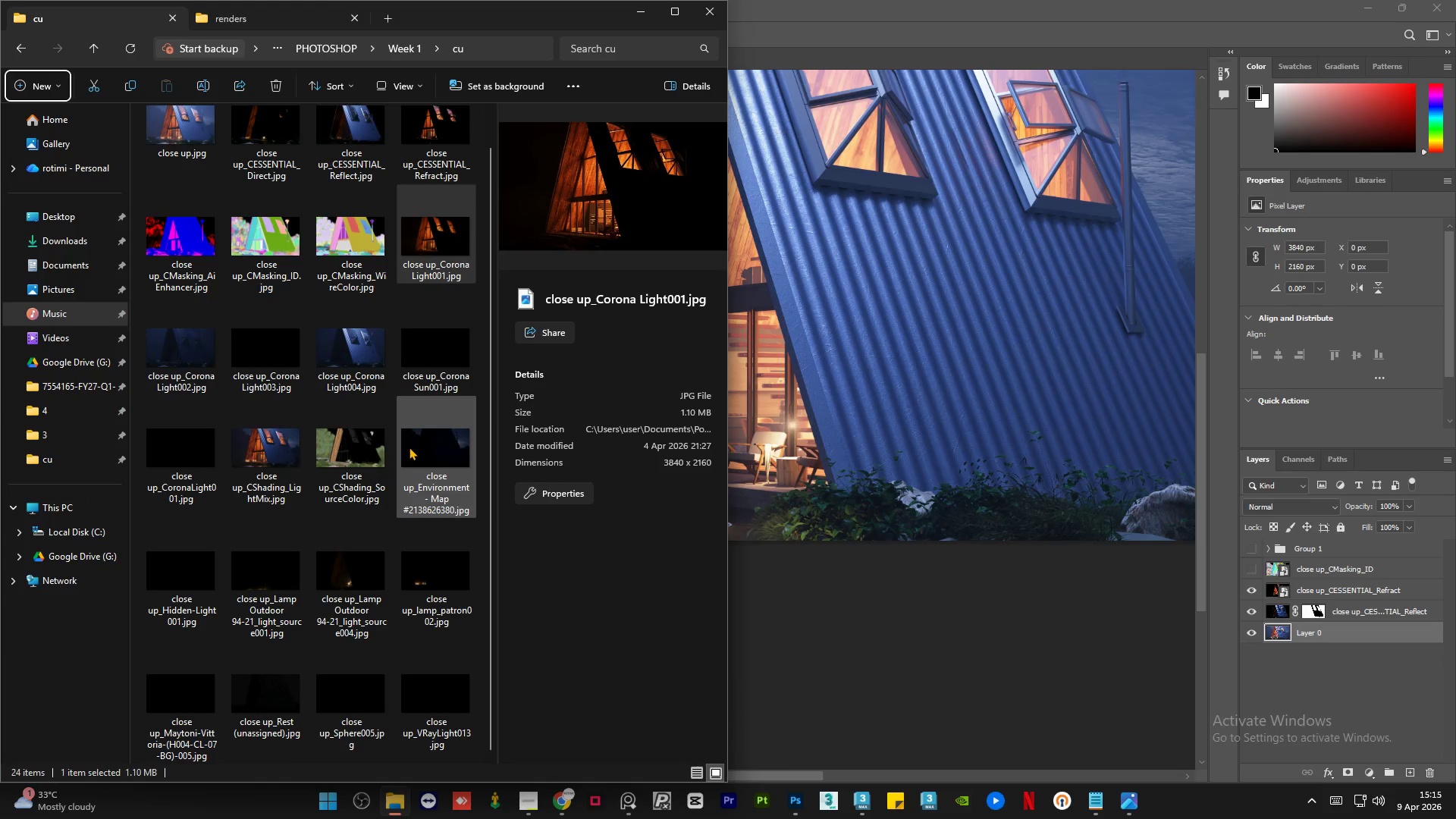 
hold_key(key=AltLeft, duration=6.45)
 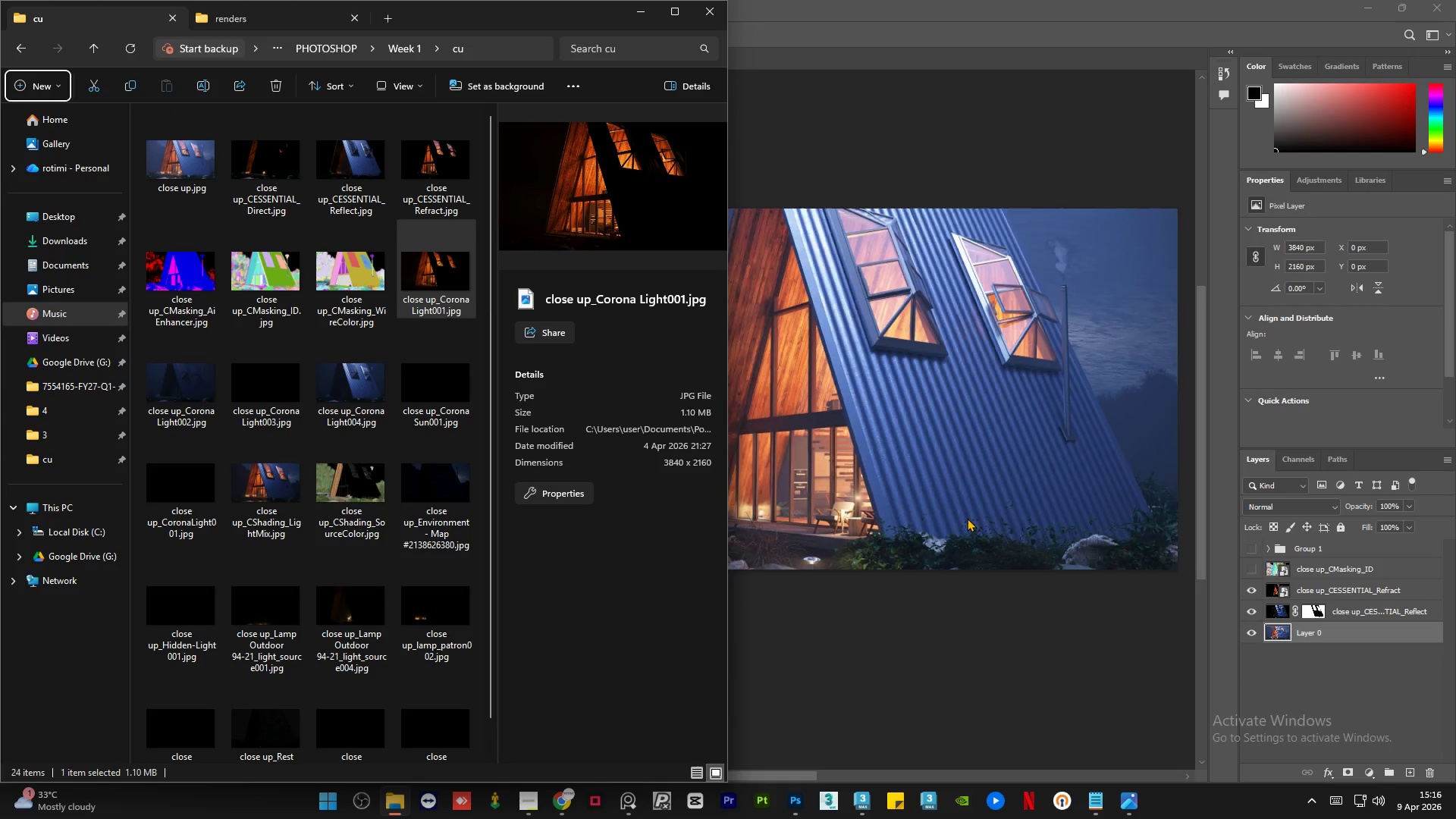 
scroll: coordinate [409, 447], scroll_direction: down, amount: 22.0
 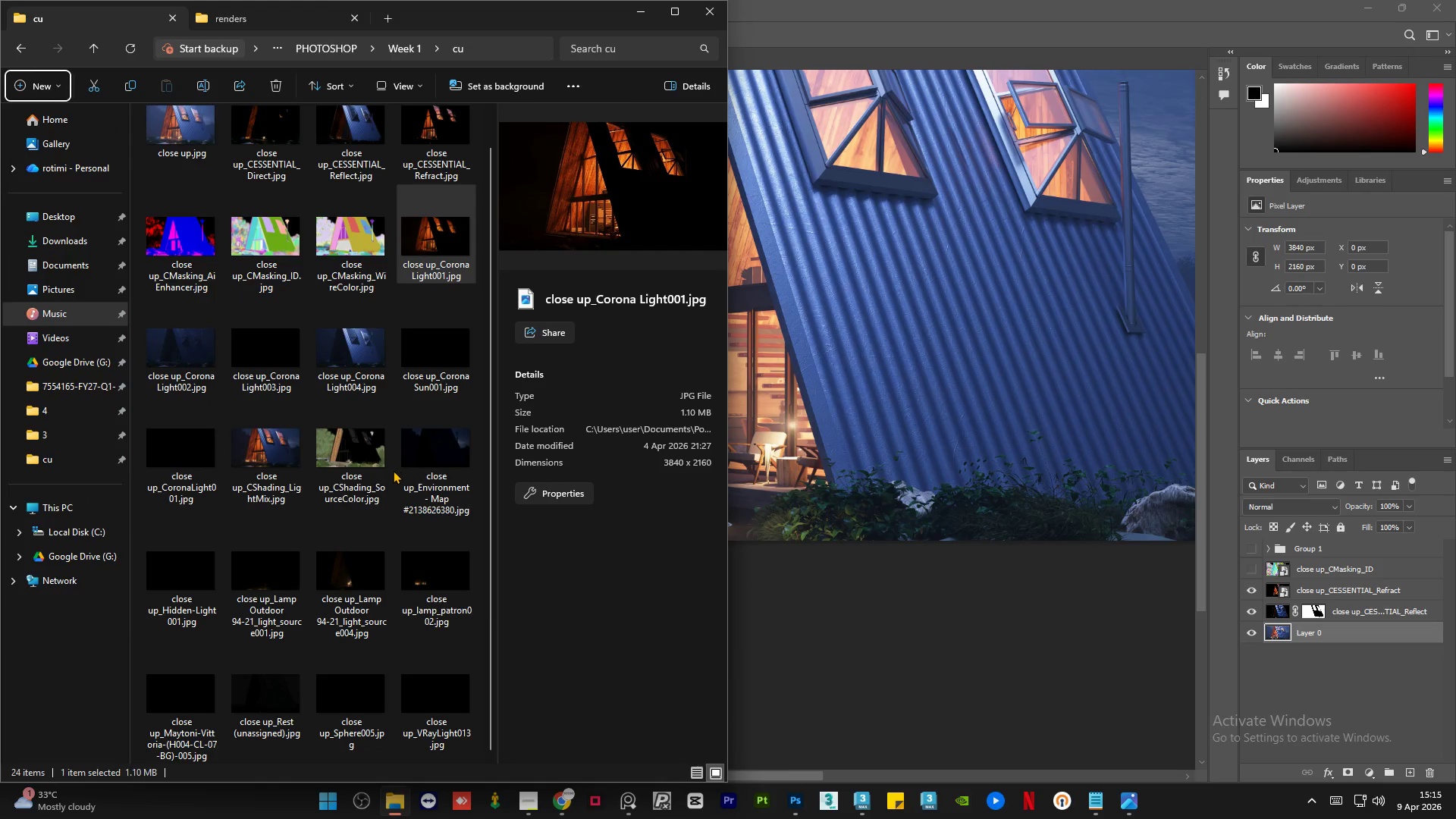 
scroll: coordinate [304, 462], scroll_direction: up, amount: 4.0
 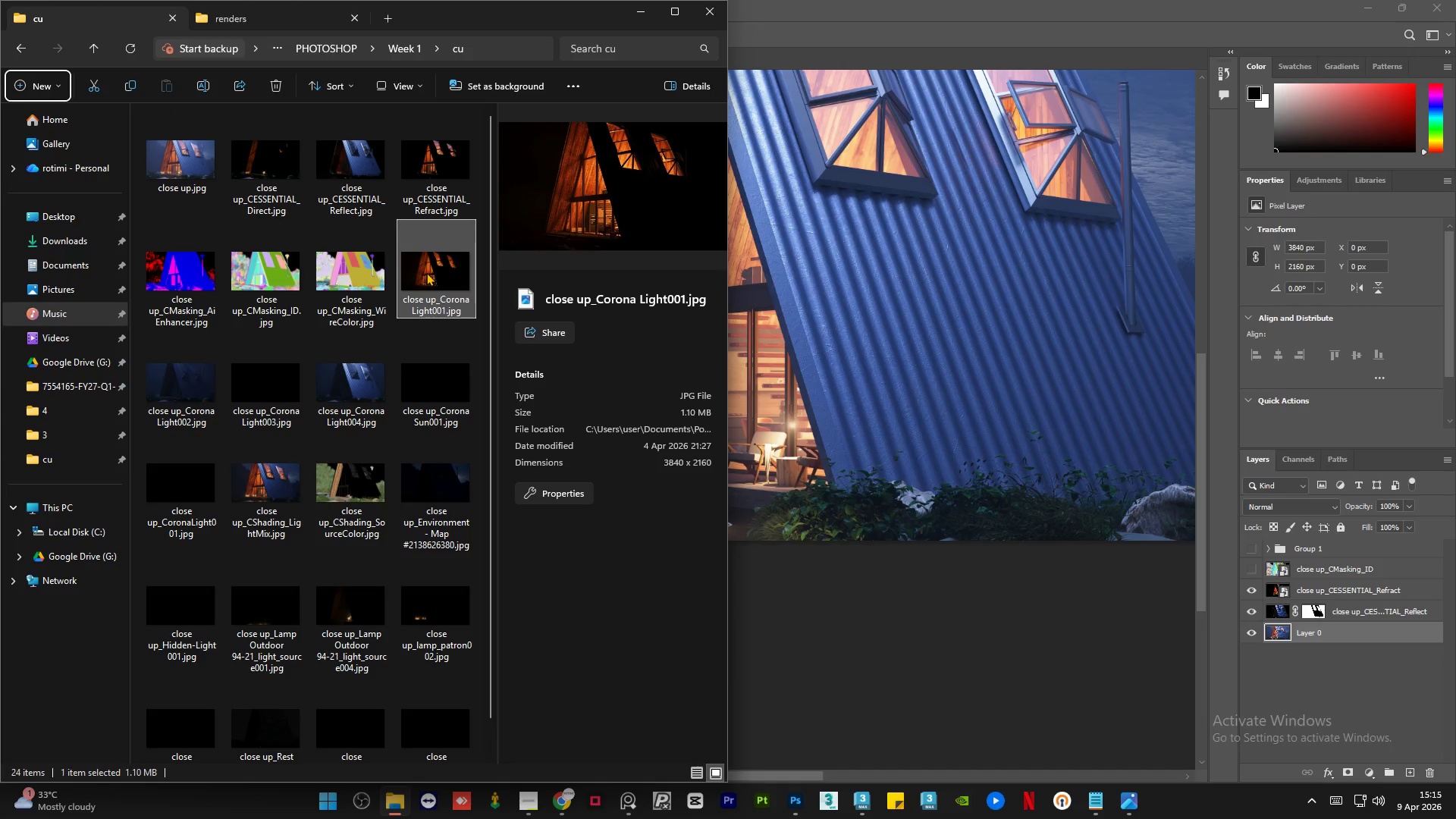 
hold_key(key=AltLeft, duration=0.92)
scroll: coordinate [967, 518], scroll_direction: down, amount: 1.0
 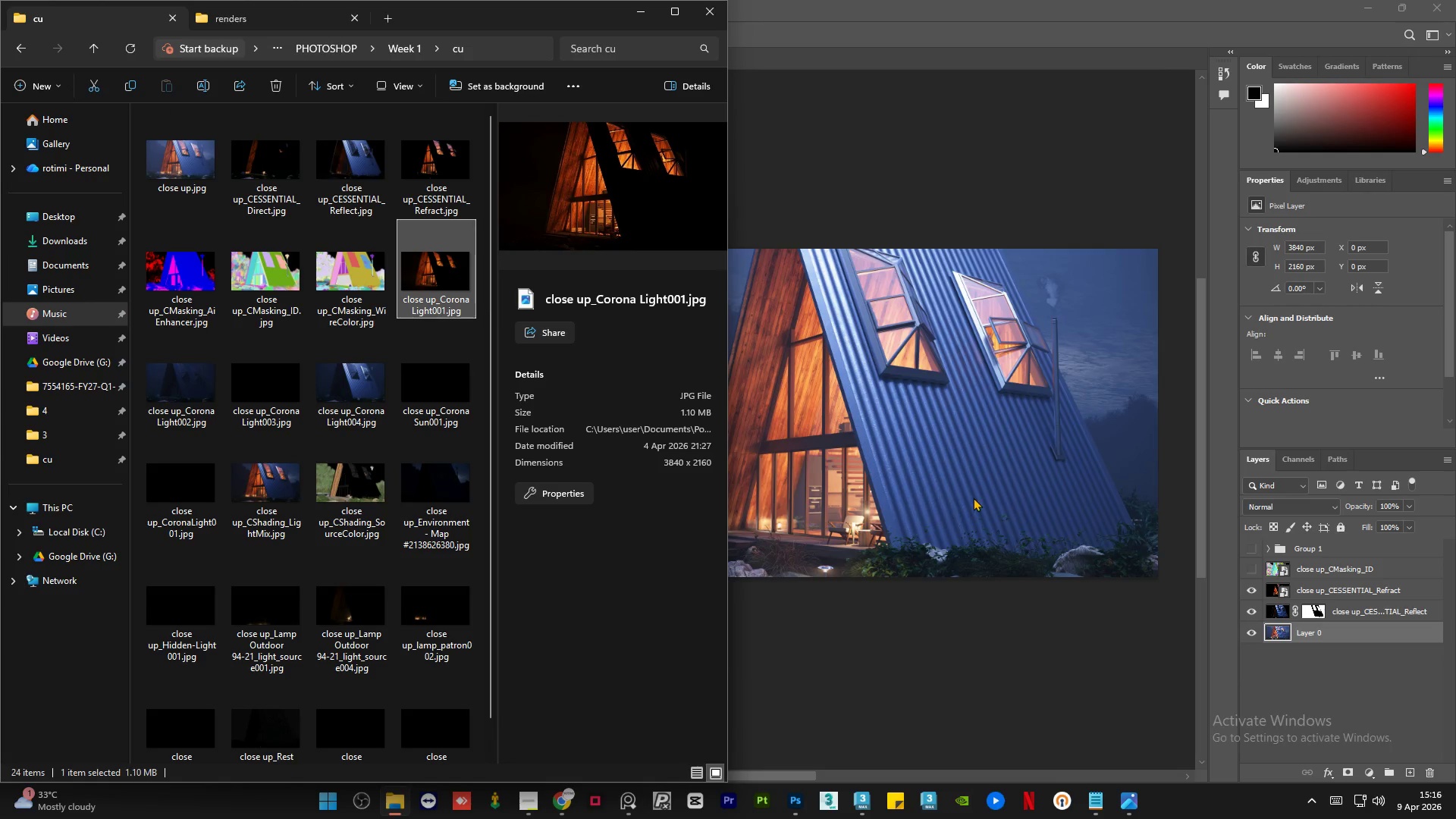 
scroll: coordinate [973, 496], scroll_direction: up, amount: 4.0
 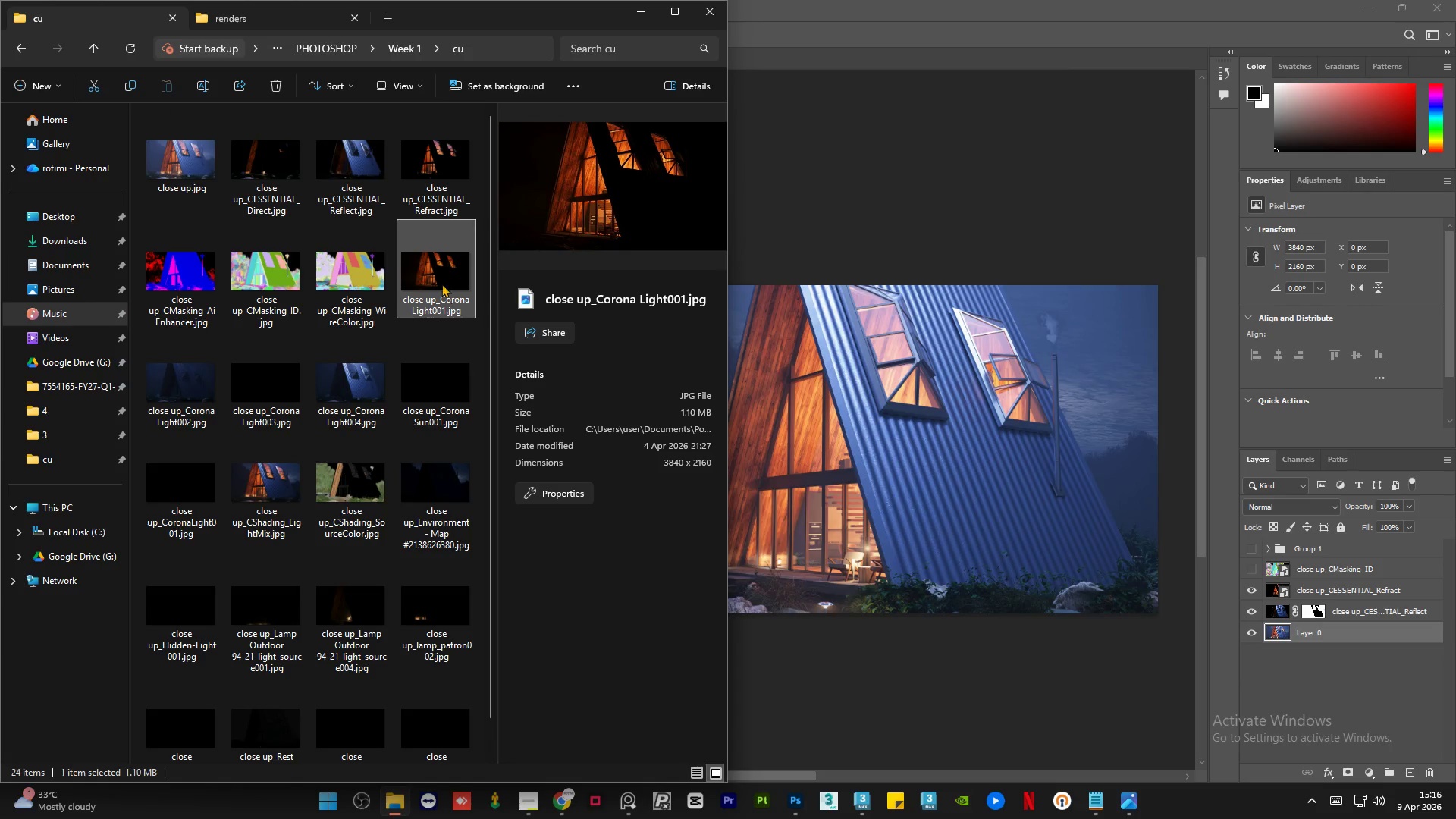 
left_click_drag(start_coordinate=[435, 275], to_coordinate=[904, 455])
 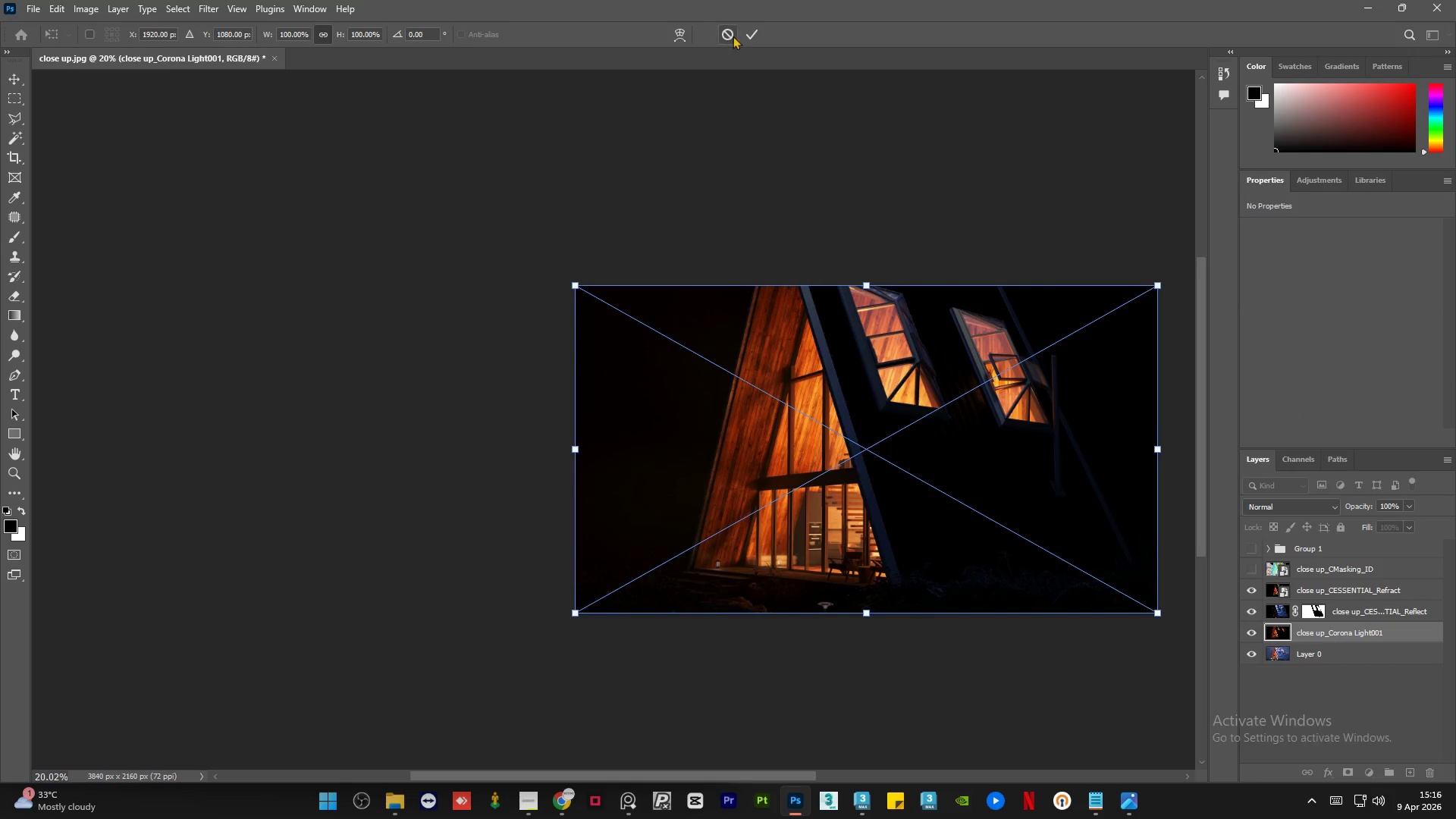 
left_click([748, 31])
 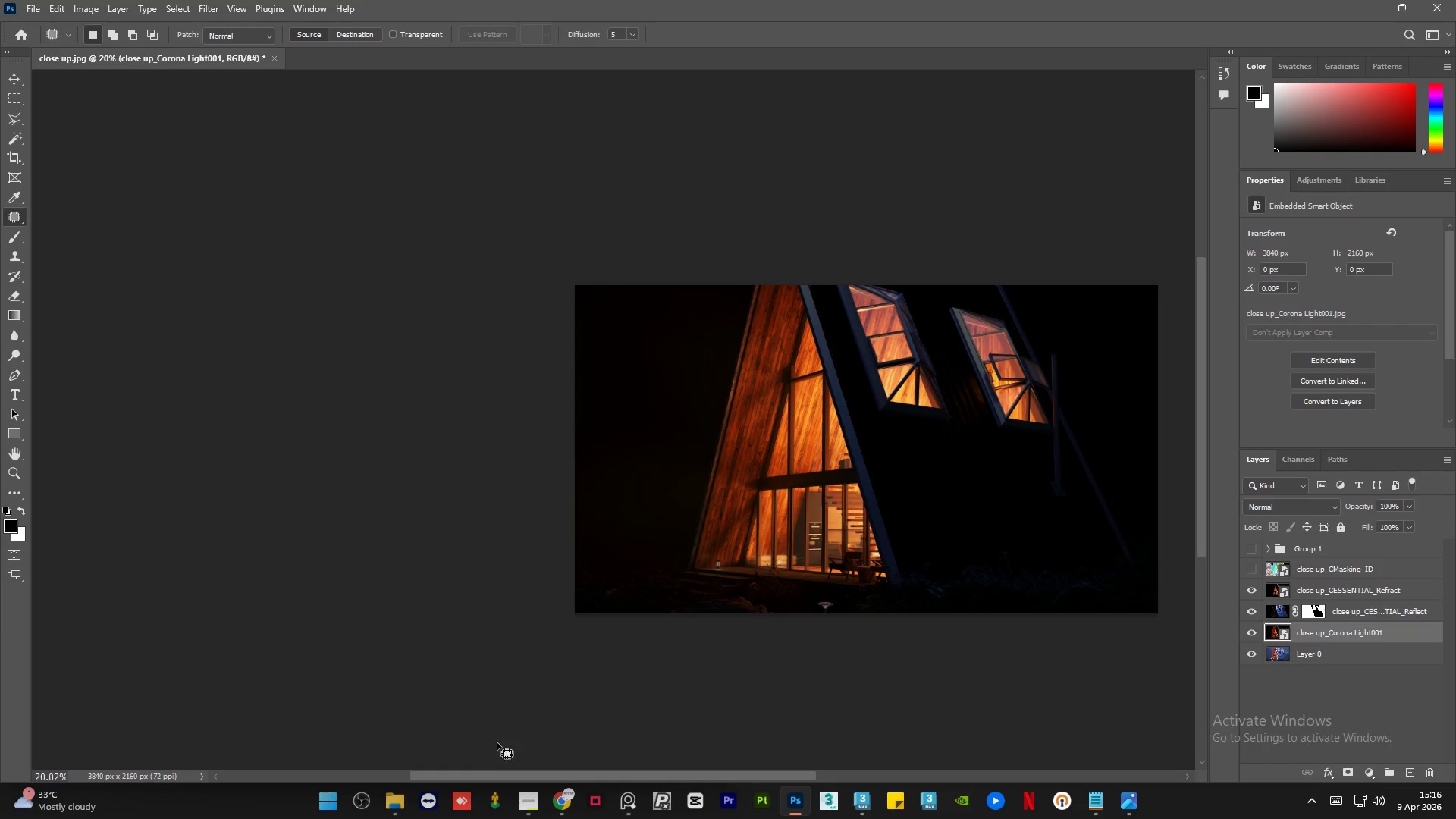 
left_click_drag(start_coordinate=[466, 777], to_coordinate=[551, 758])
 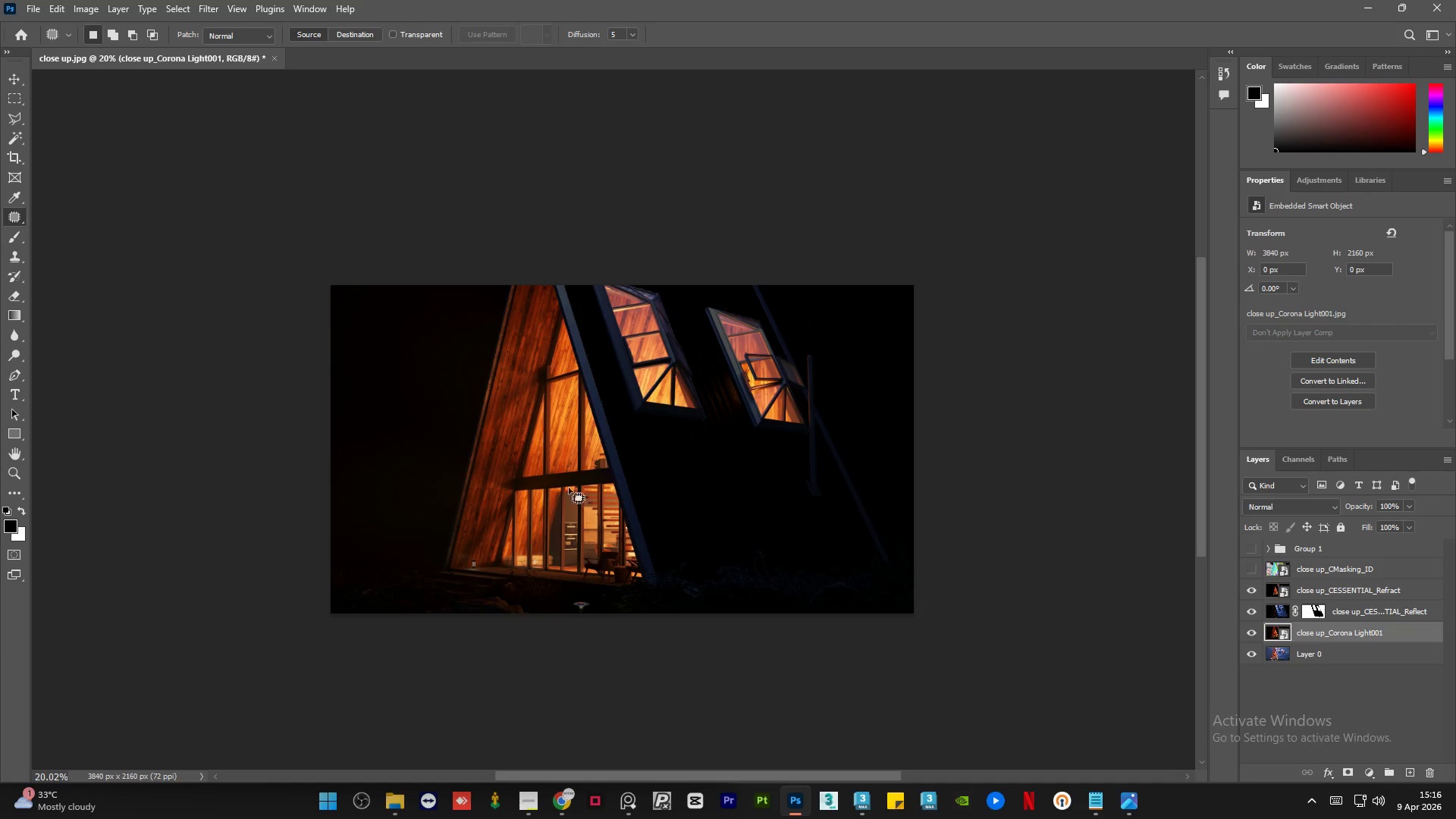 
hold_key(key=AltLeft, duration=1.14)
scroll: coordinate [544, 456], scroll_direction: up, amount: 4.0
 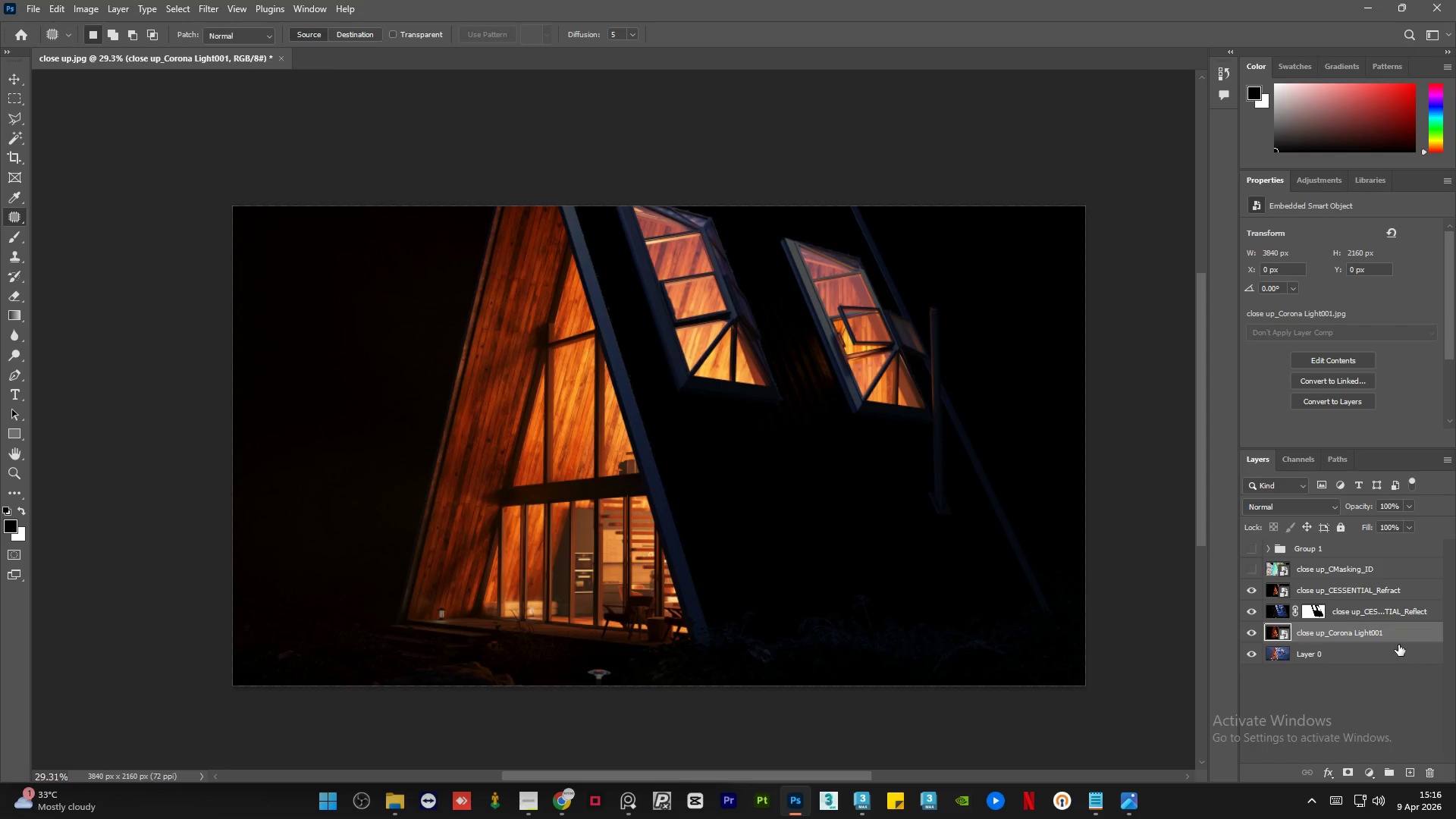 
right_click([1401, 637])
 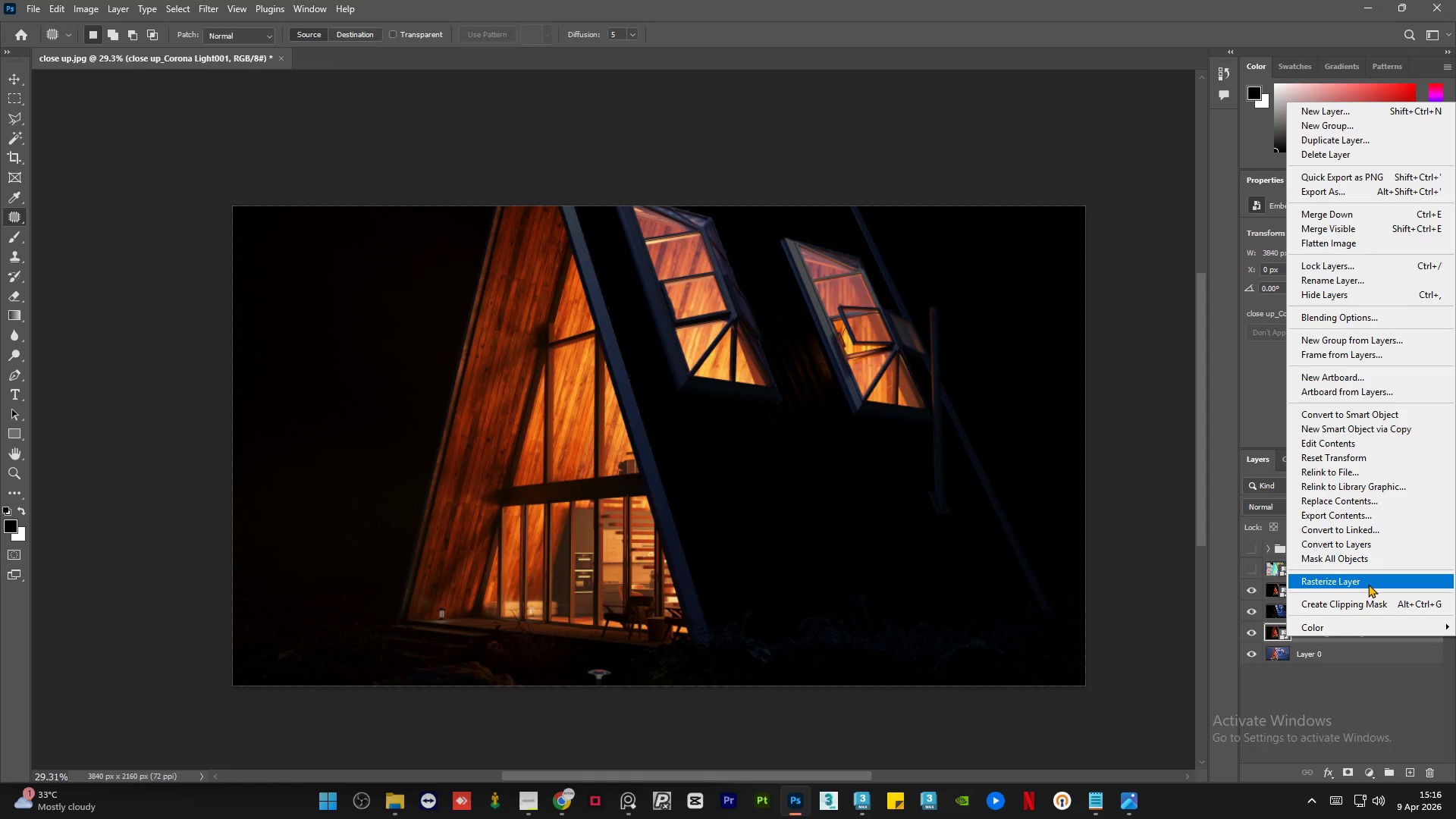 
left_click([1369, 583])
 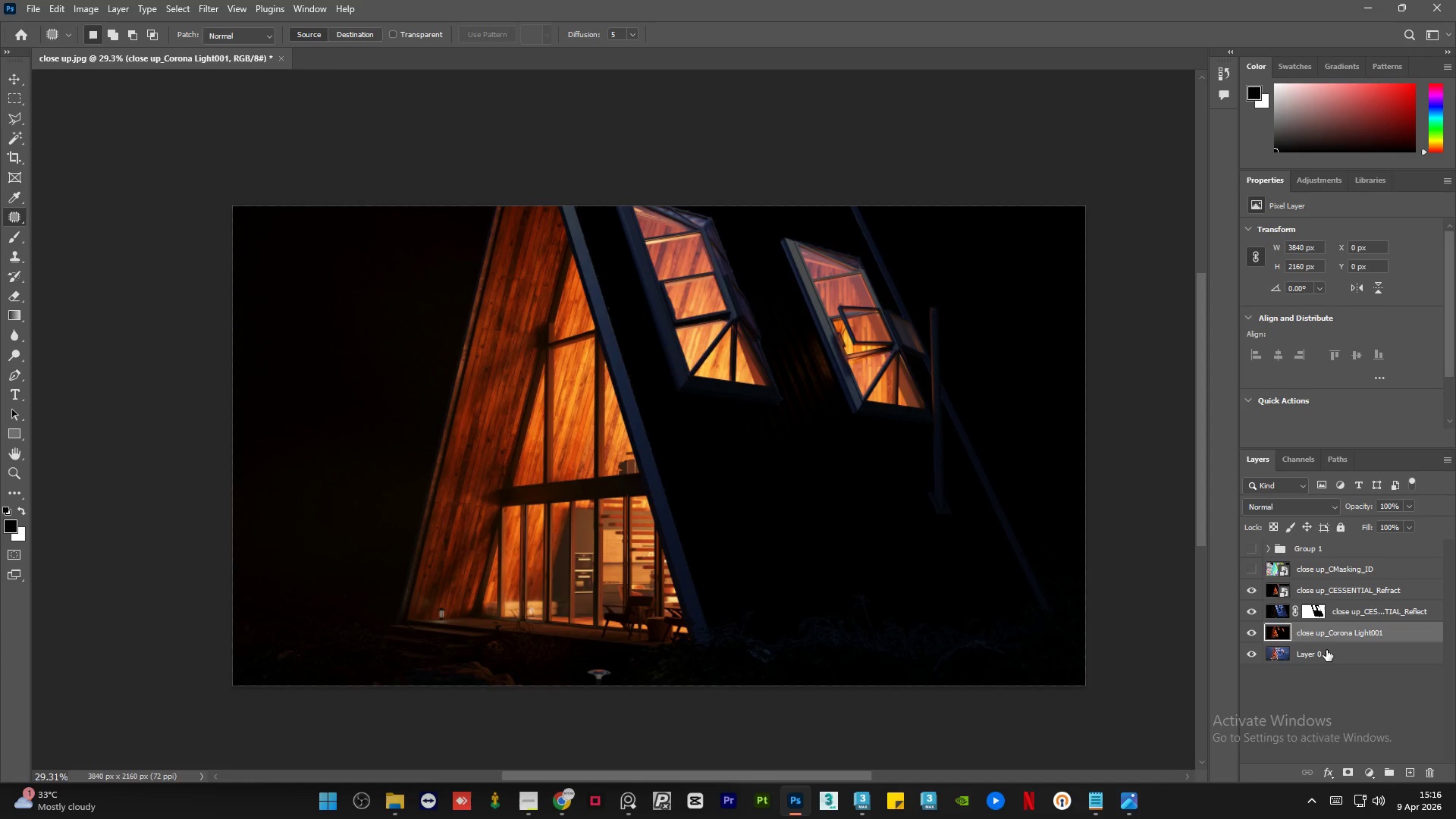 
wait(5.03)
 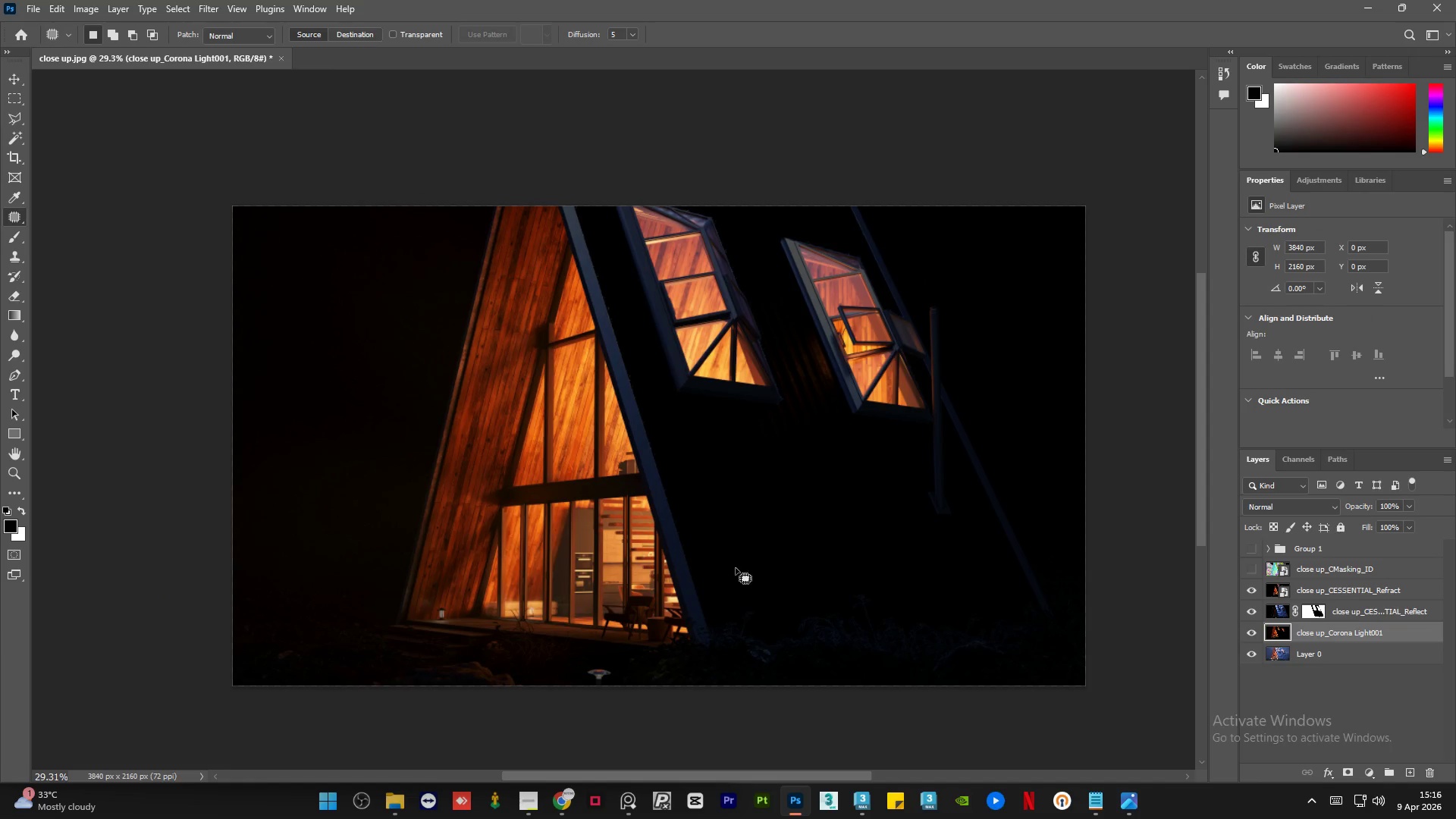 
left_click([1349, 770])
 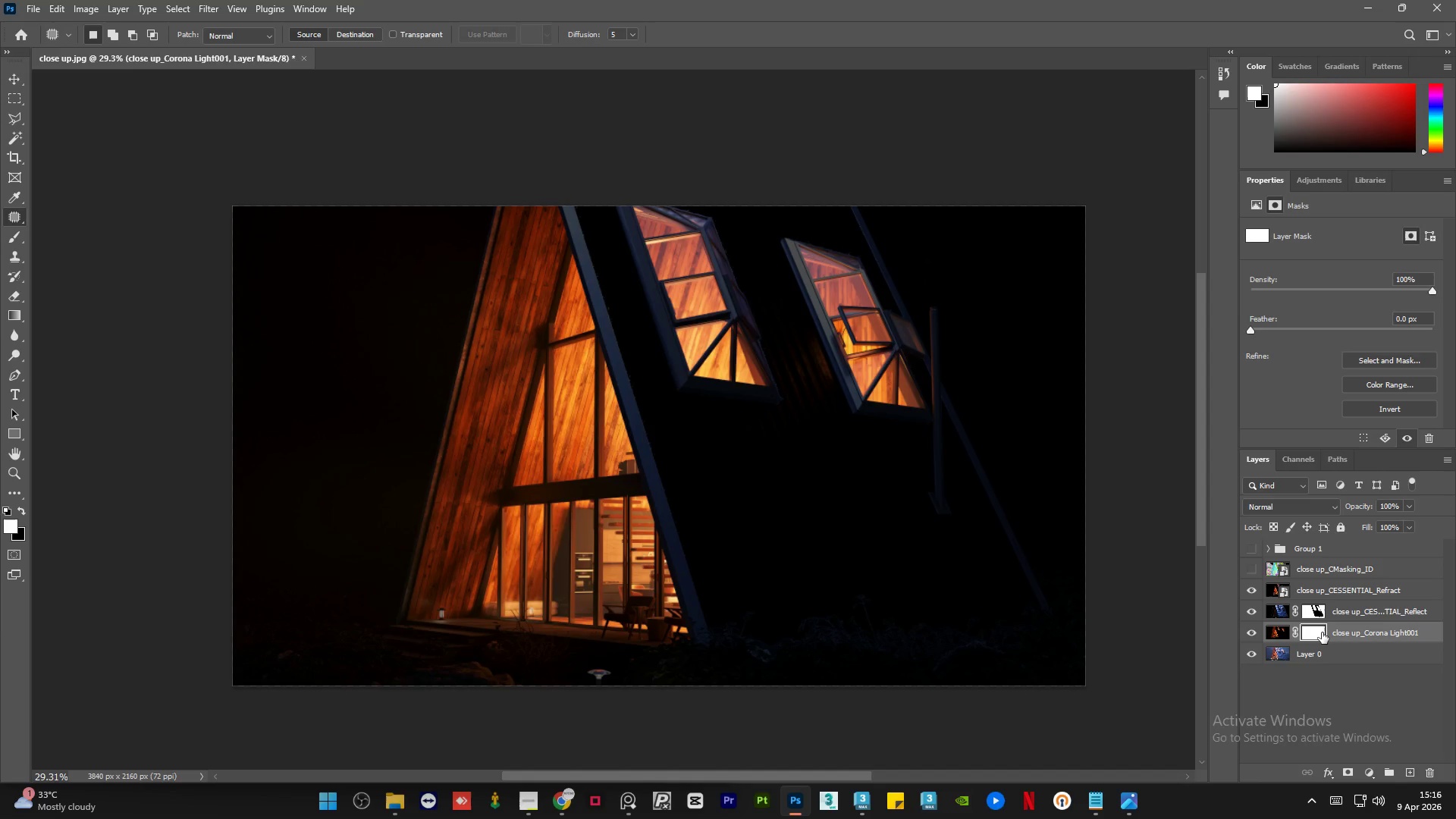 
key(Control+I)
 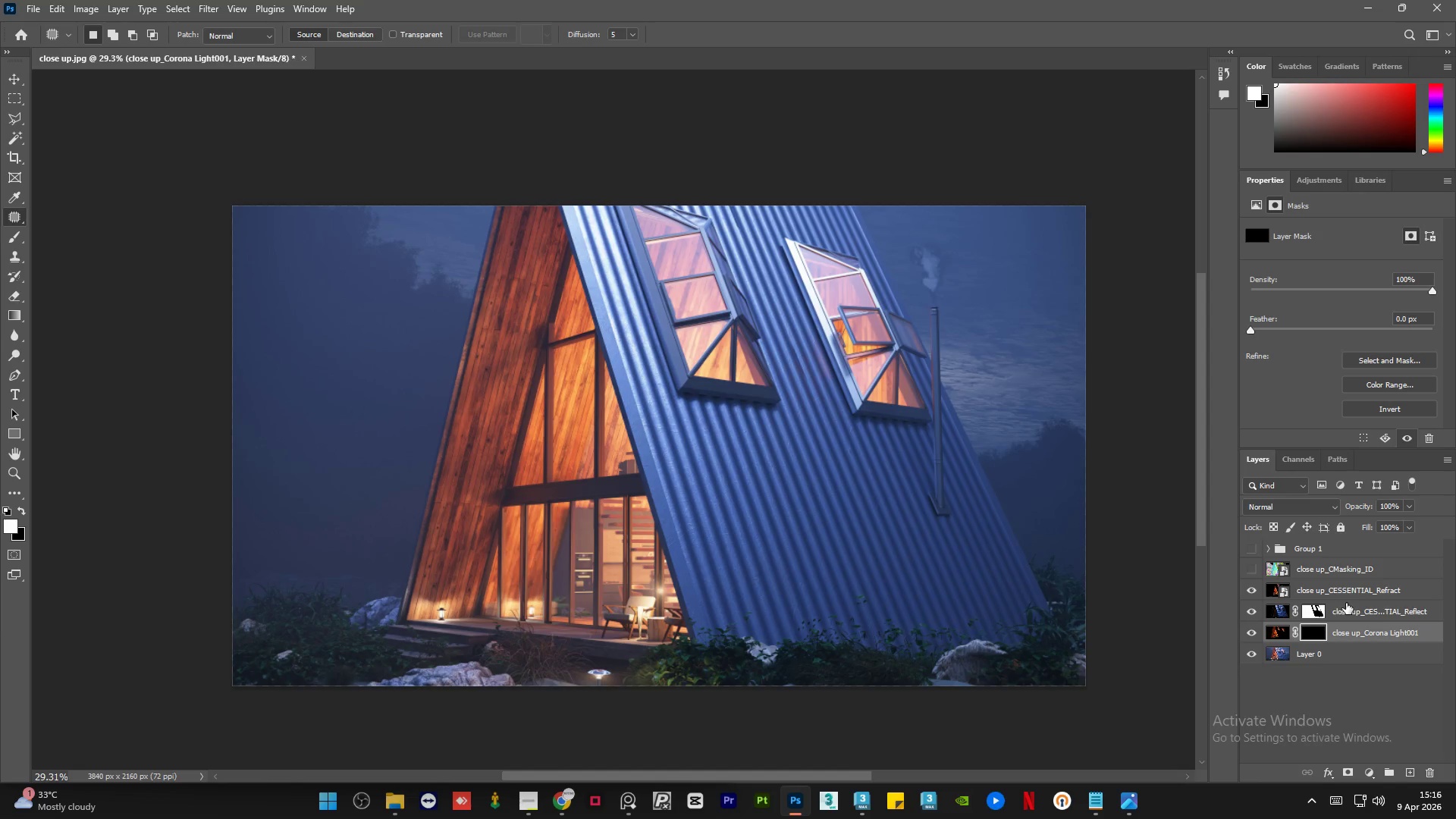 
left_click([1404, 592])
 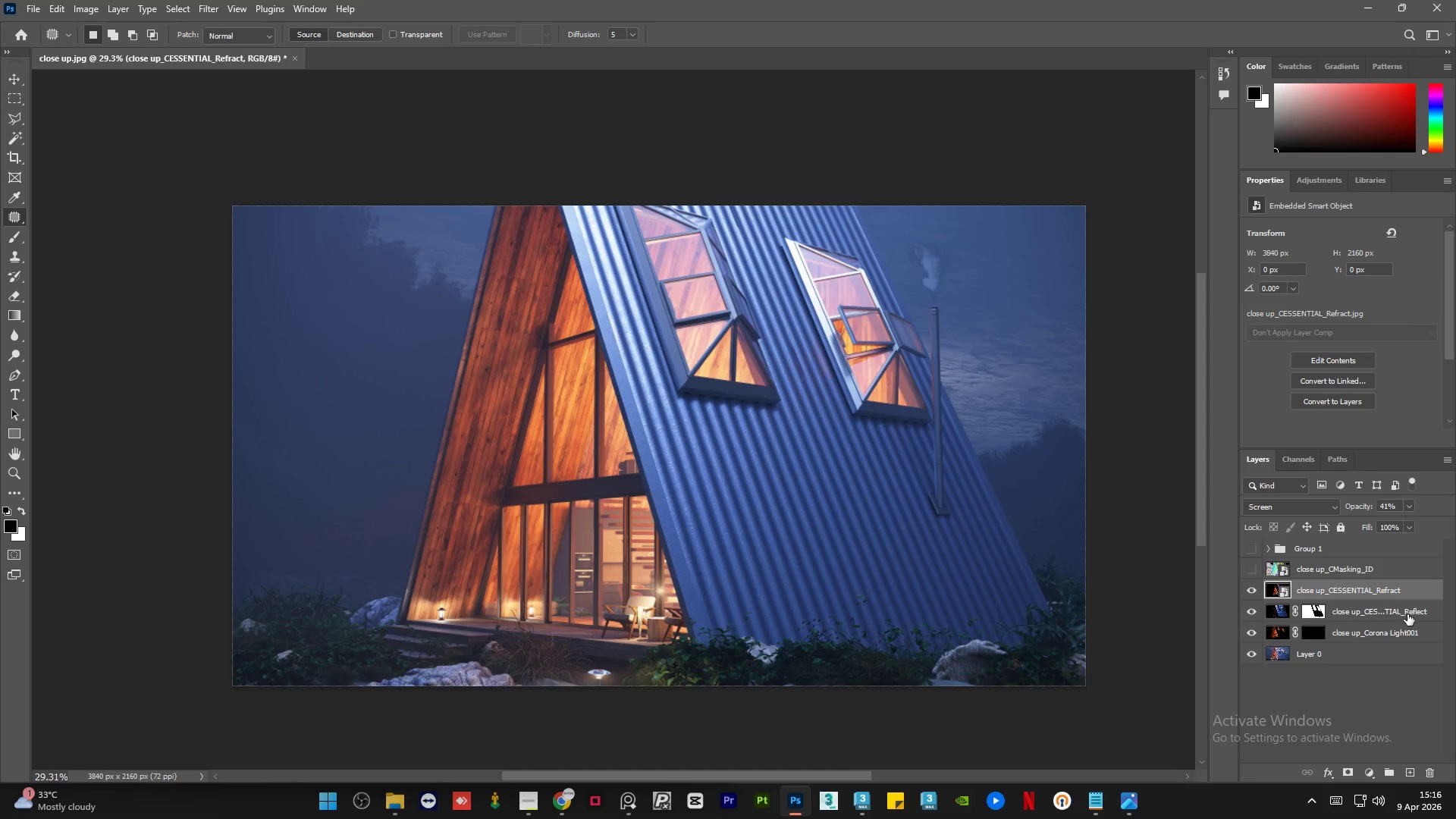 
hold_key(key=ControlLeft, duration=0.45)
left_click([1402, 613])
 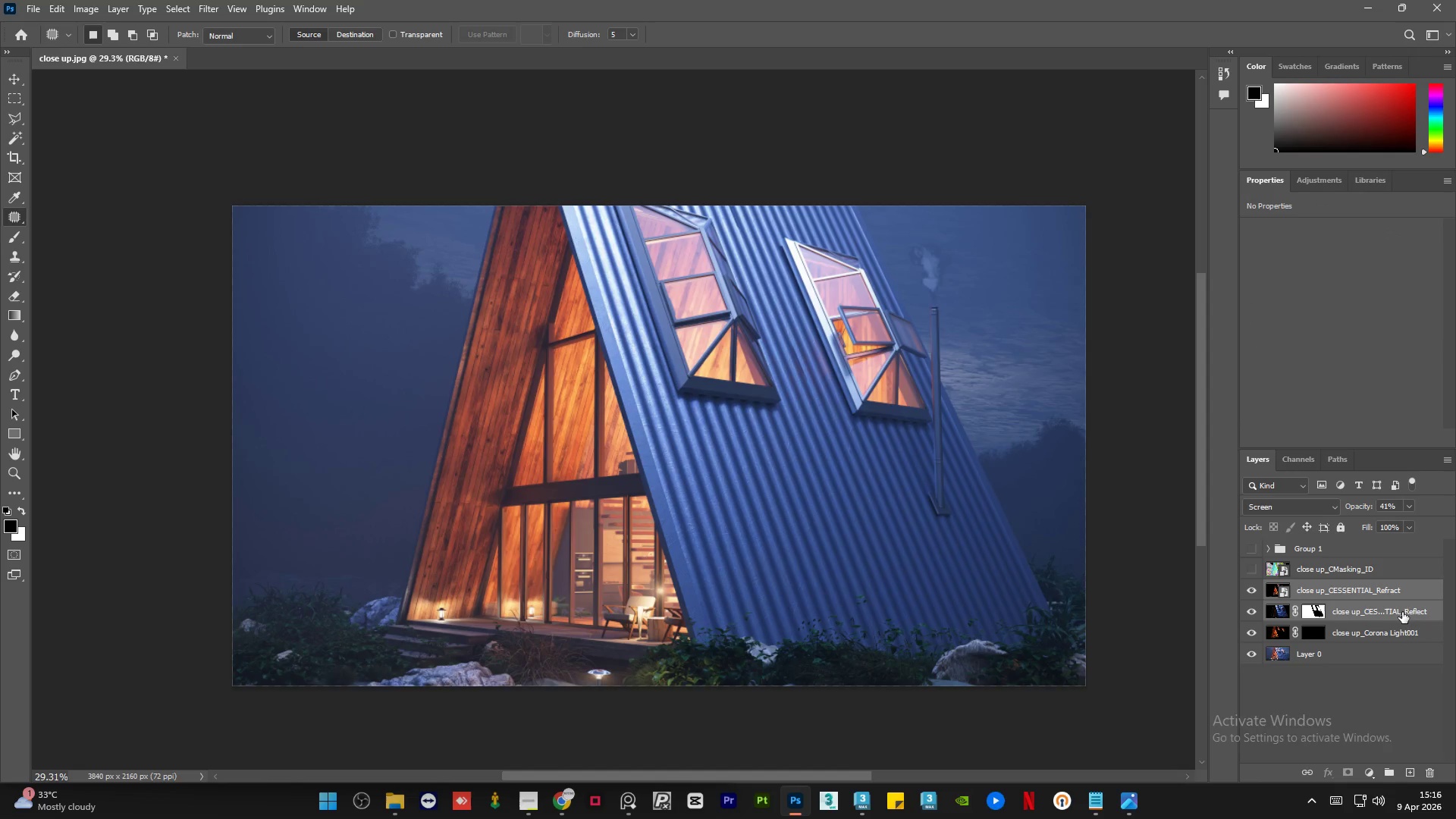 
key(Control+G)
 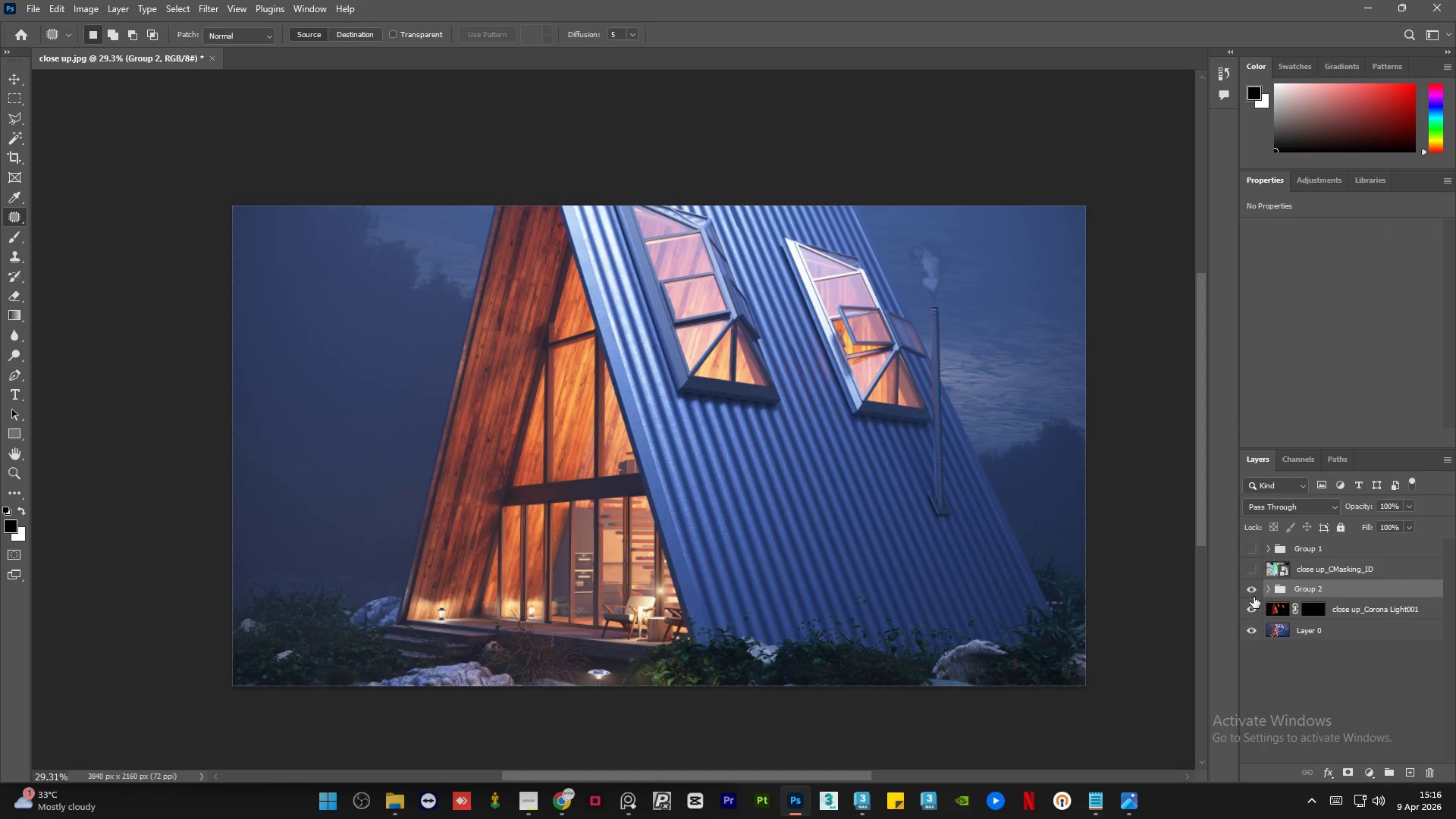 
left_click([1254, 588])
 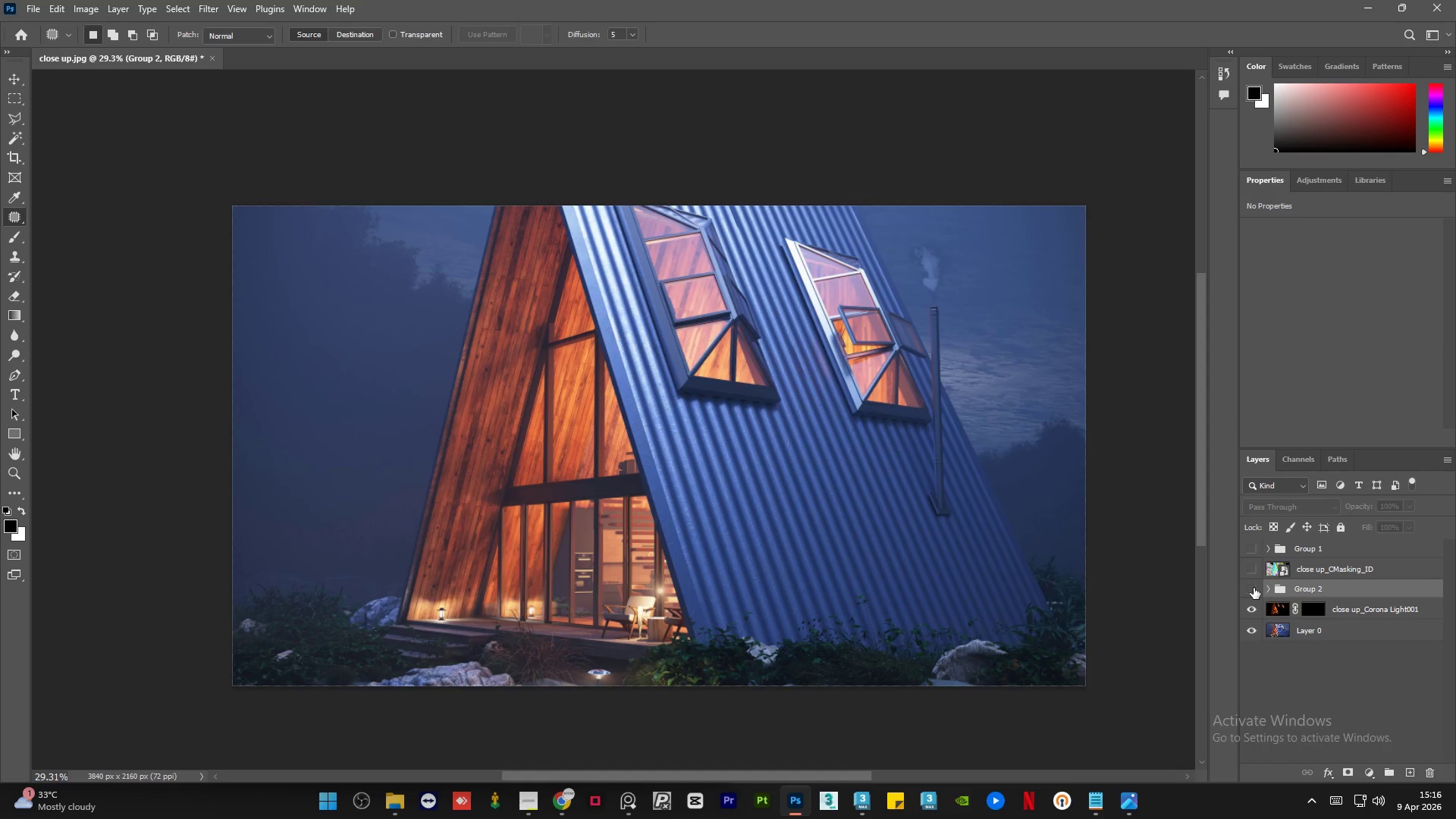 
left_click([1254, 588])
 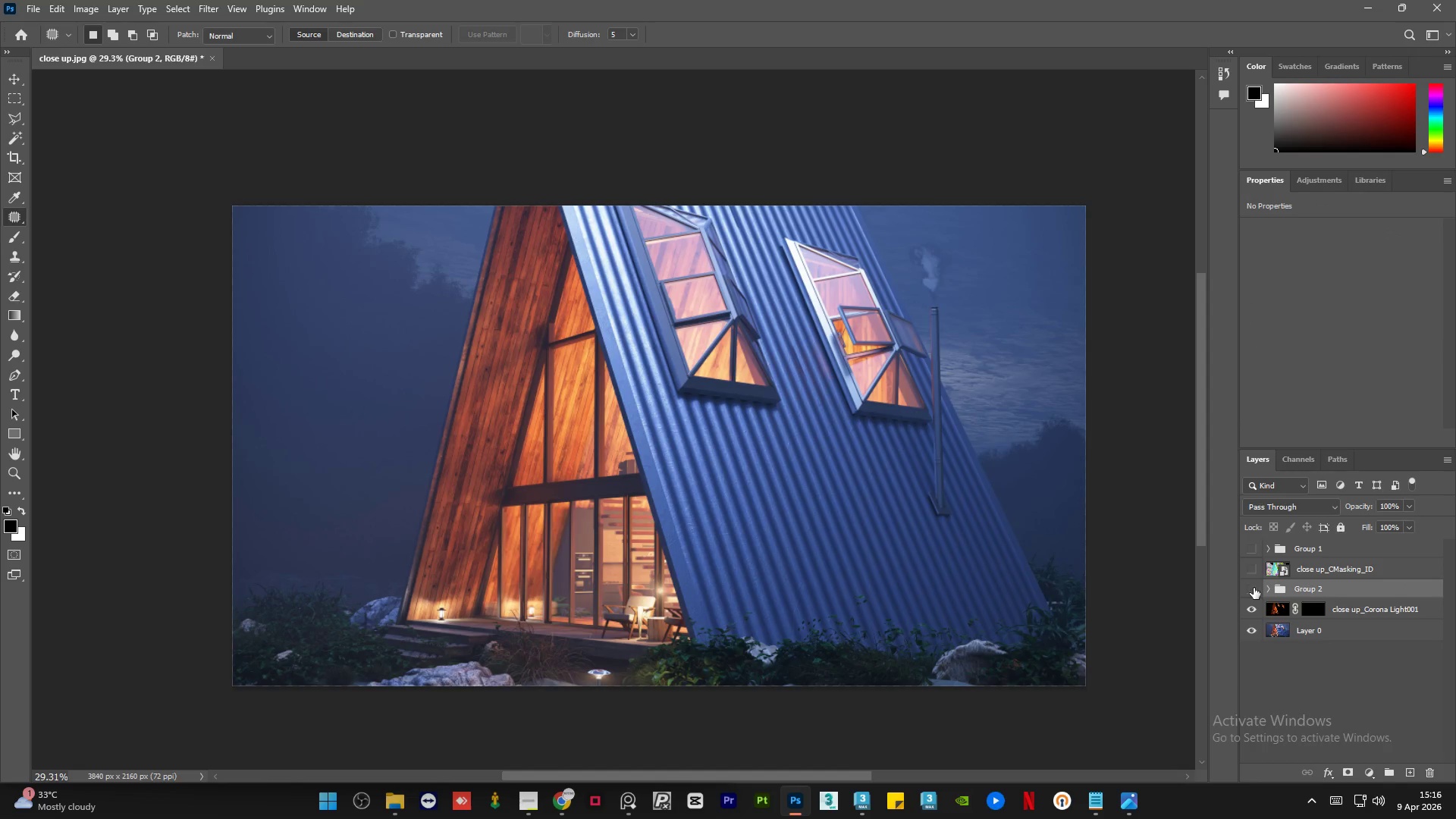 
double_click([1254, 588])
 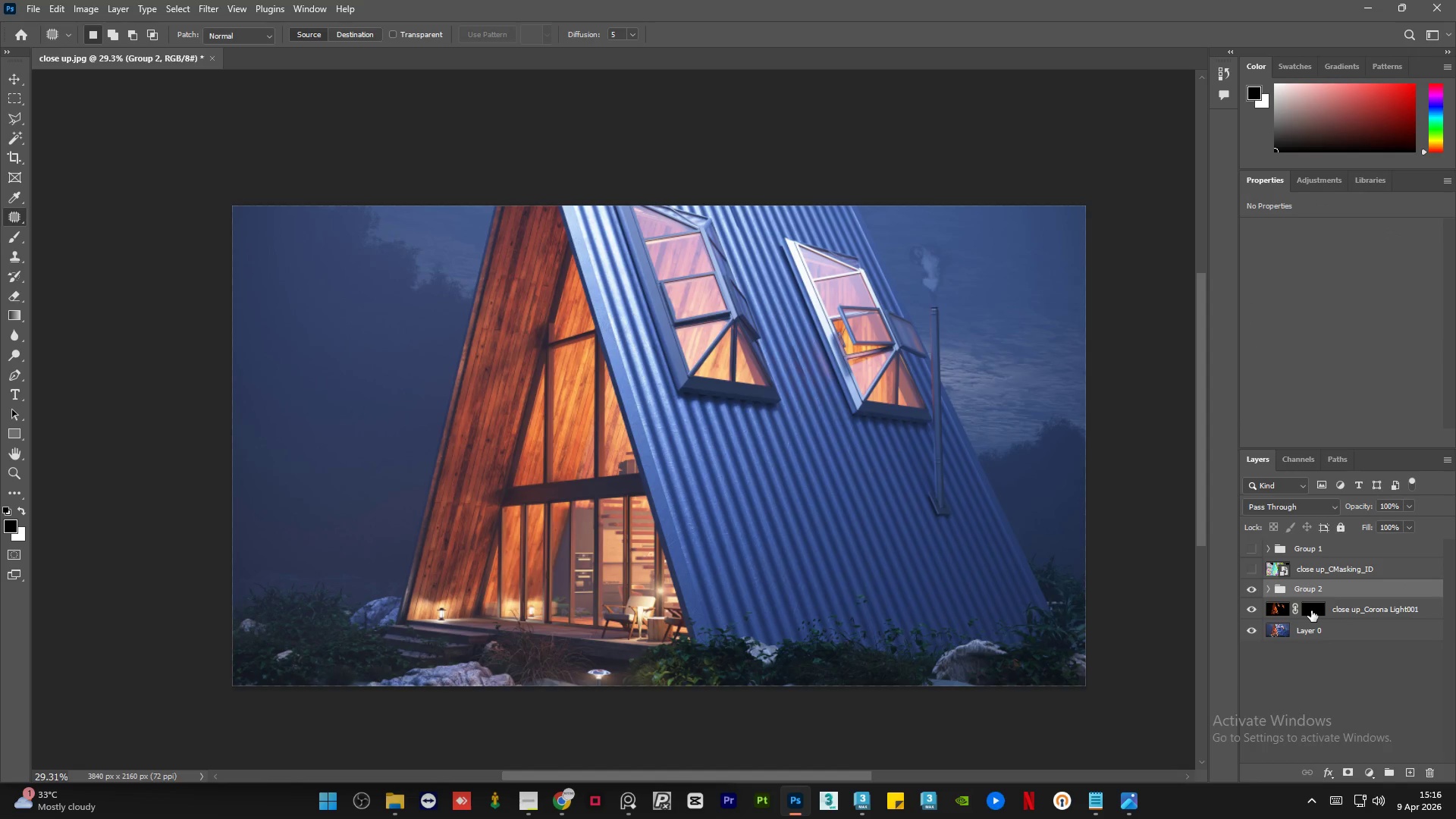 
hold_key(key=AltLeft, duration=1.51)
hold_key(key=AltLeft, duration=0.83)
scroll: coordinate [656, 576], scroll_direction: up, amount: 26.0
 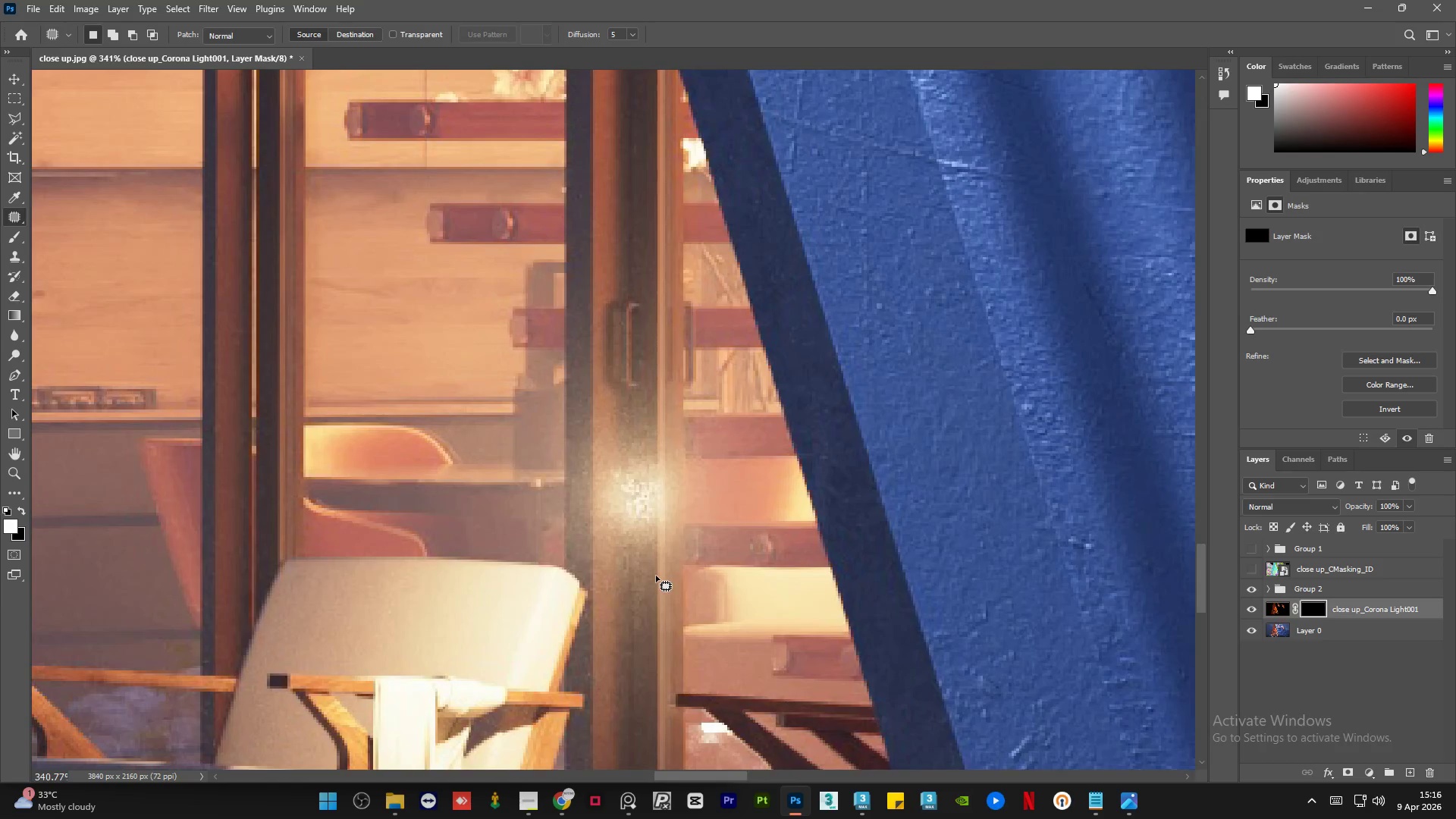 
left_click([8, 292])
 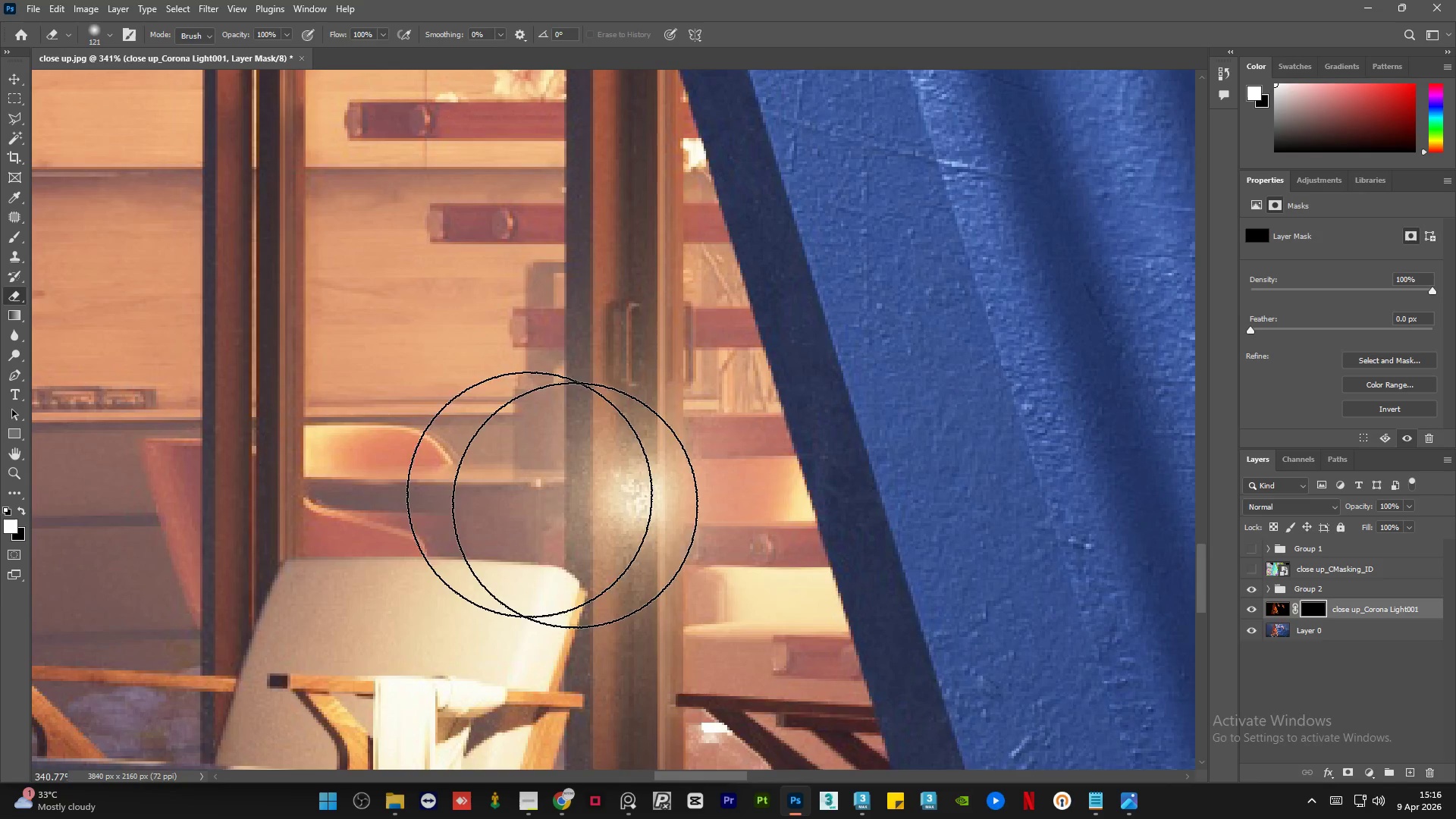 
hold_key(key=AltLeft, duration=1.45)
 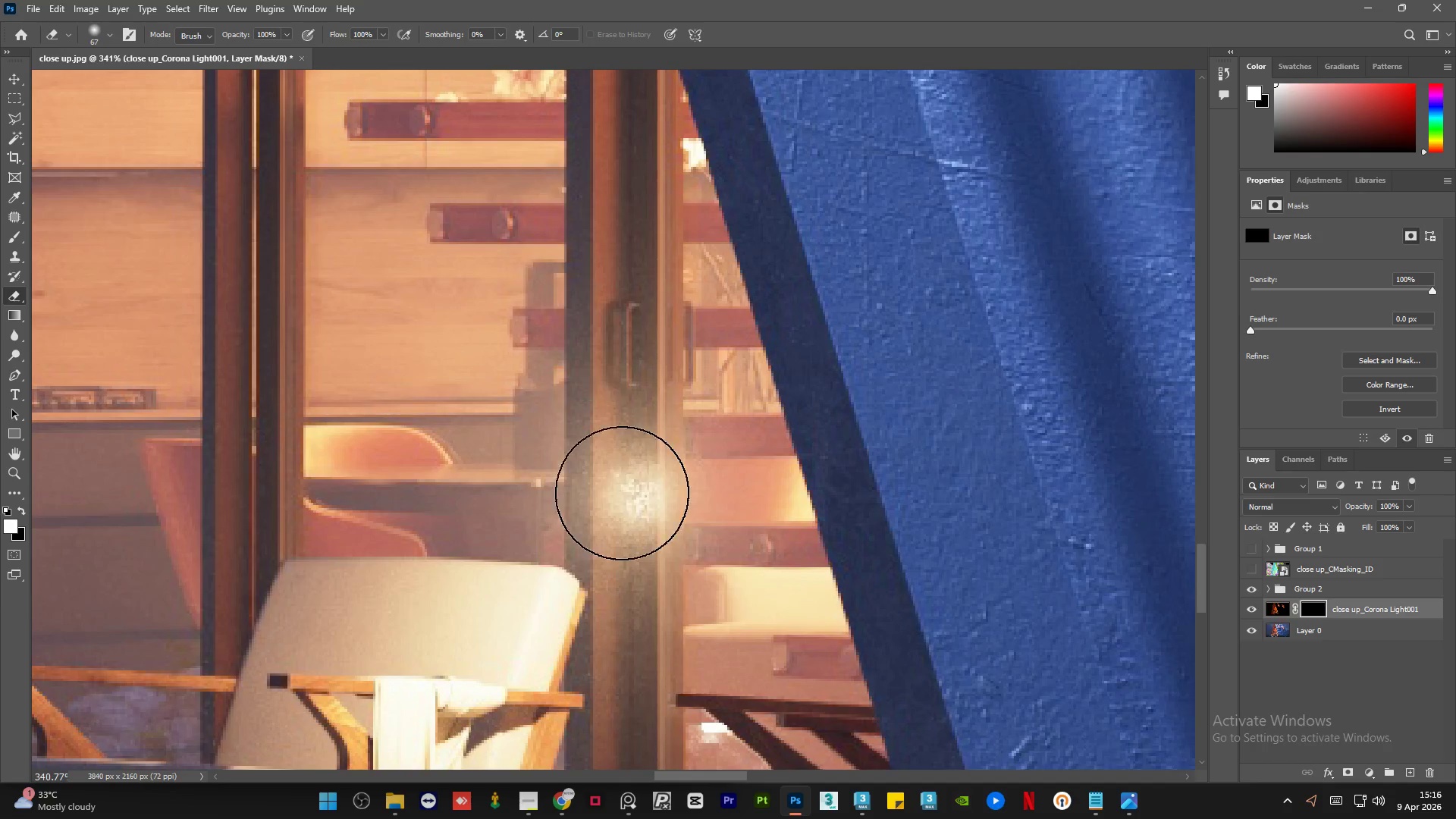 
hold_key(key=AltLeft, duration=0.78)
 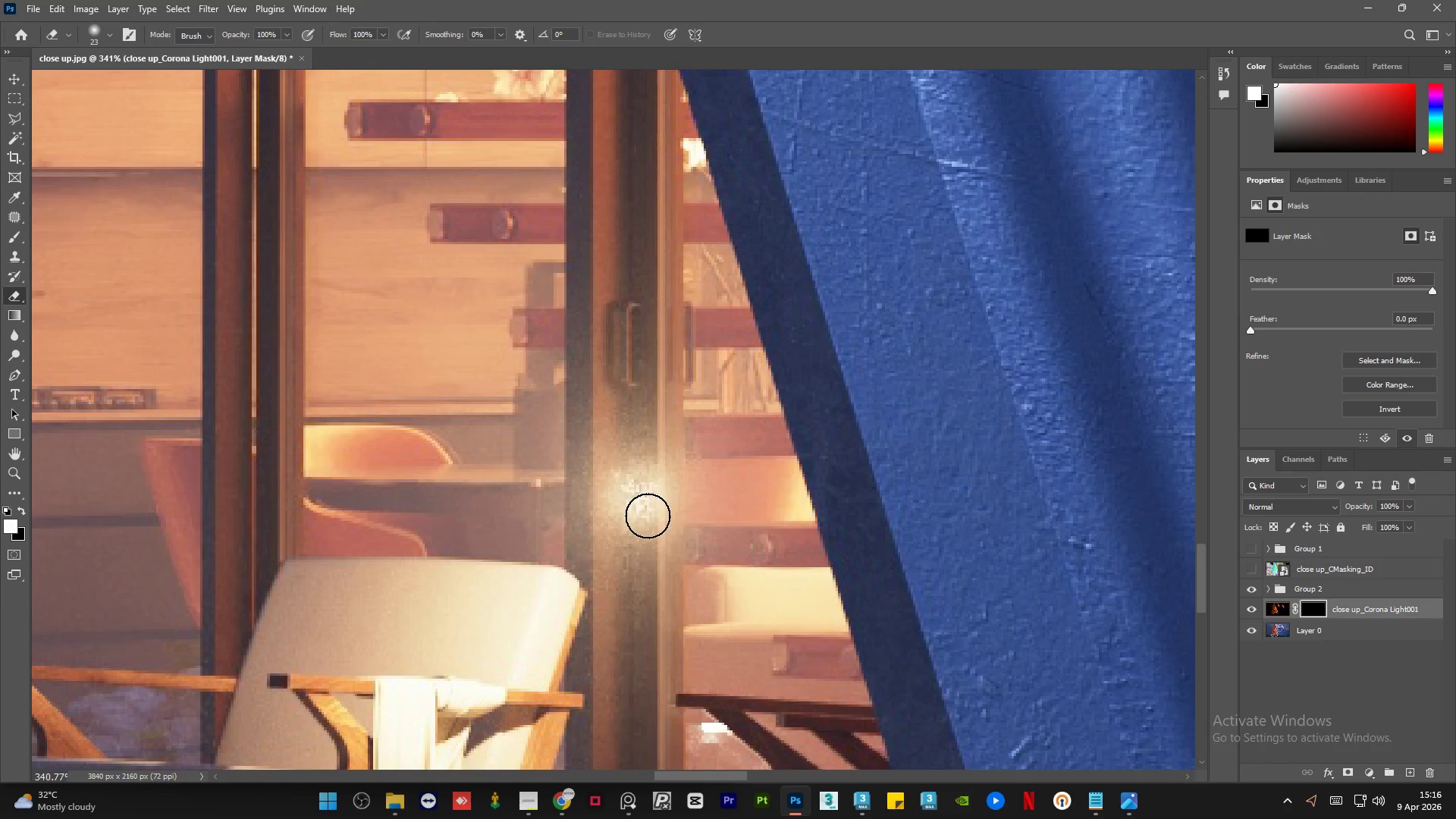 
hold_key(key=AltLeft, duration=0.42)
 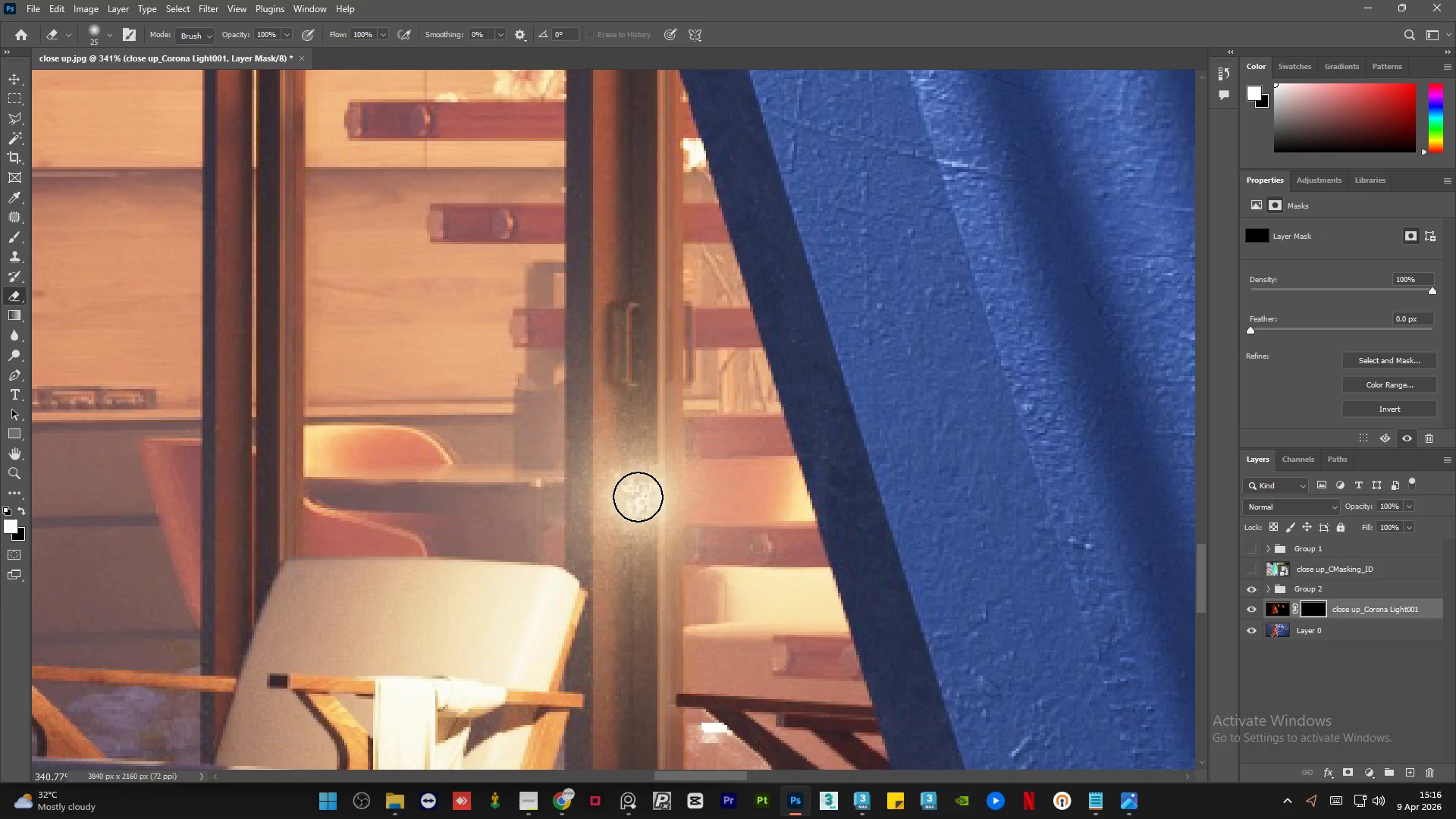 
left_click_drag(start_coordinate=[638, 494], to_coordinate=[633, 500])
 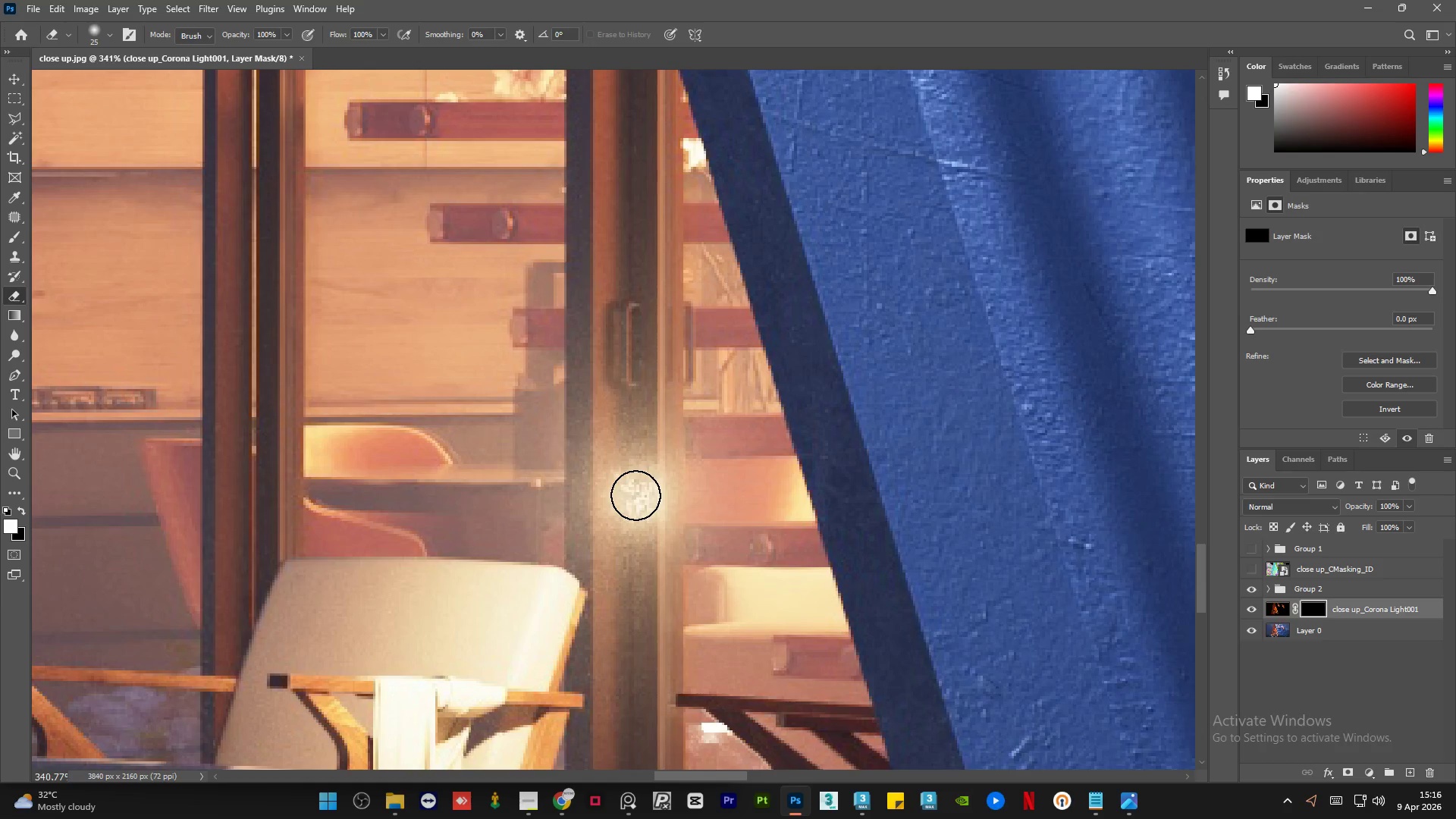 
key(X)
 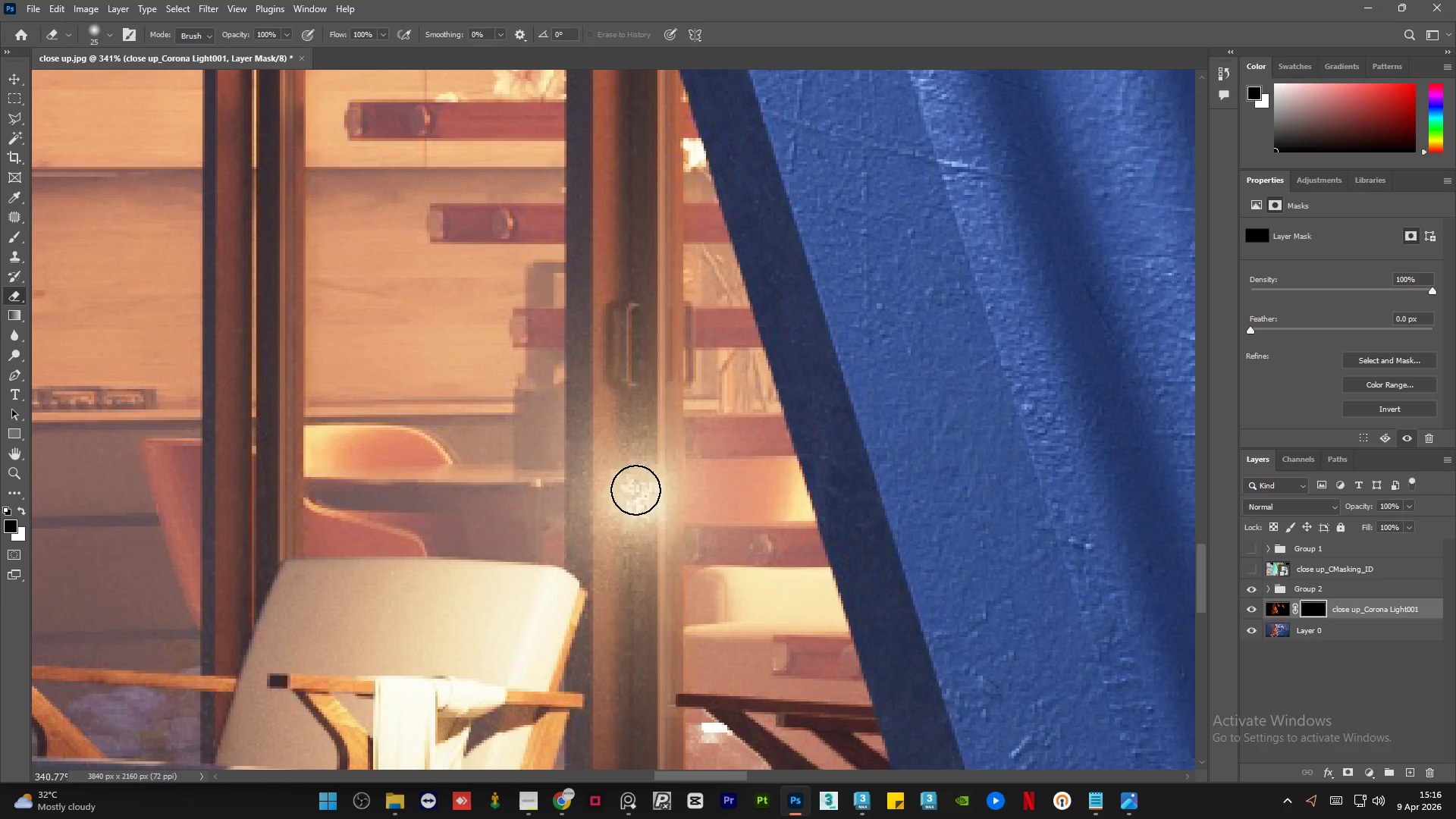 
left_click_drag(start_coordinate=[635, 490], to_coordinate=[624, 489])
 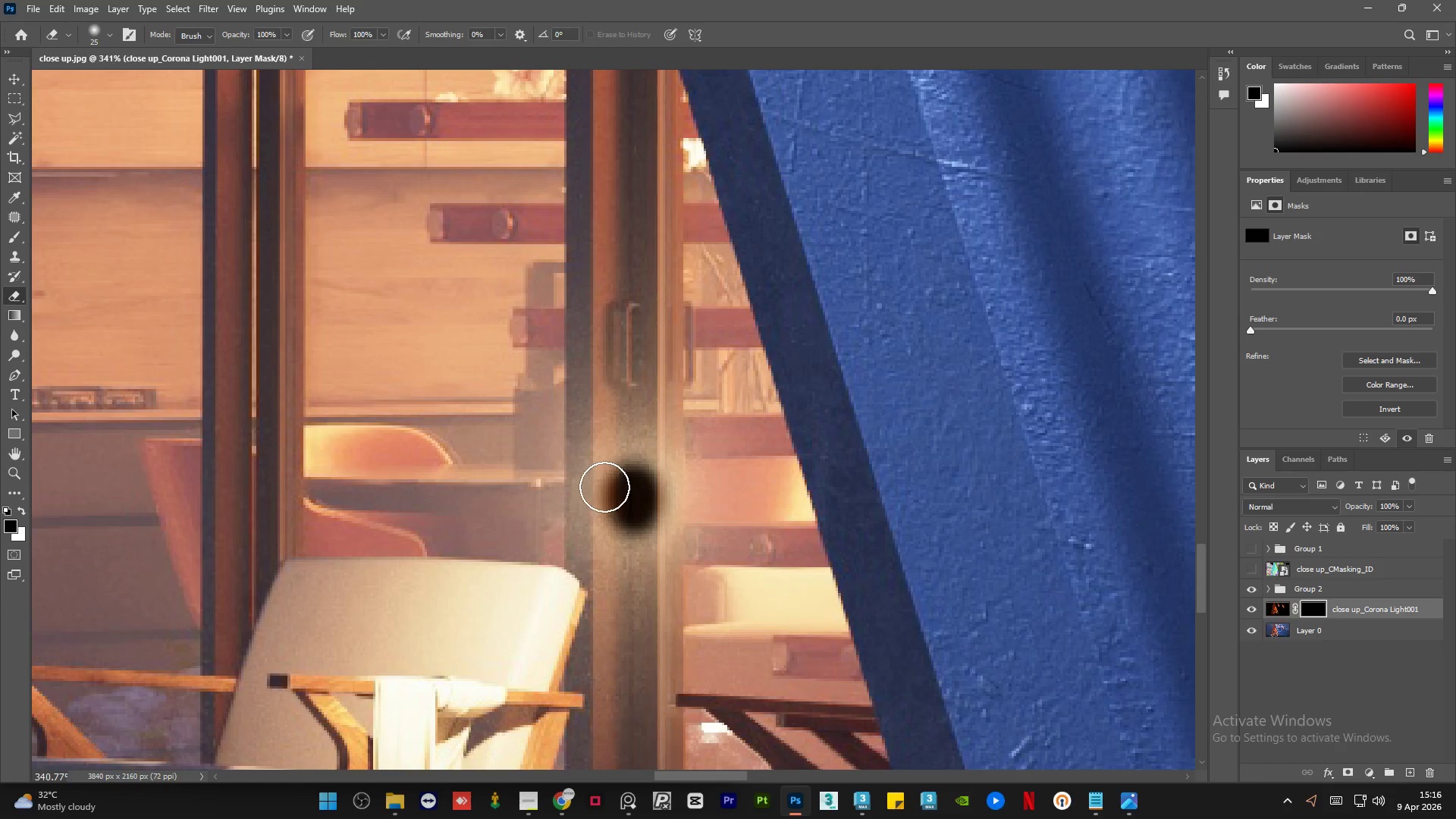 
left_click_drag(start_coordinate=[606, 484], to_coordinate=[613, 452])
 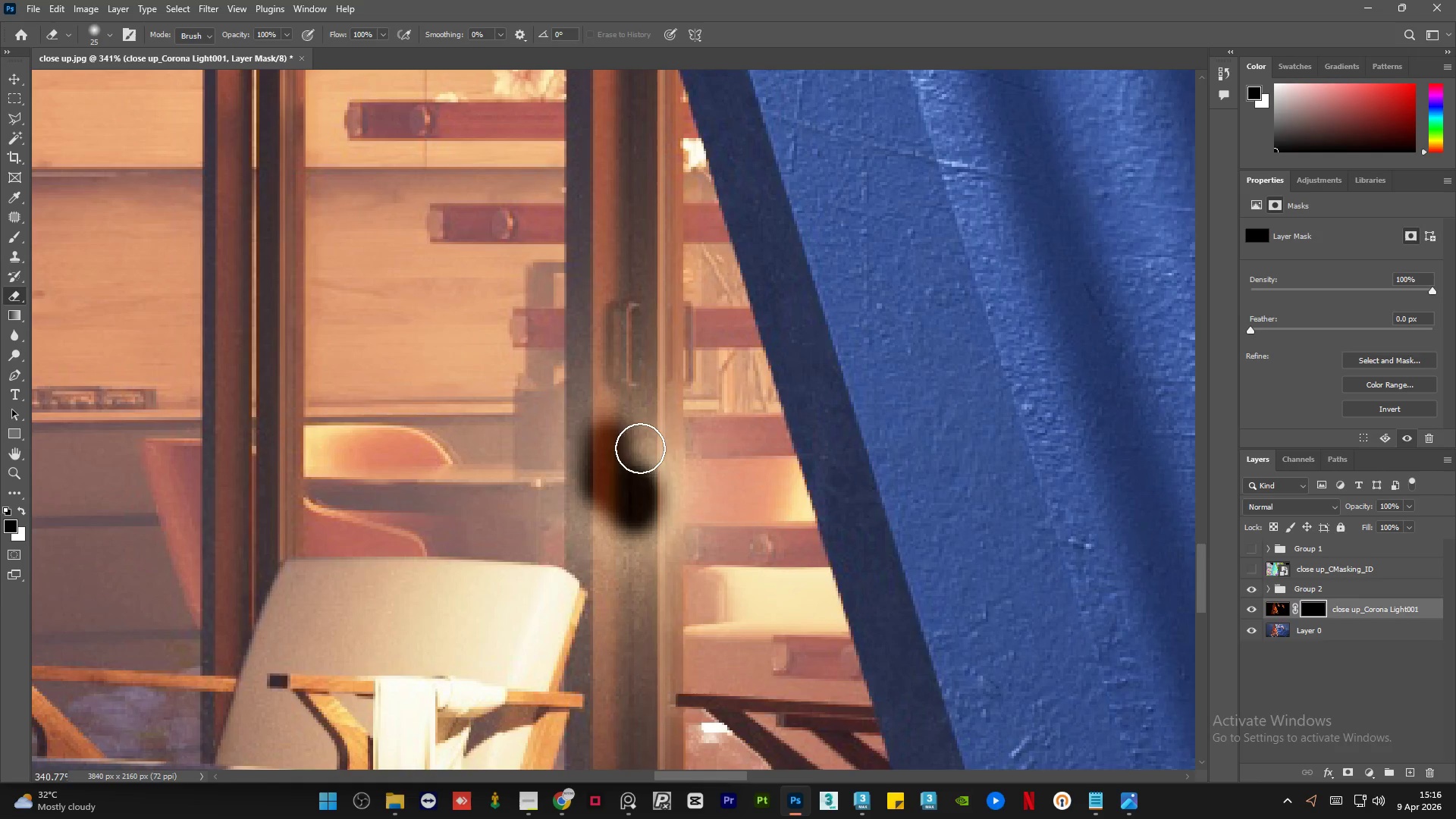 
left_click_drag(start_coordinate=[640, 450], to_coordinate=[651, 497])
 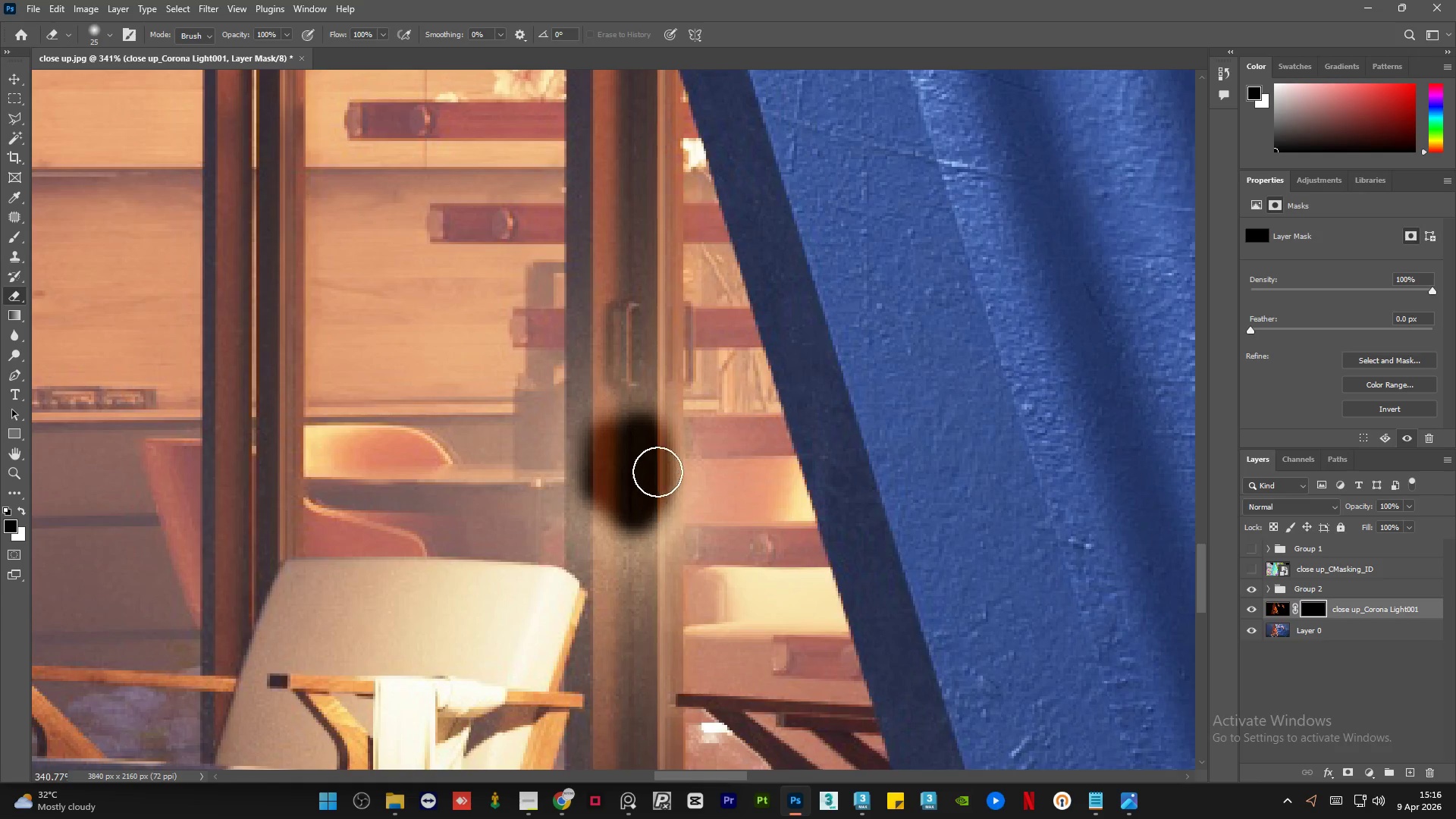 
left_click_drag(start_coordinate=[657, 491], to_coordinate=[654, 551])
 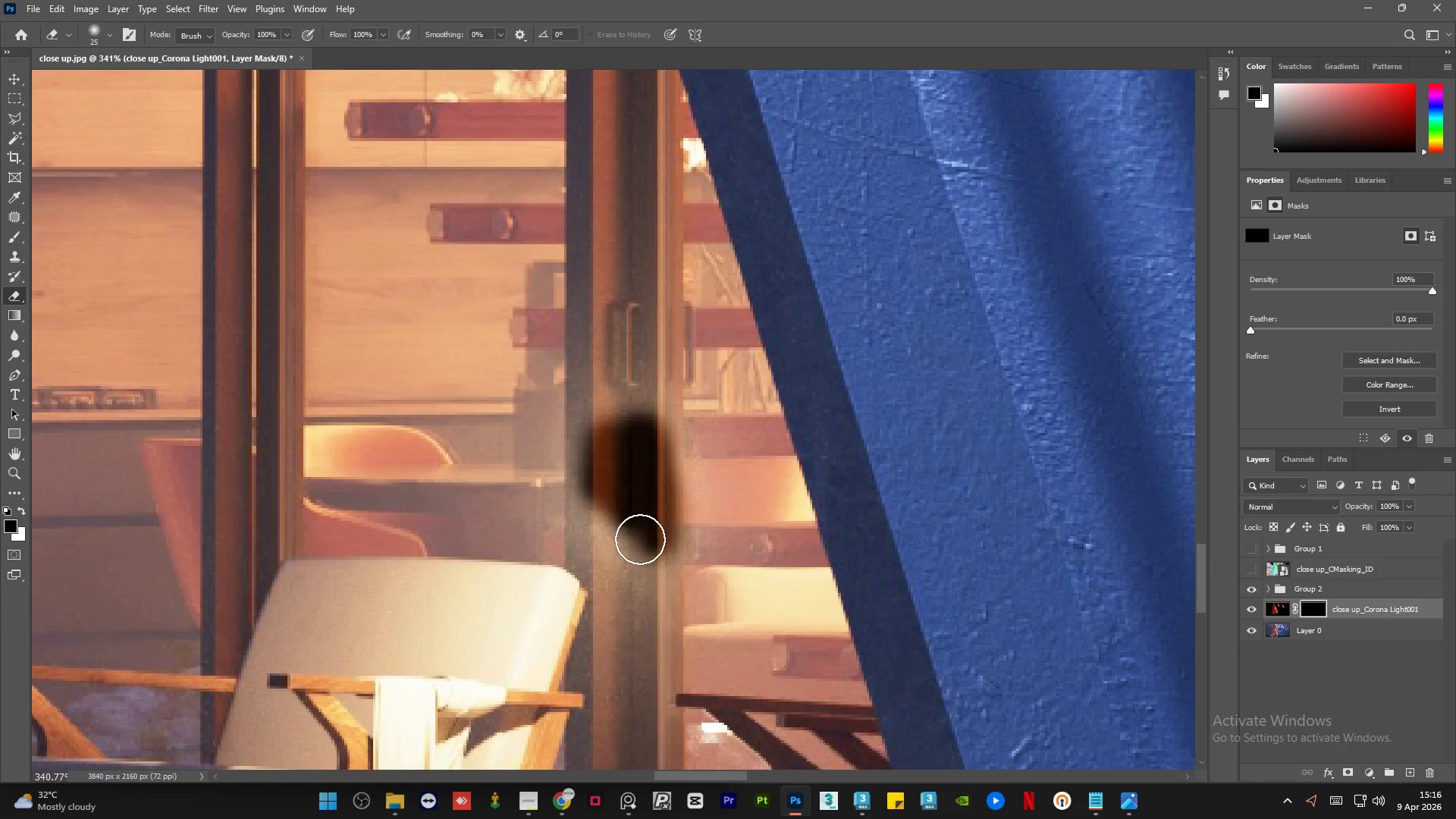 
left_click_drag(start_coordinate=[639, 544], to_coordinate=[606, 531])
 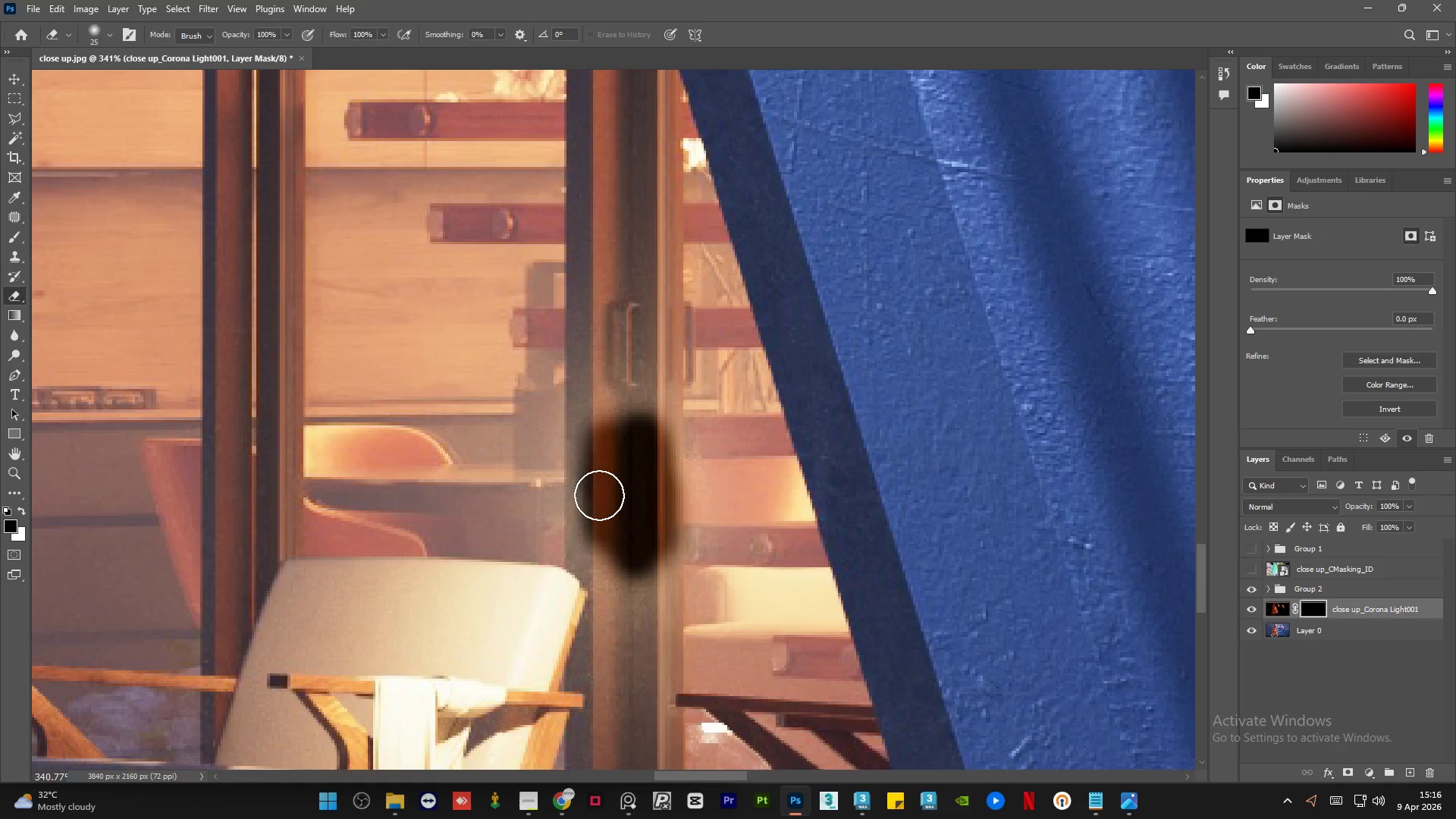 
left_click_drag(start_coordinate=[599, 497], to_coordinate=[599, 553])
 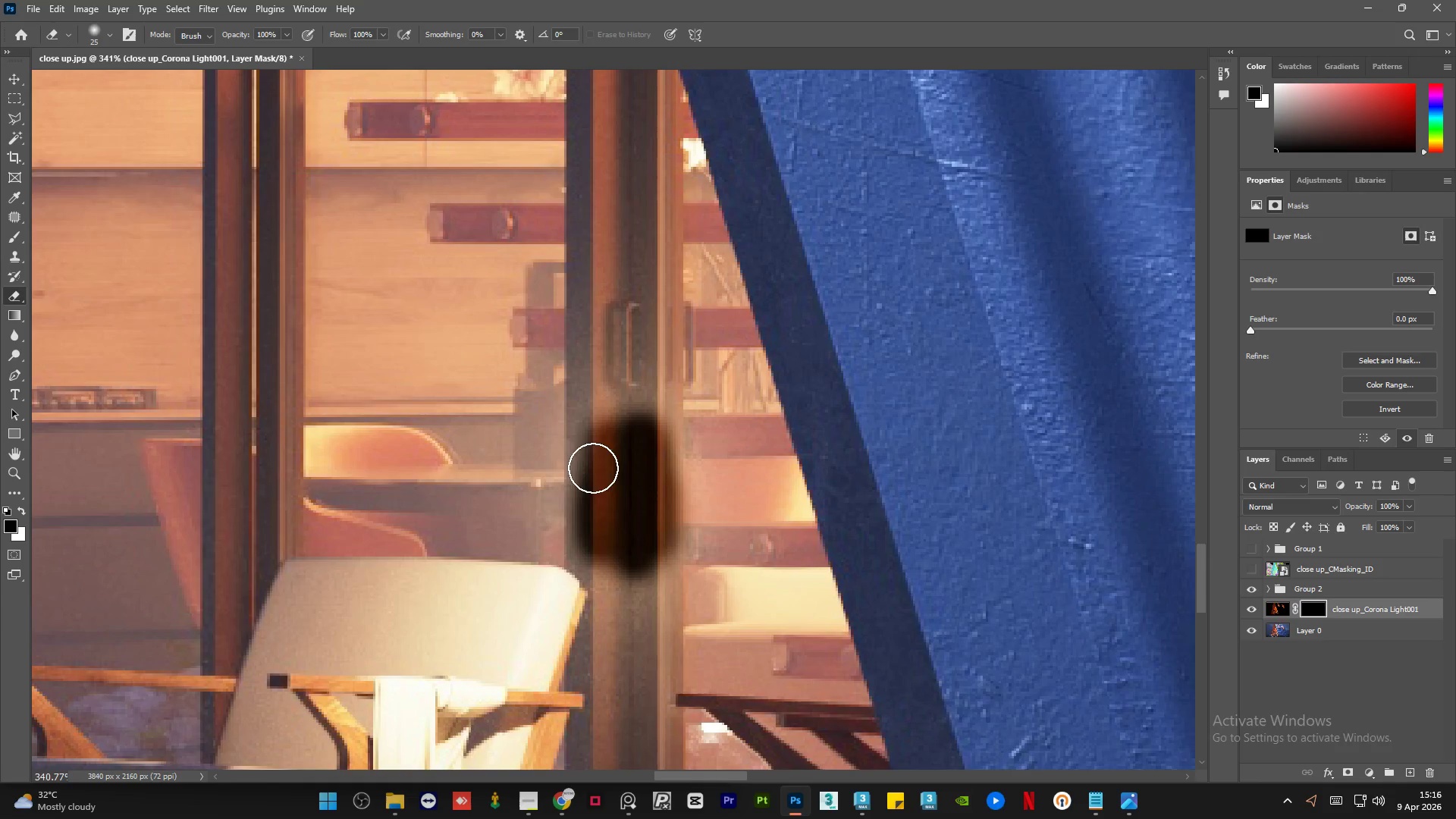 
left_click_drag(start_coordinate=[593, 478], to_coordinate=[603, 537])
 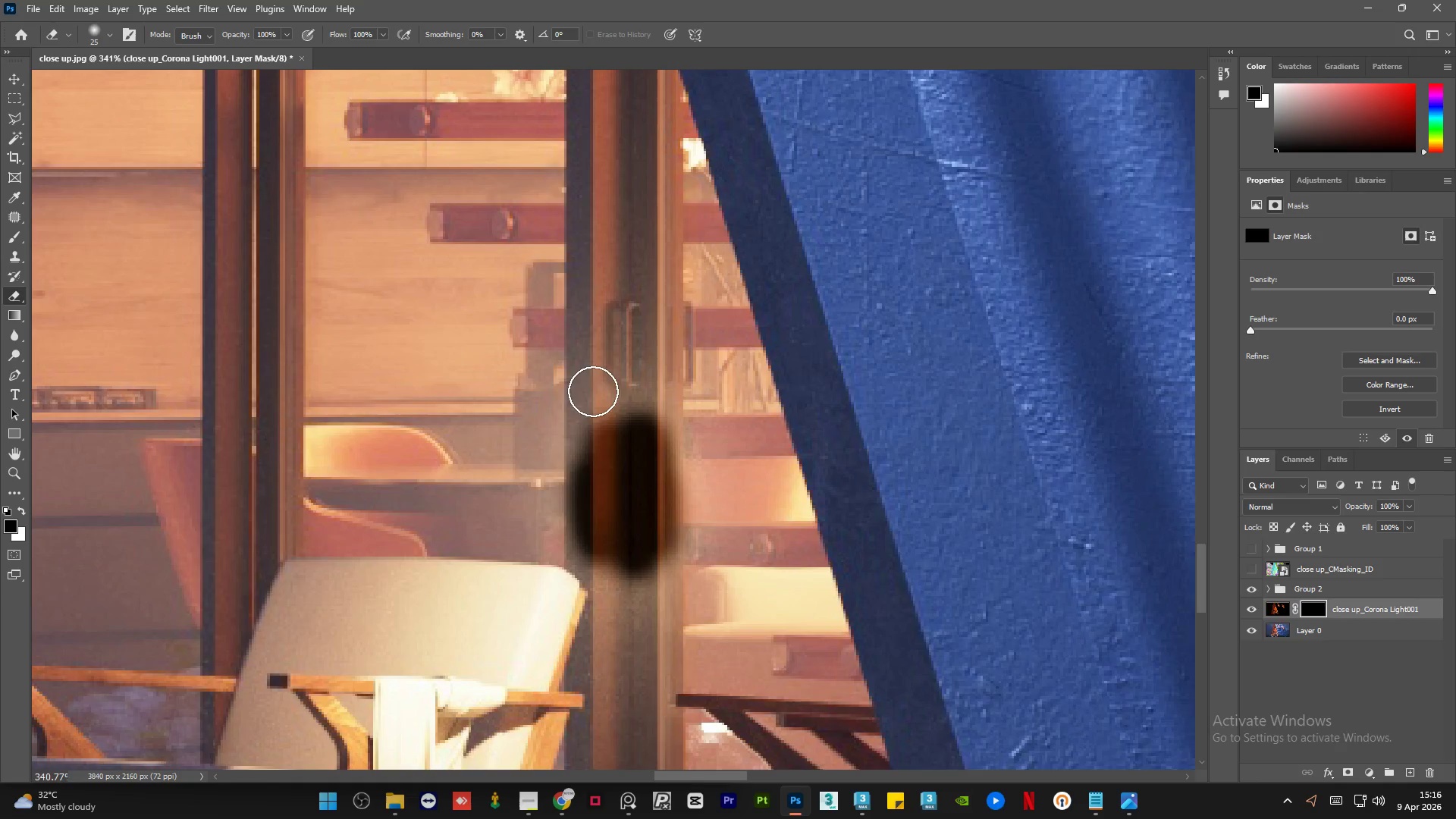 
left_click_drag(start_coordinate=[593, 391], to_coordinate=[602, 484])
 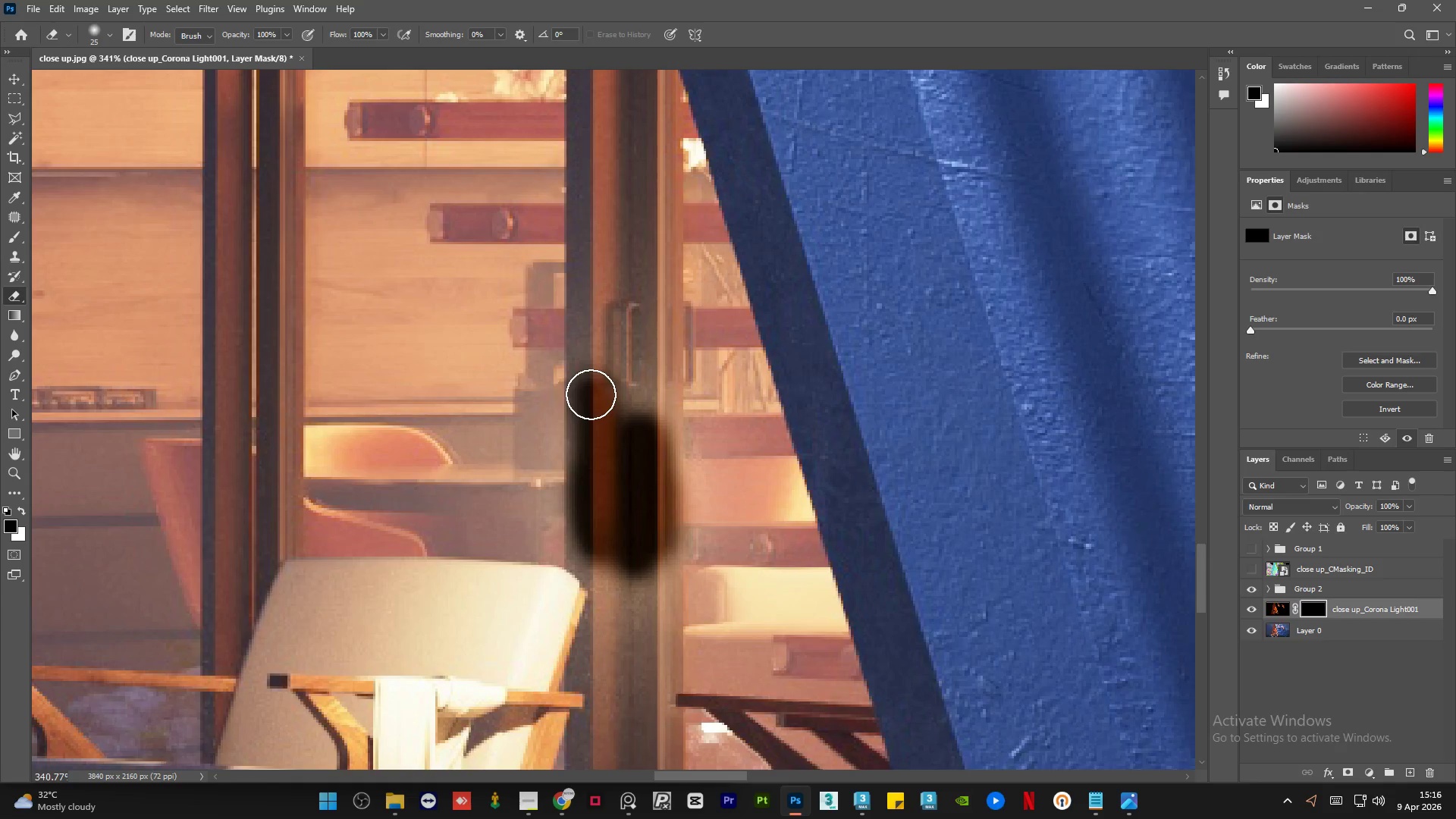 
left_click_drag(start_coordinate=[591, 395], to_coordinate=[599, 494])
 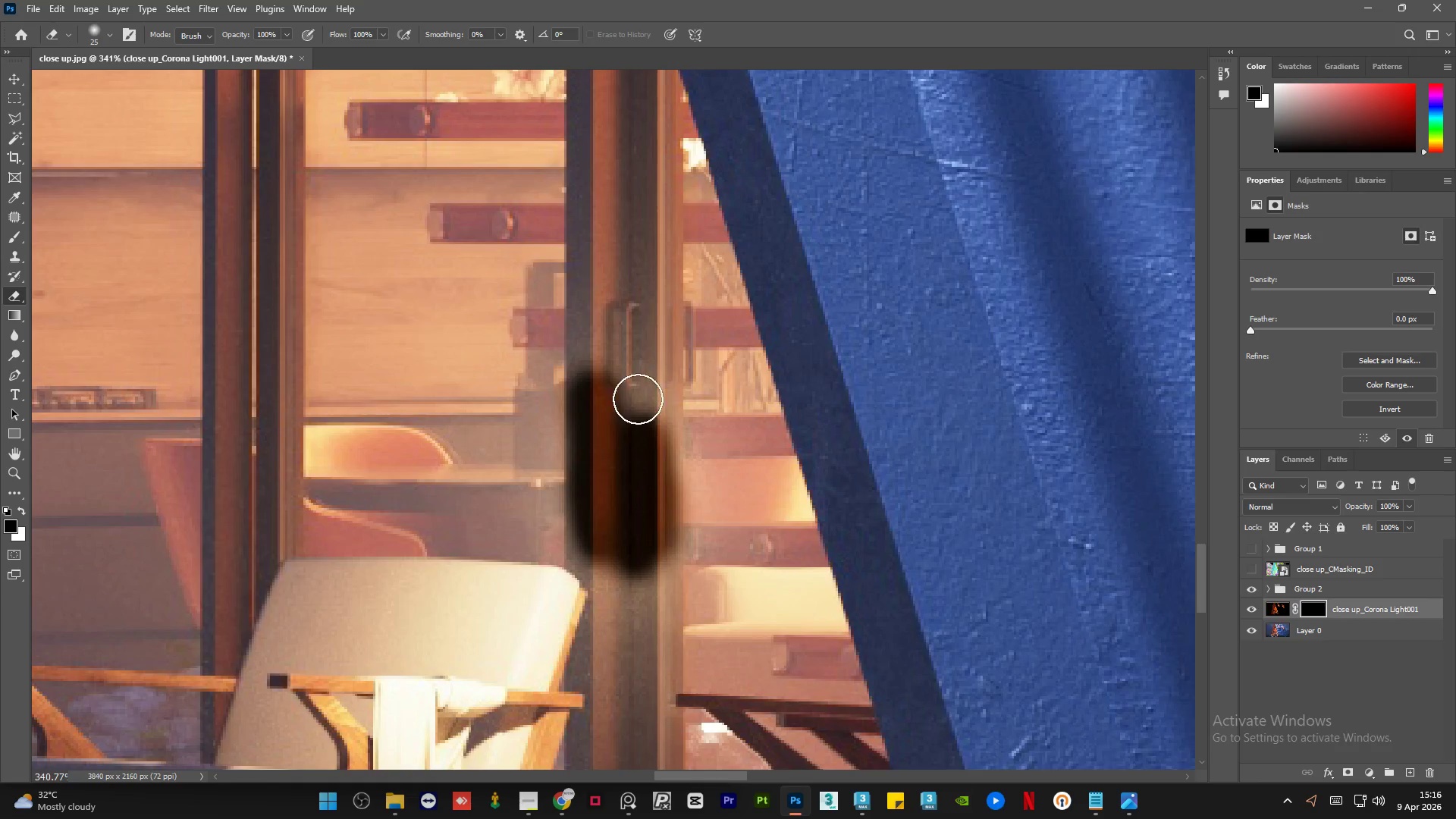 
left_click_drag(start_coordinate=[638, 403], to_coordinate=[644, 436])
 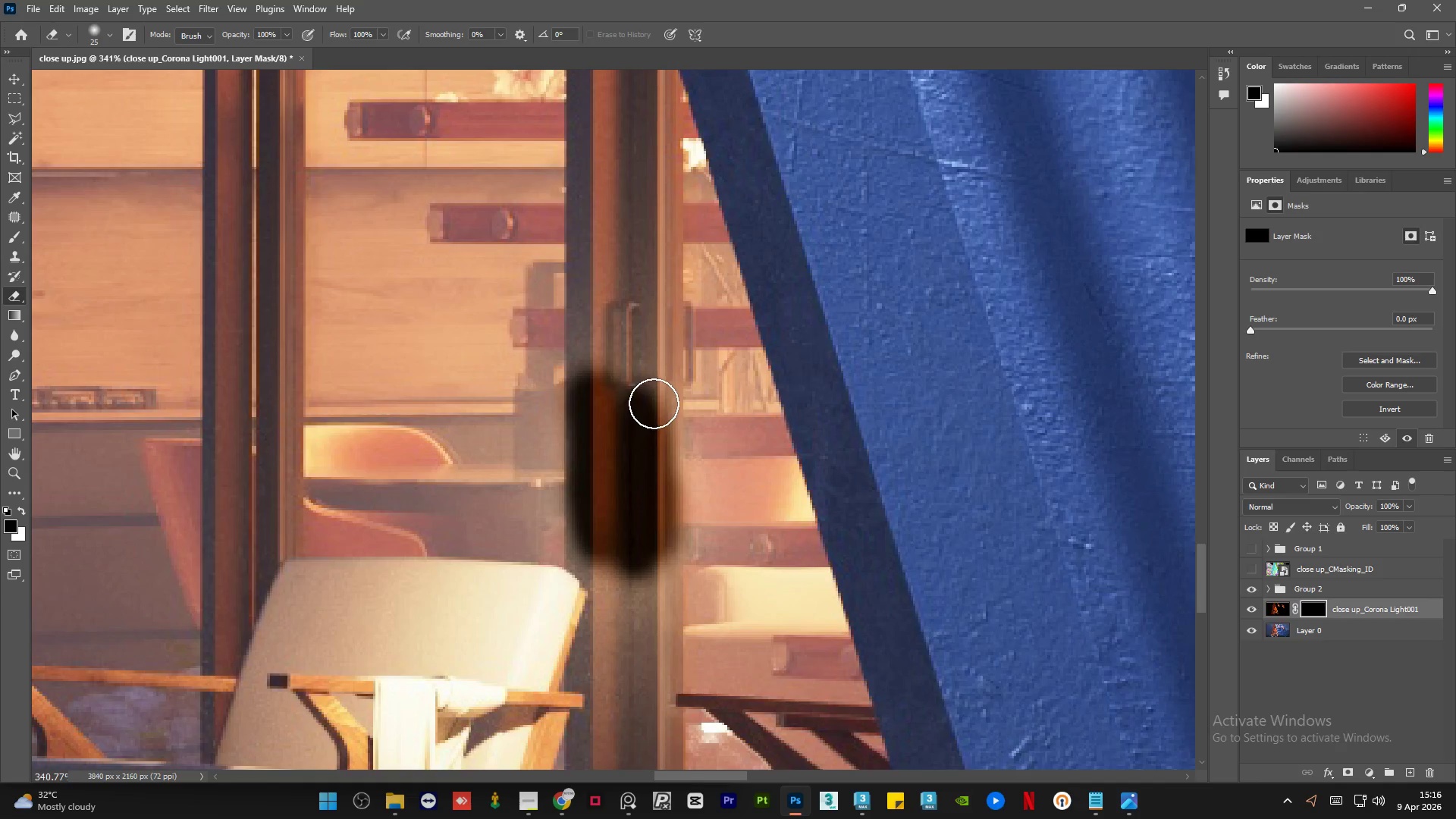 
left_click_drag(start_coordinate=[654, 419], to_coordinate=[645, 536])
 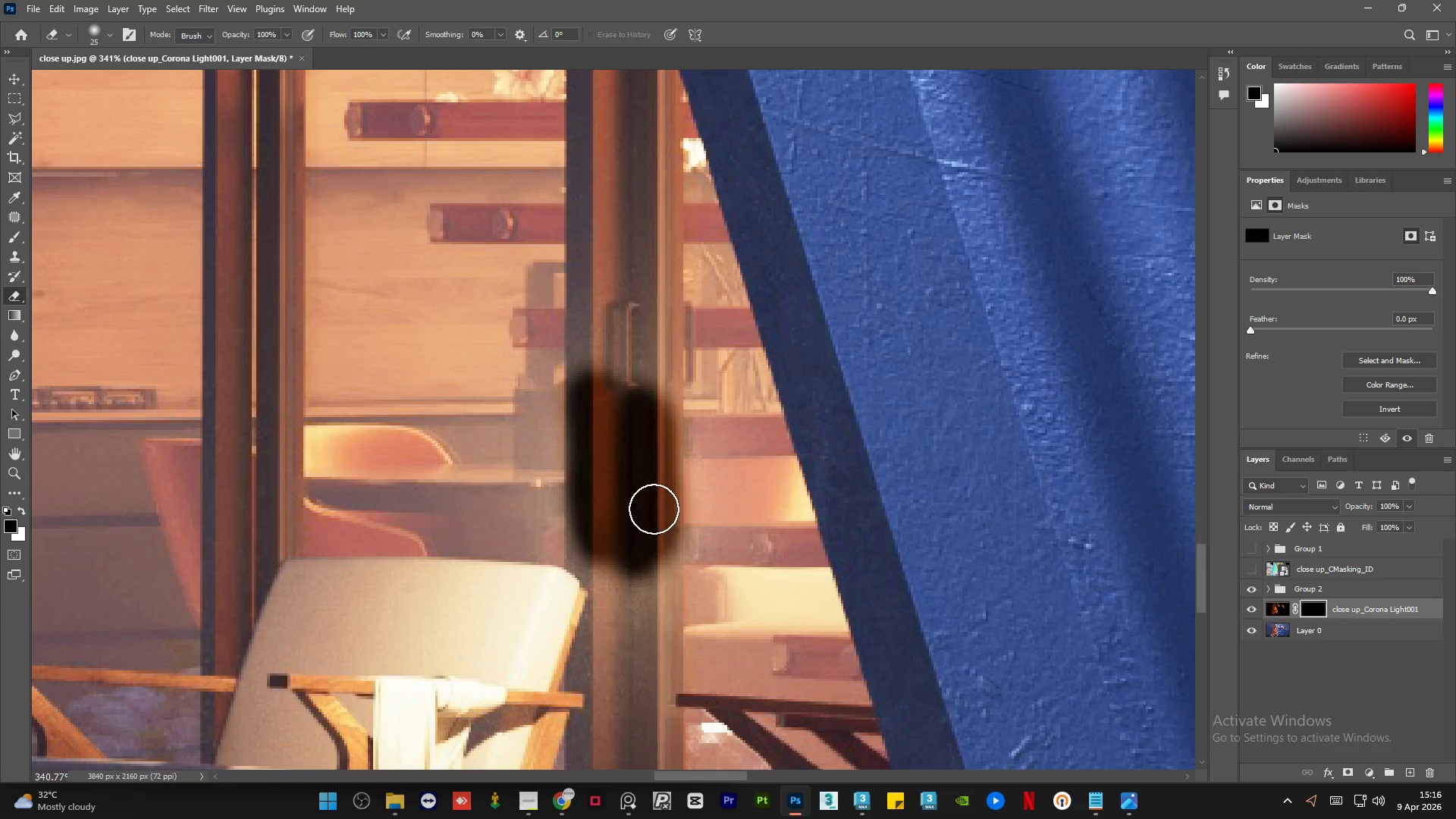 
left_click_drag(start_coordinate=[652, 524], to_coordinate=[651, 587])
 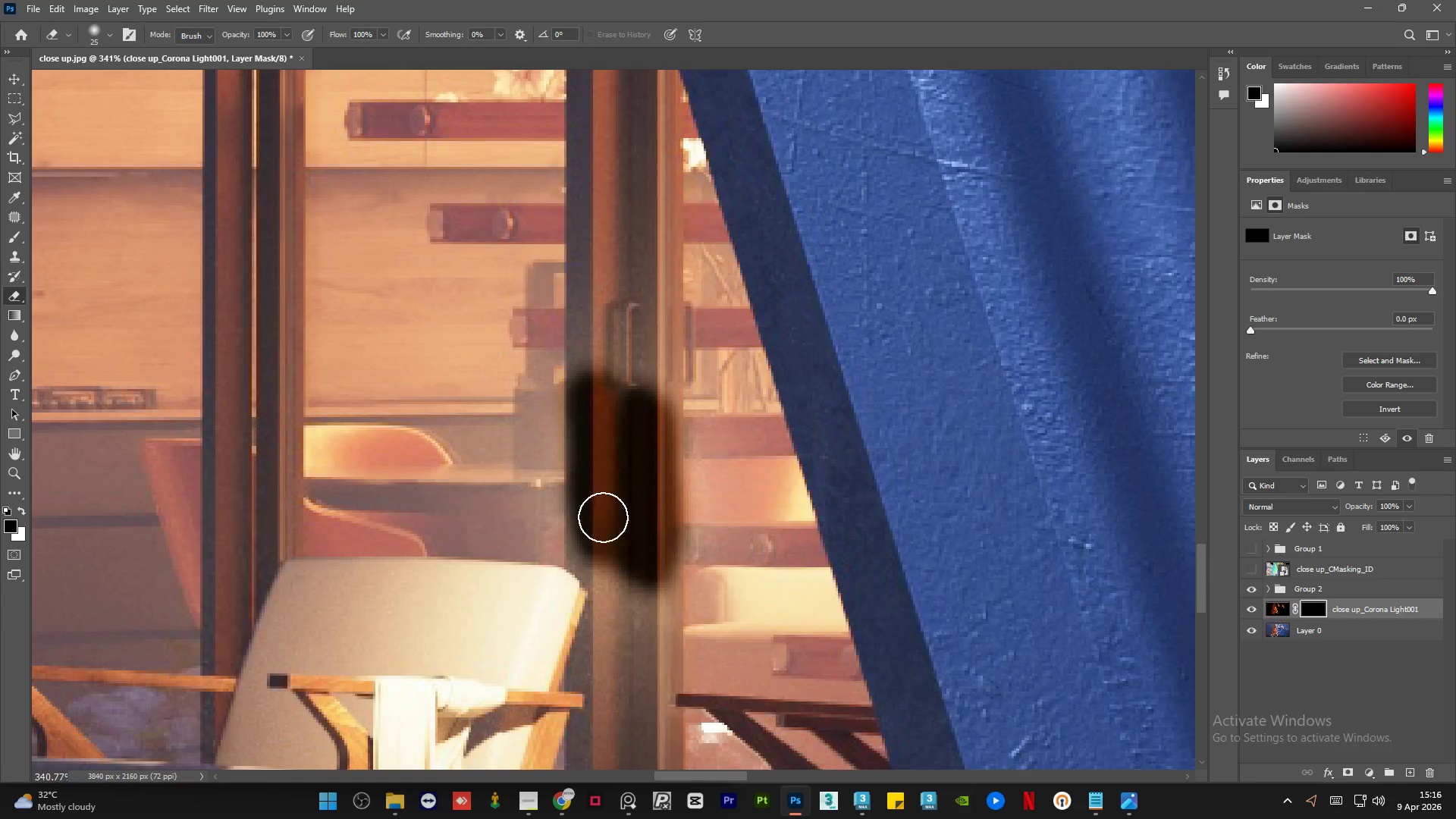 
left_click_drag(start_coordinate=[601, 528], to_coordinate=[598, 562])
 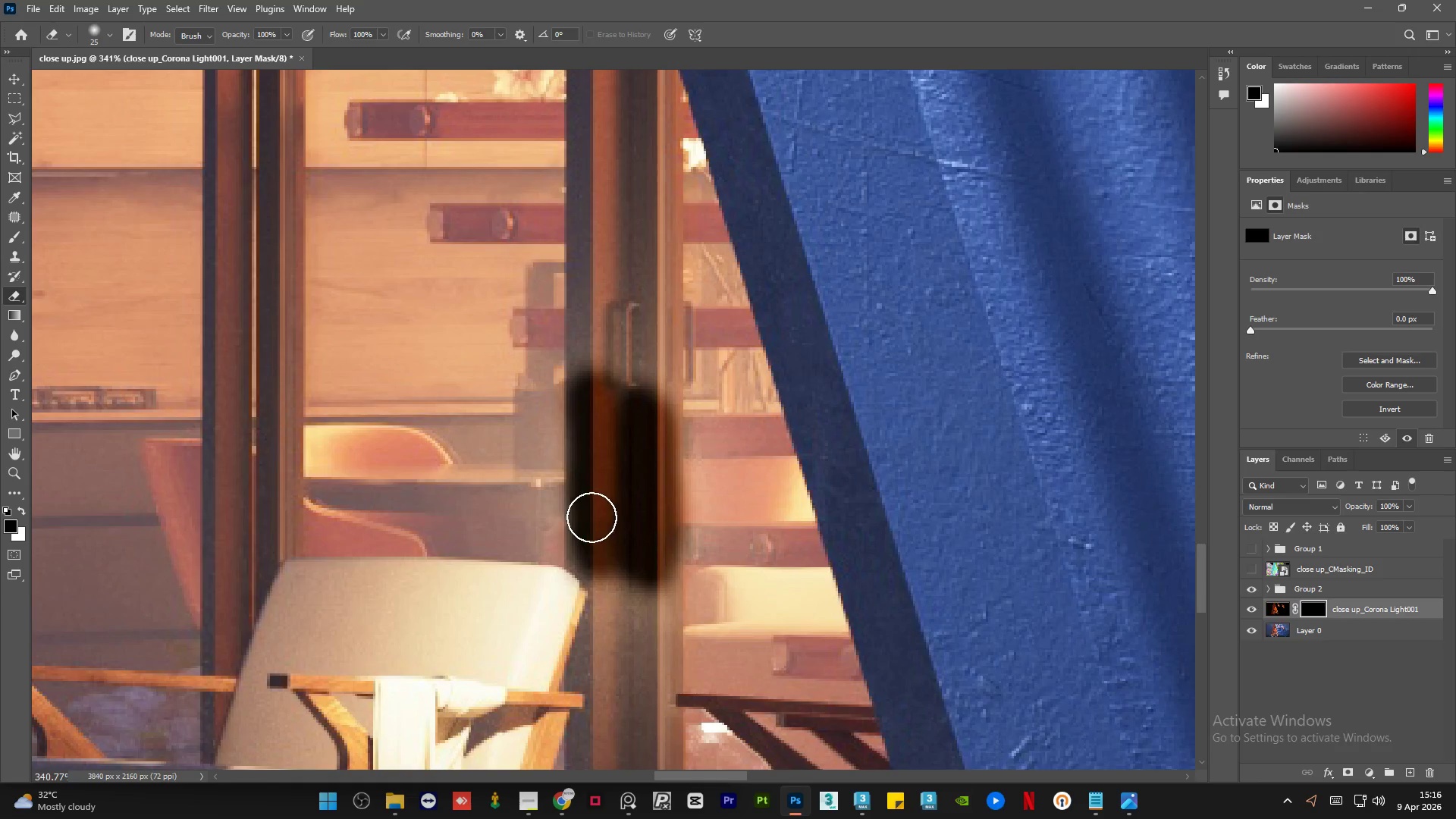 
left_click_drag(start_coordinate=[592, 522], to_coordinate=[592, 562])
 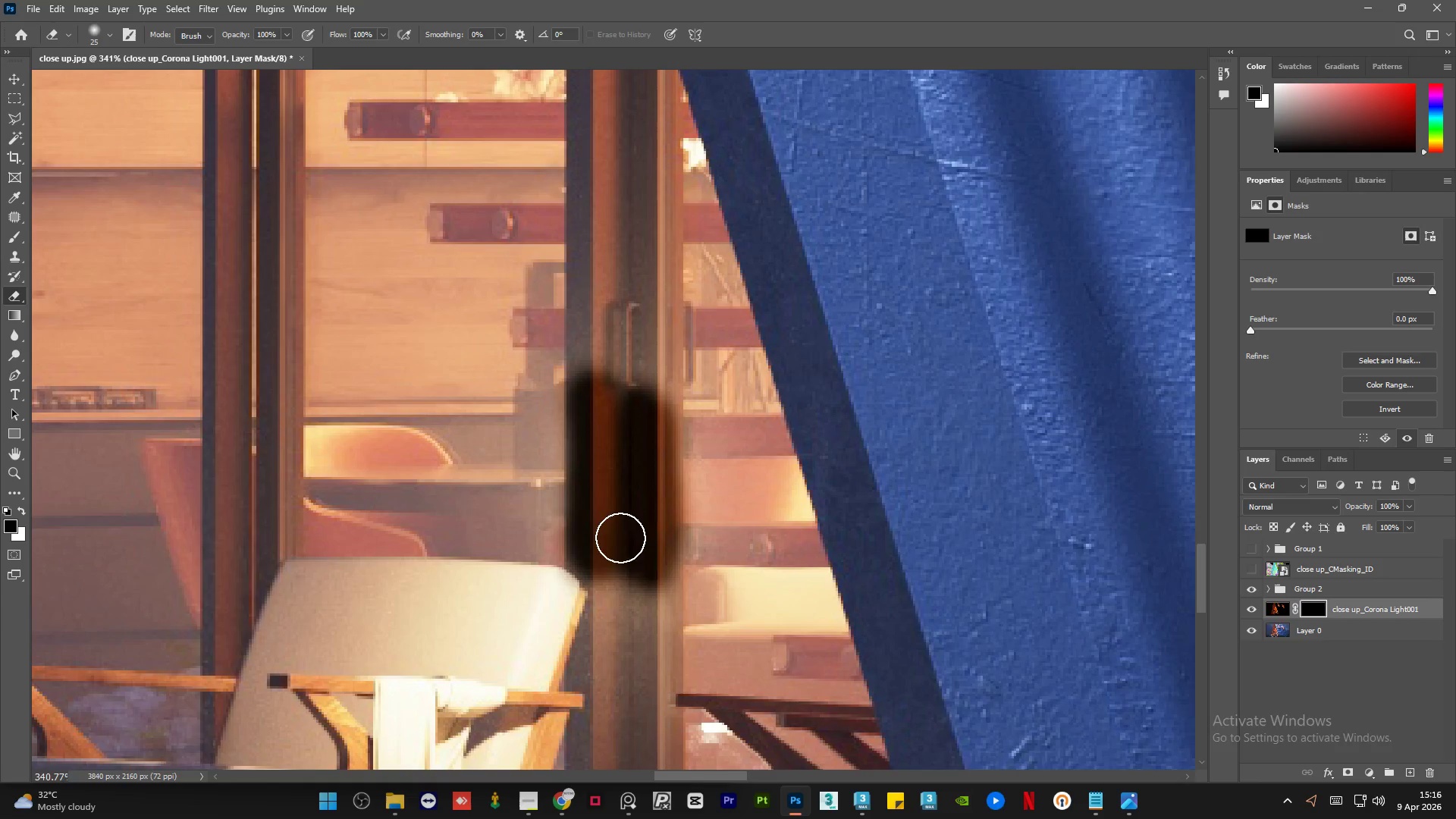 
left_click_drag(start_coordinate=[621, 546], to_coordinate=[626, 566])
 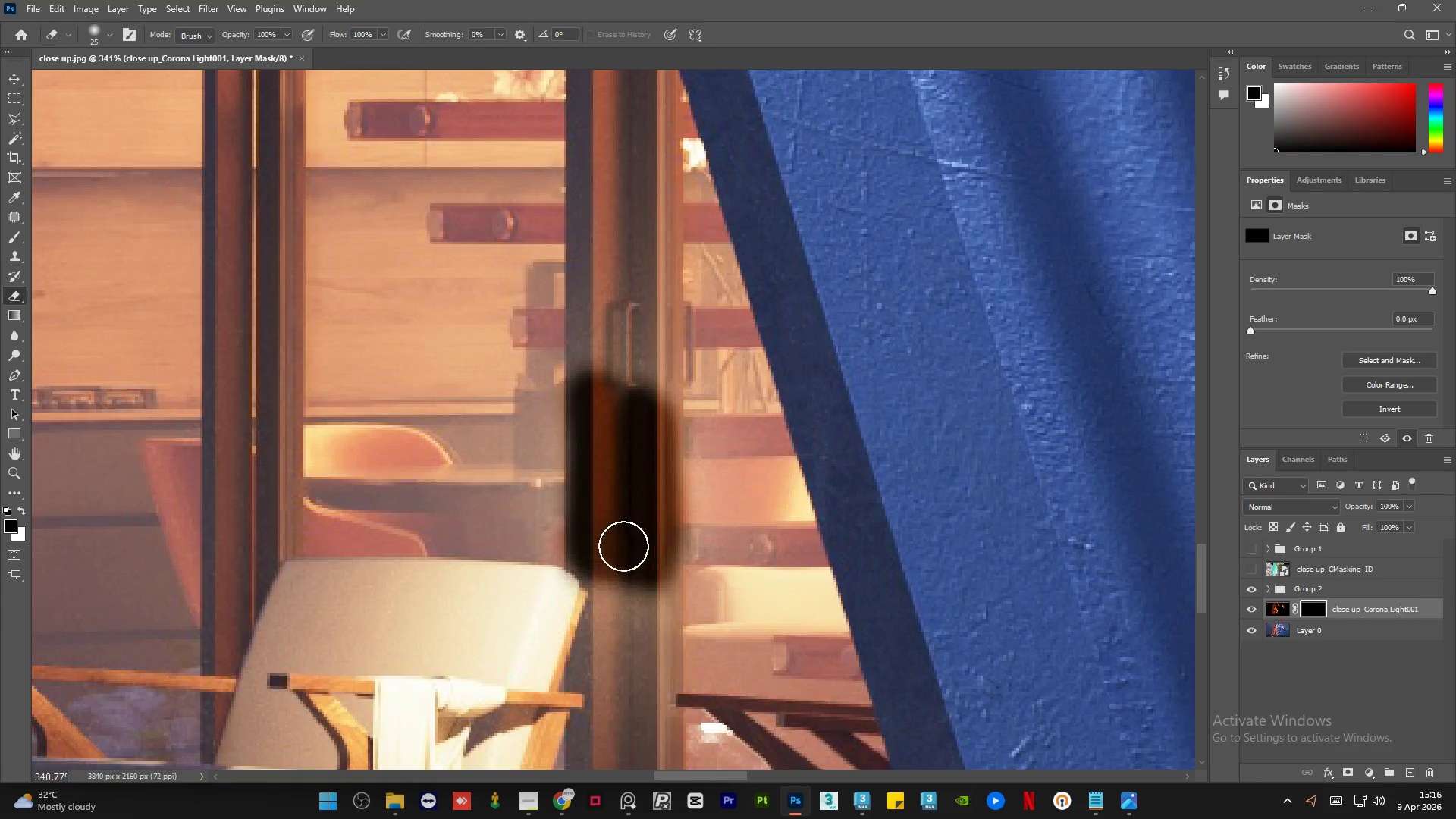 
left_click_drag(start_coordinate=[621, 553], to_coordinate=[617, 576])
 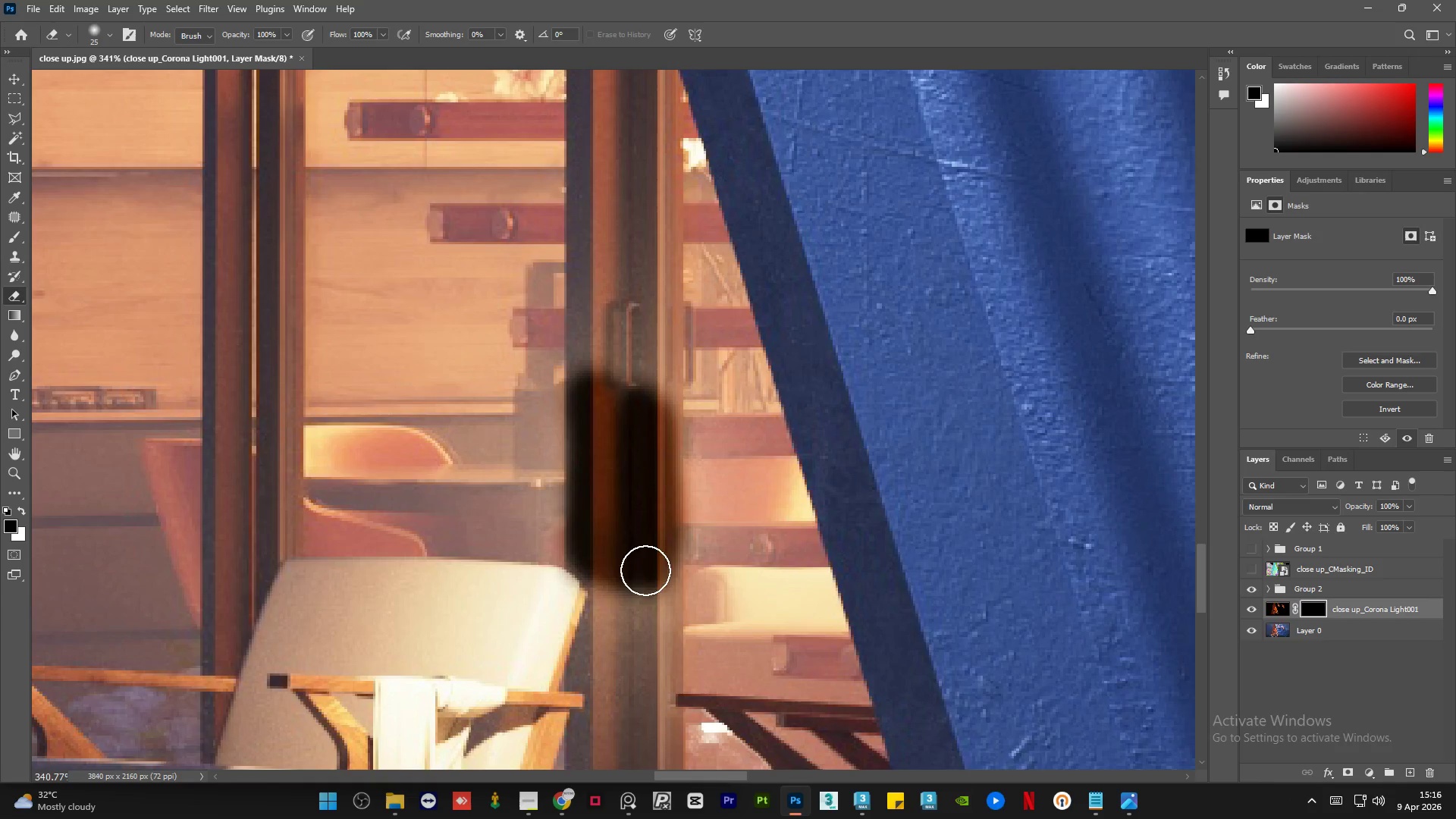 
left_click_drag(start_coordinate=[648, 563], to_coordinate=[653, 583])
 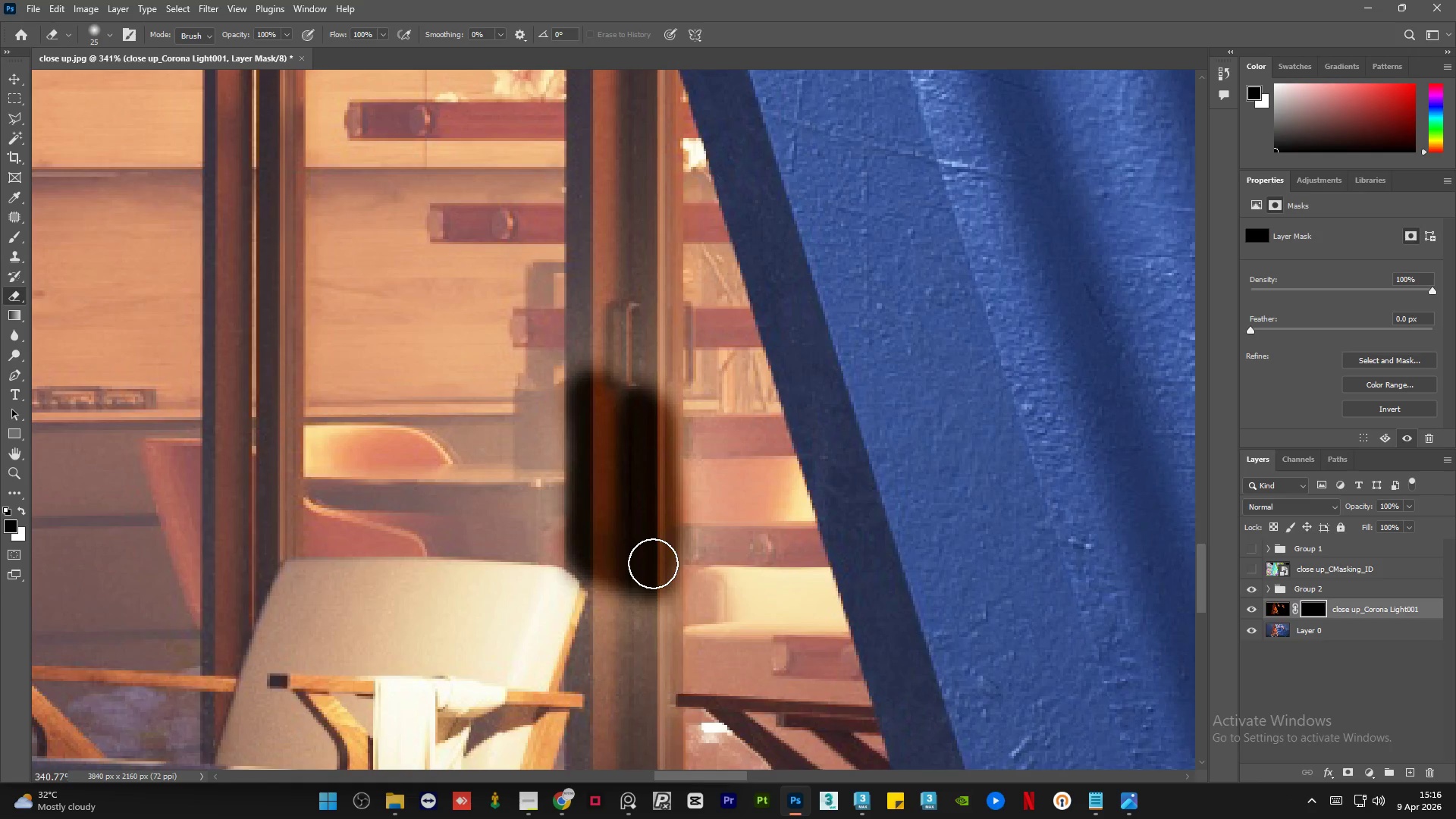 
left_click_drag(start_coordinate=[653, 564], to_coordinate=[654, 572])
 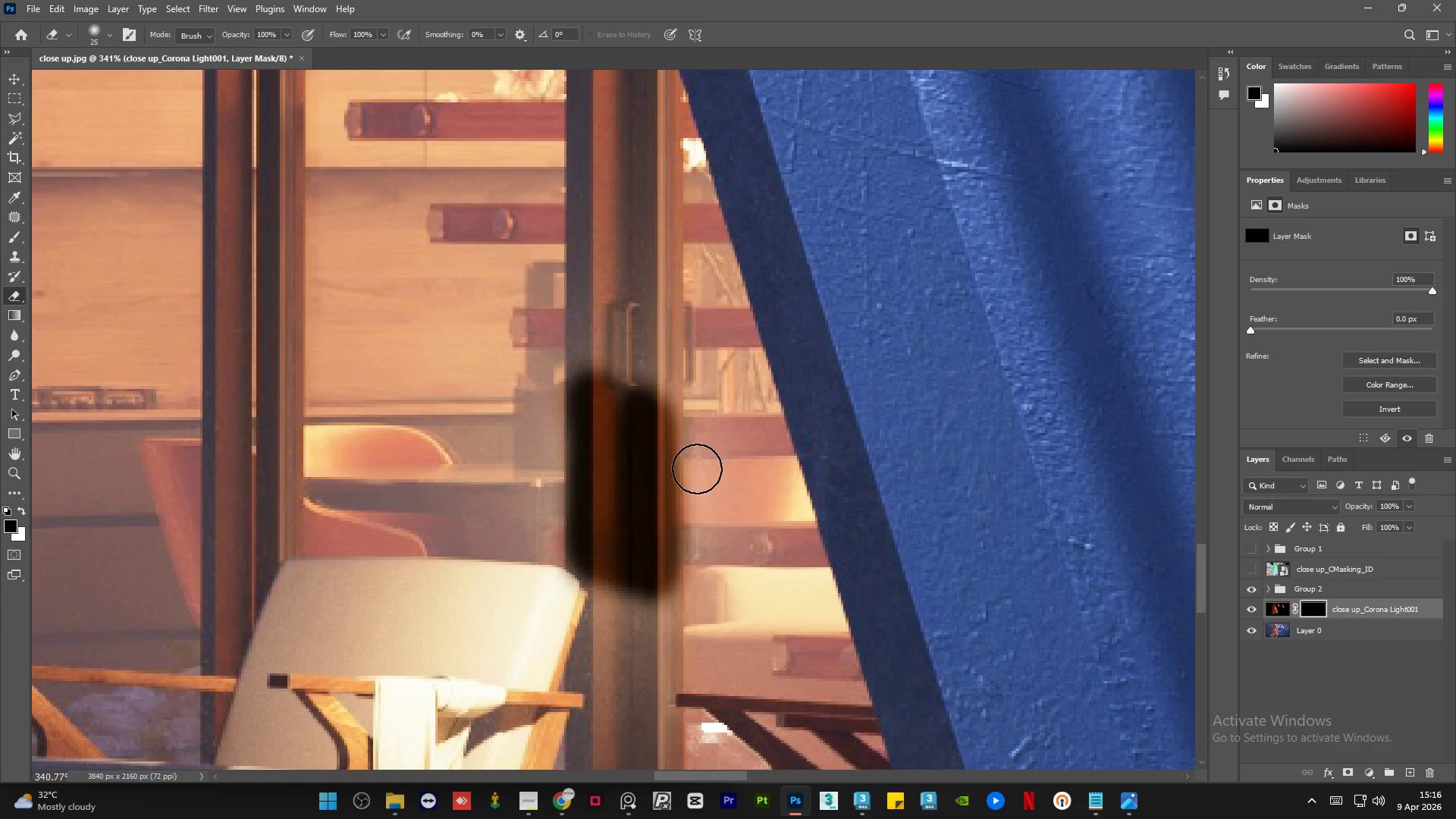 
hold_key(key=AltLeft, duration=1.5)
scroll: coordinate [701, 474], scroll_direction: down, amount: 14.0
 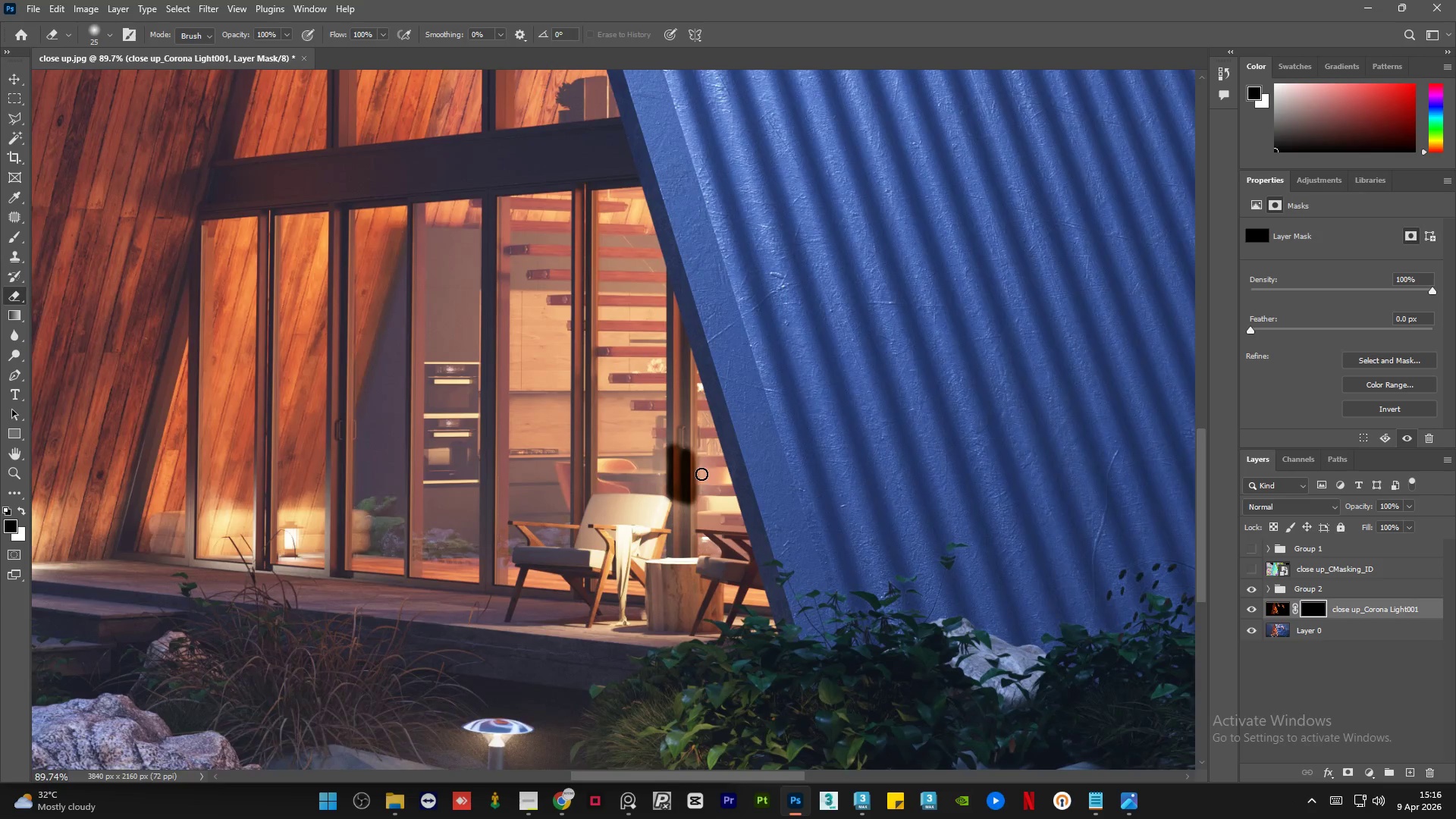 
hold_key(key=AltLeft, duration=0.69)
scroll: coordinate [696, 484], scroll_direction: down, amount: 7.0
 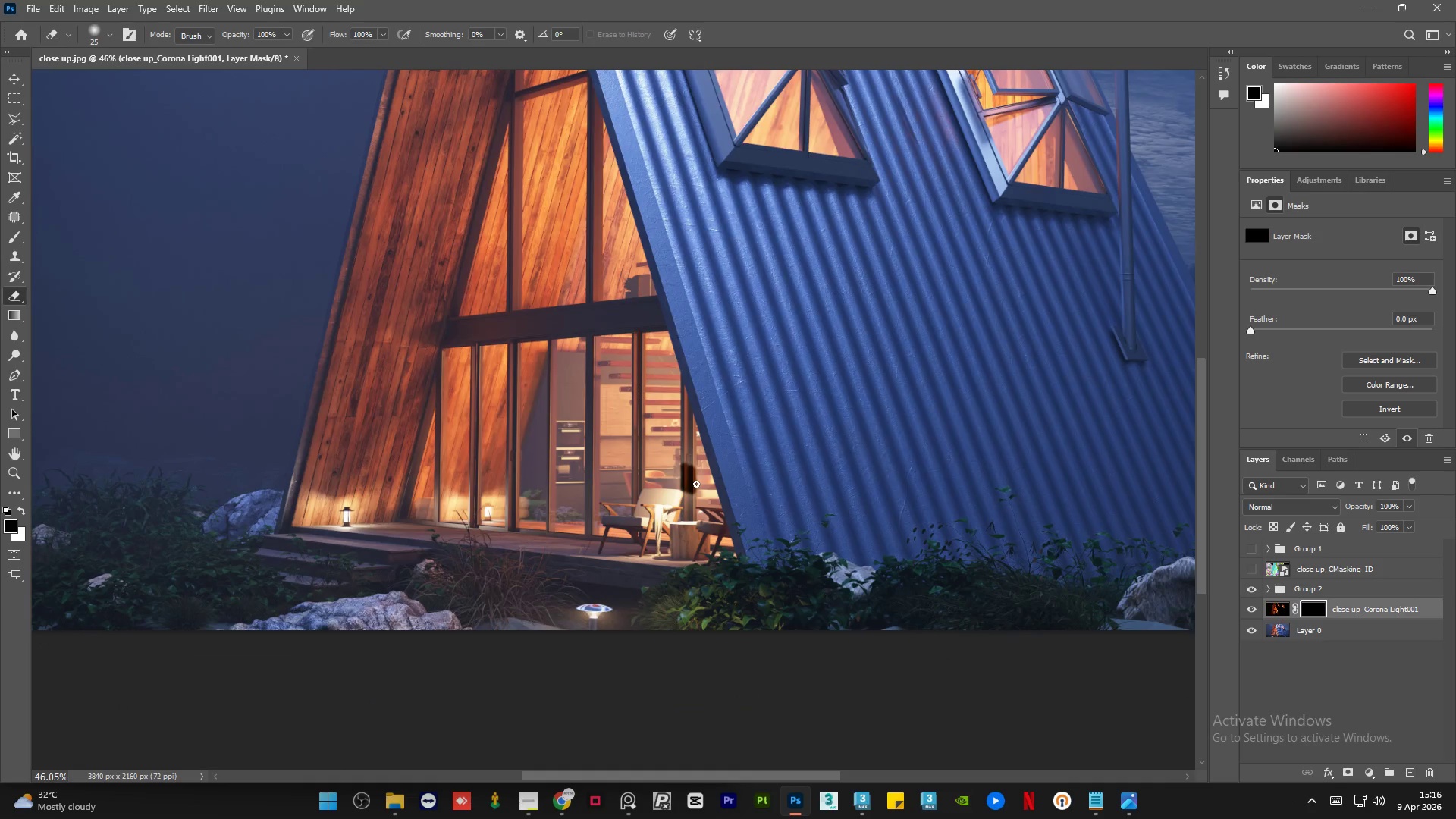 
wait(8.02)
 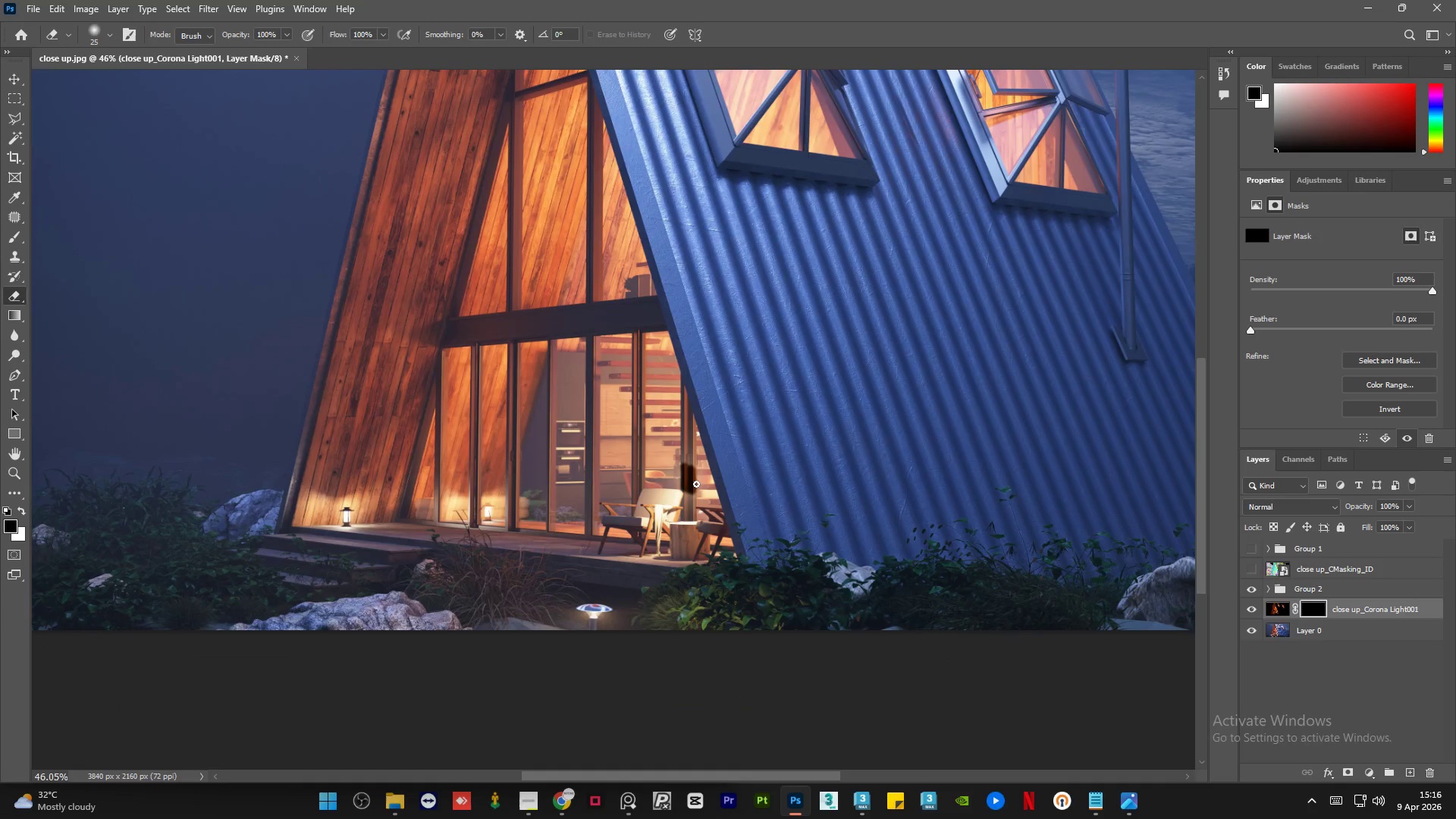 
hold_key(key=AltLeft, duration=1.52)
scroll: coordinate [514, 490], scroll_direction: down, amount: 10.0
 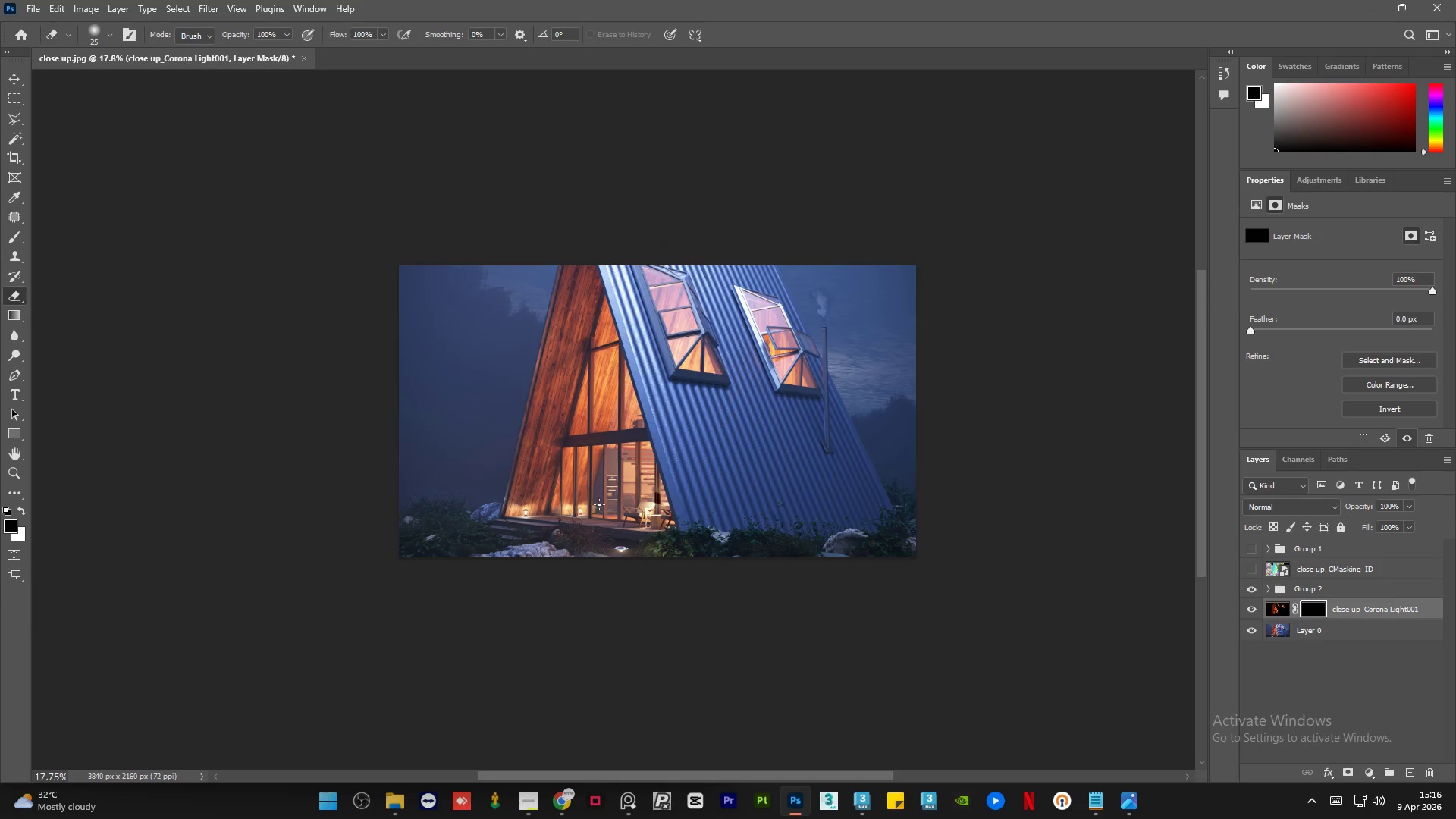 
key(Alt+AltLeft)
 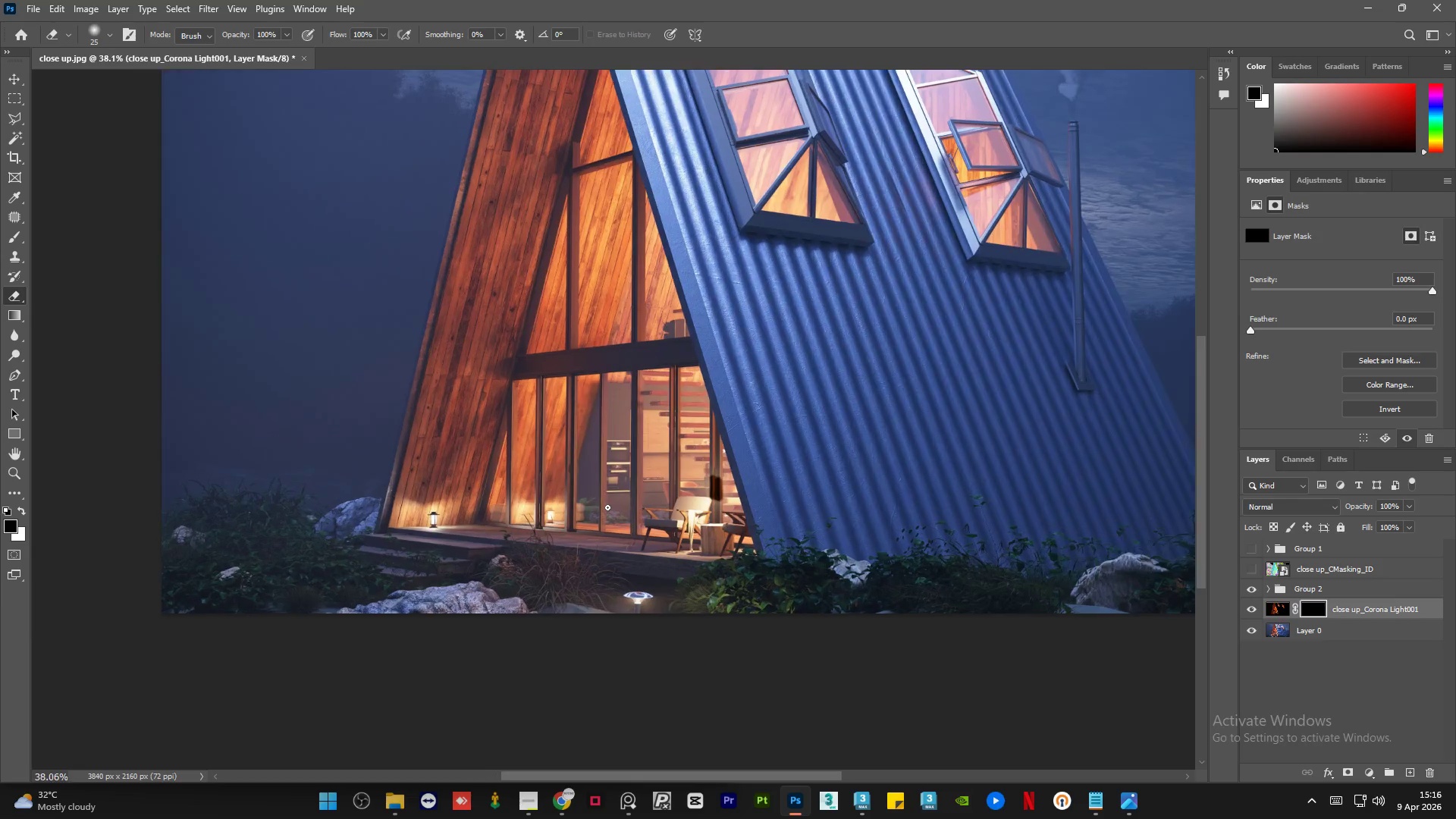 
key(Alt+AltLeft)
 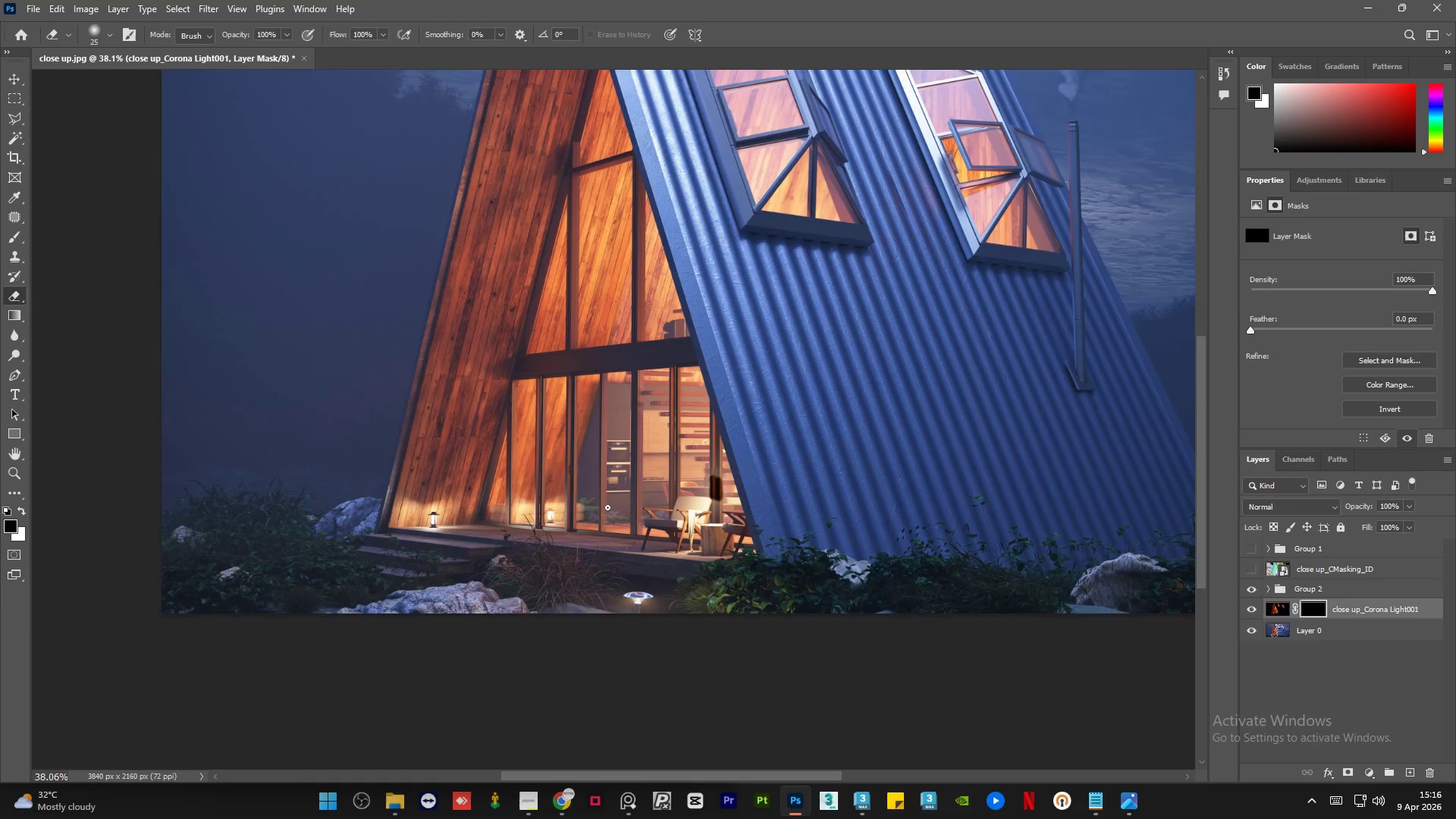 
key(Alt+AltLeft)
 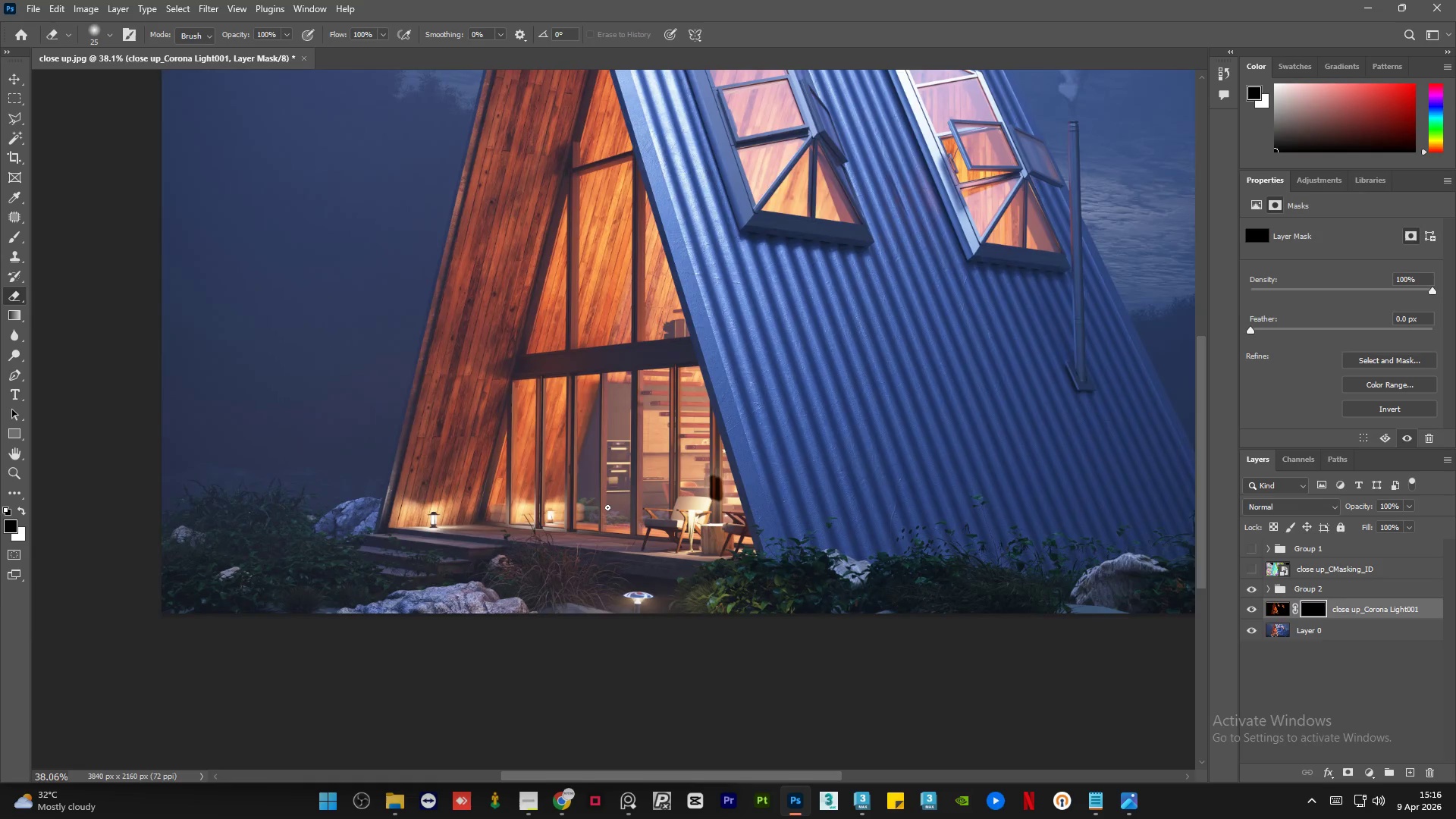 
key(Alt+AltLeft)
 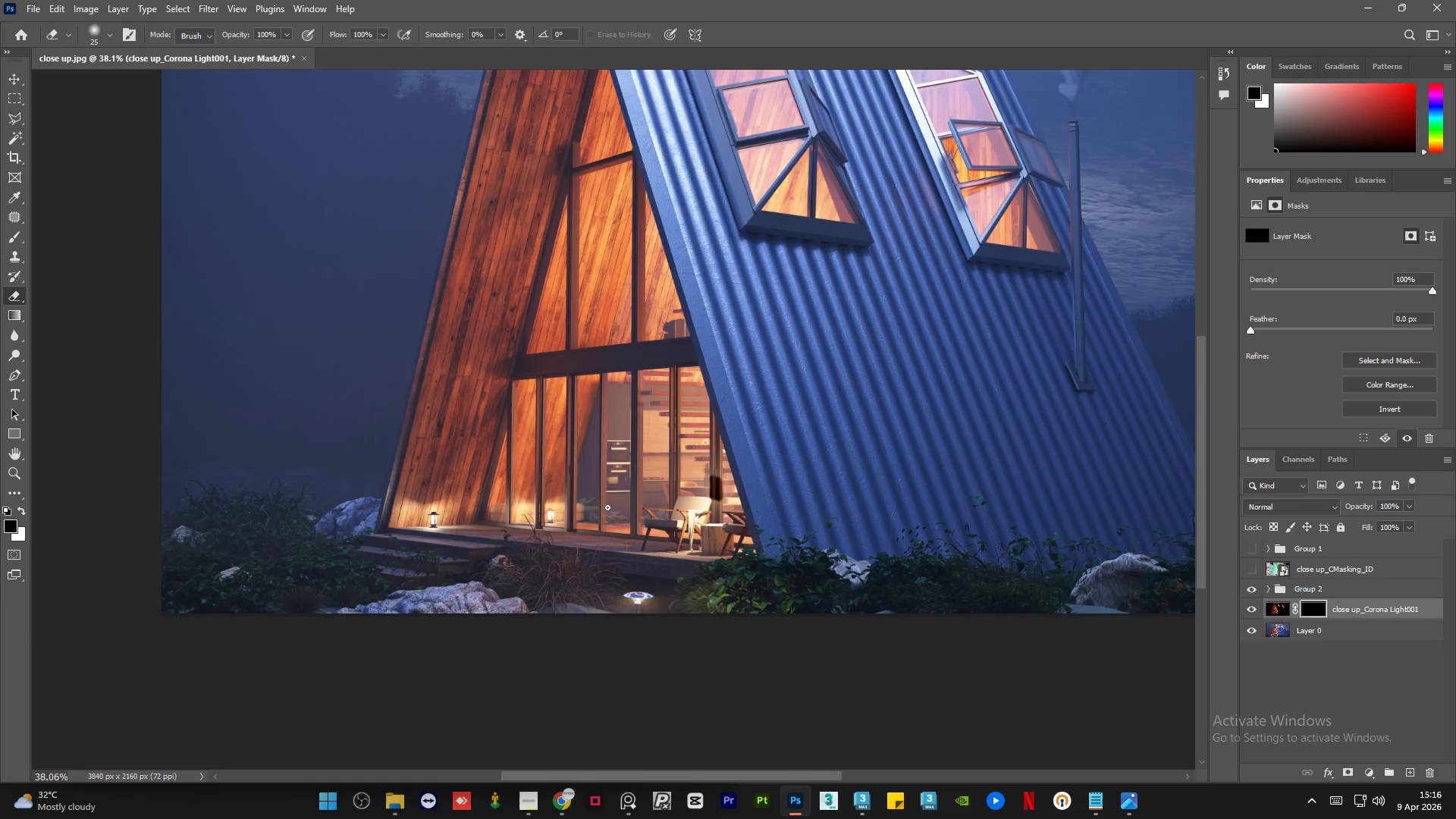 
key(Alt+AltLeft)
 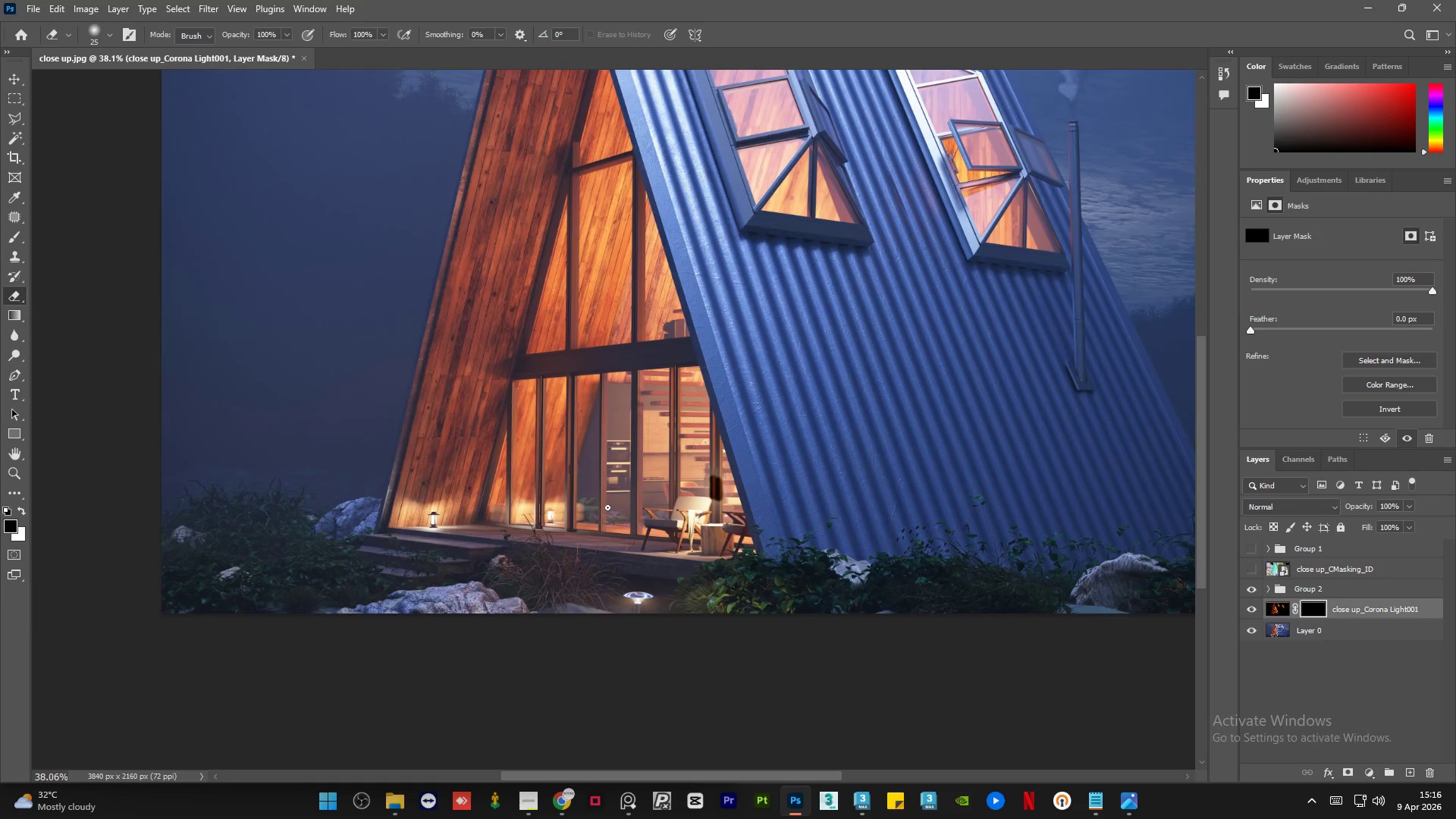 
key(Alt+AltLeft)
 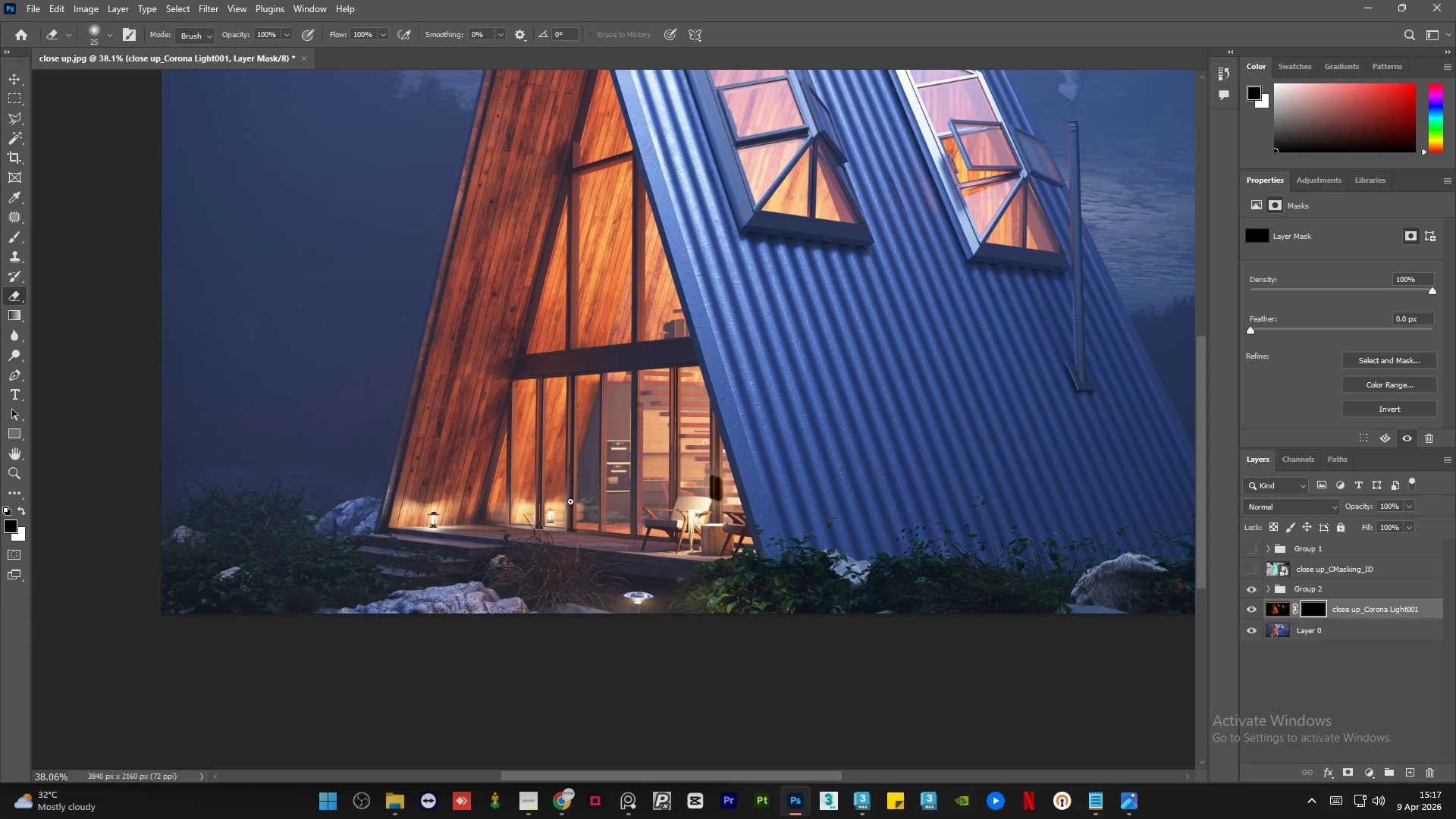 
hold_key(key=AltLeft, duration=0.39)
 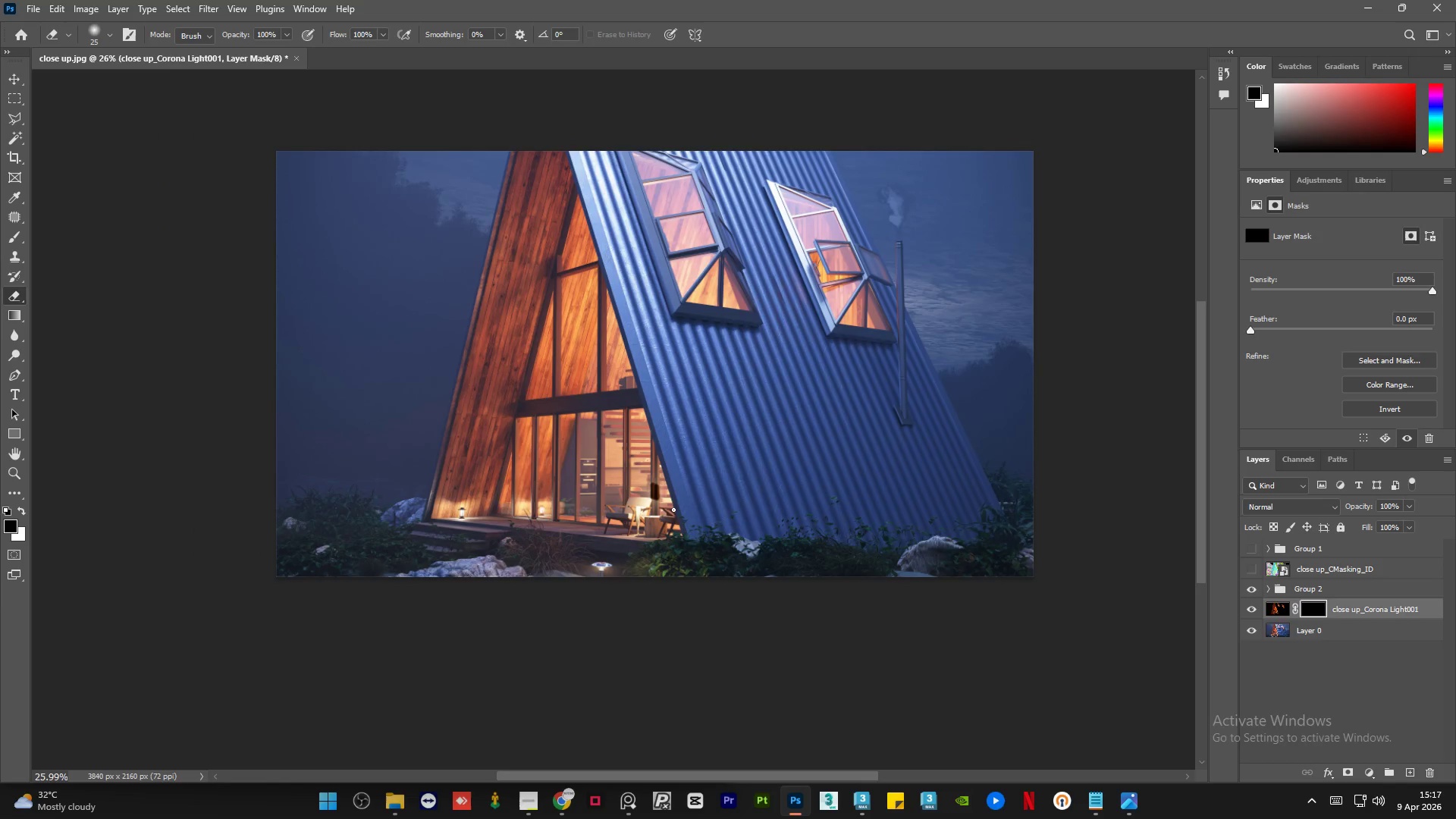 
scroll: coordinate [607, 507], scroll_direction: up, amount: 8.0
 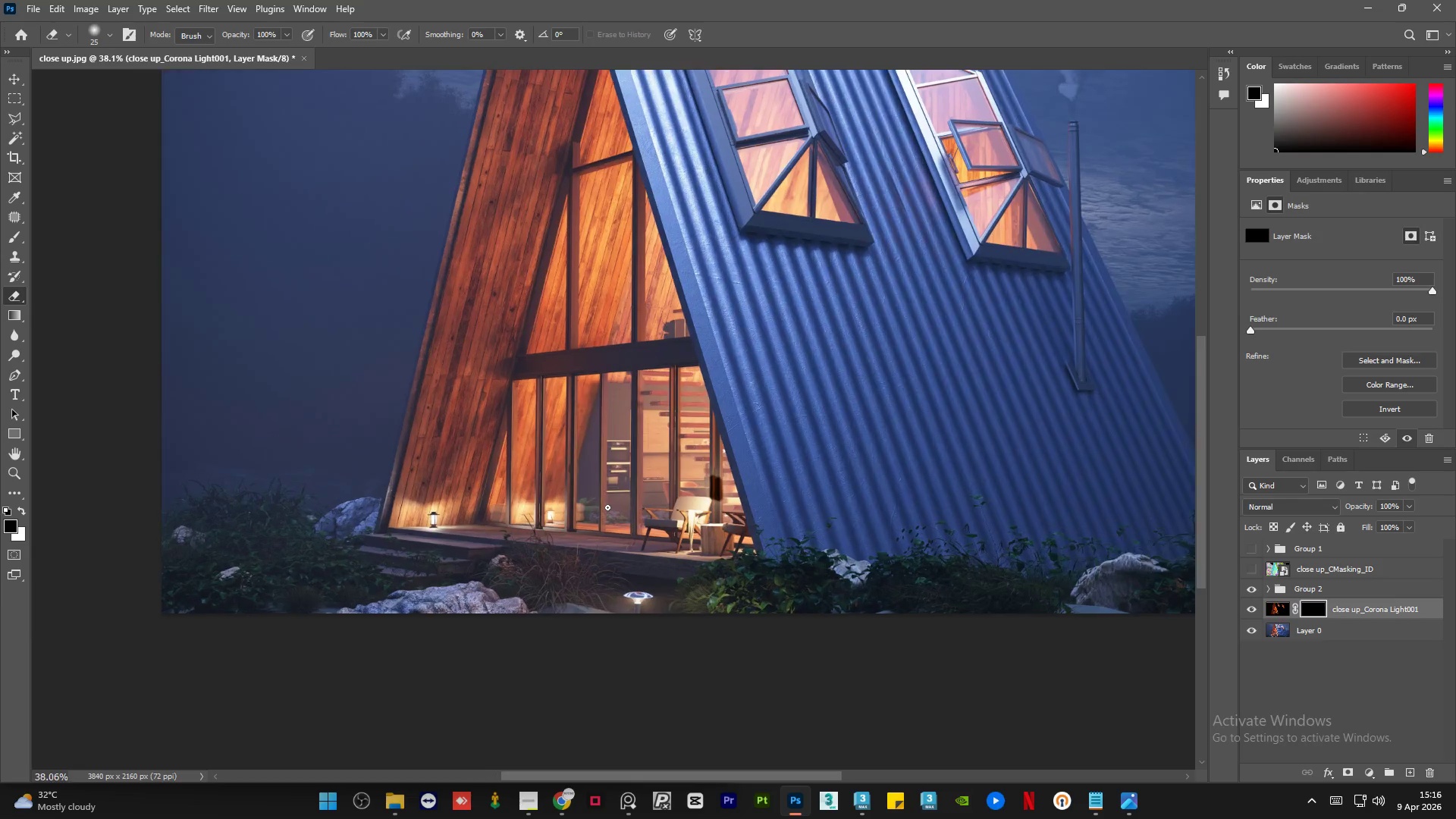 
scroll: coordinate [524, 500], scroll_direction: down, amount: 4.0
 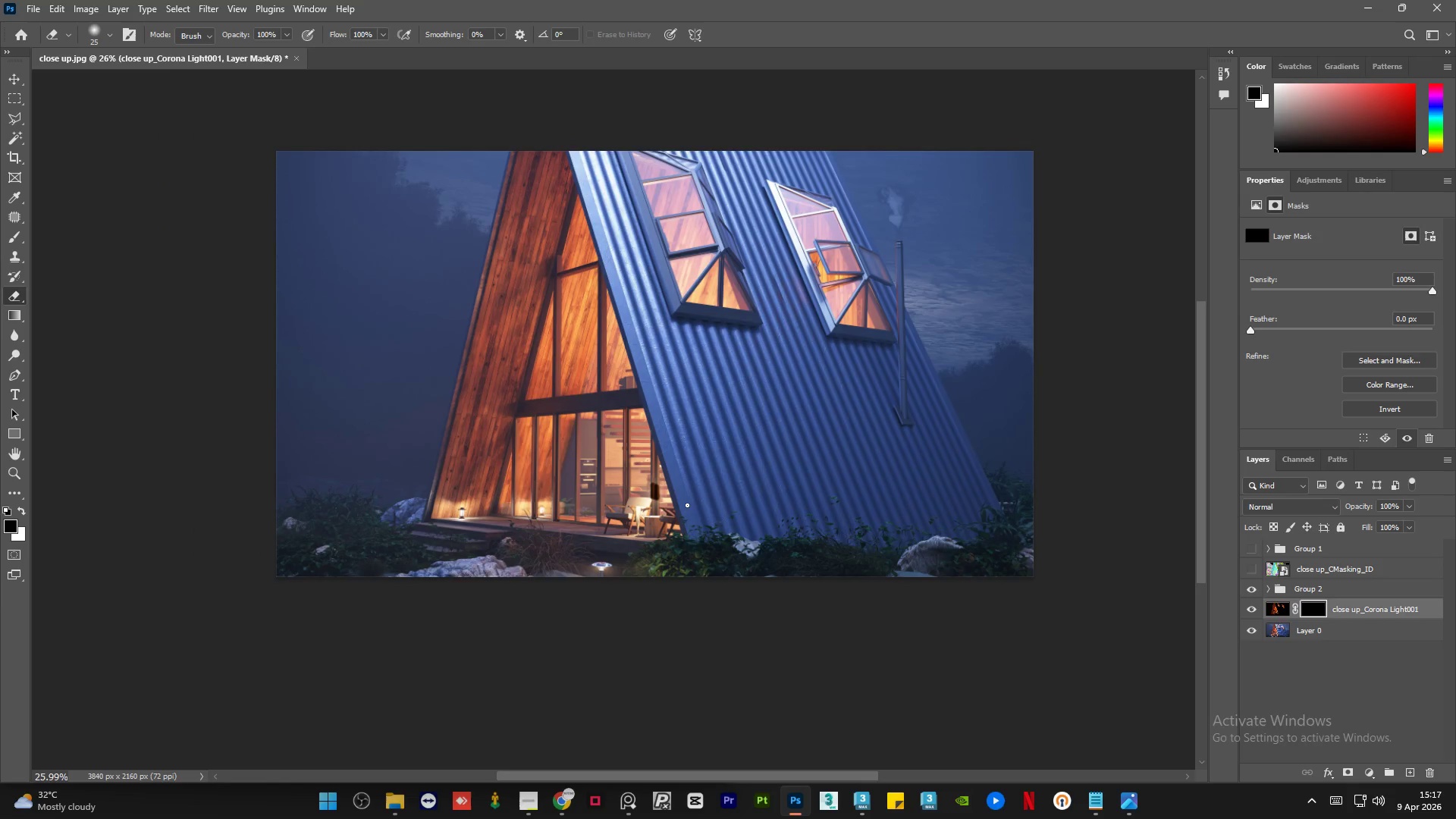 
hold_key(key=AltLeft, duration=1.5)
hold_key(key=AltLeft, duration=1.51)
scroll: coordinate [674, 507], scroll_direction: up, amount: 27.0
 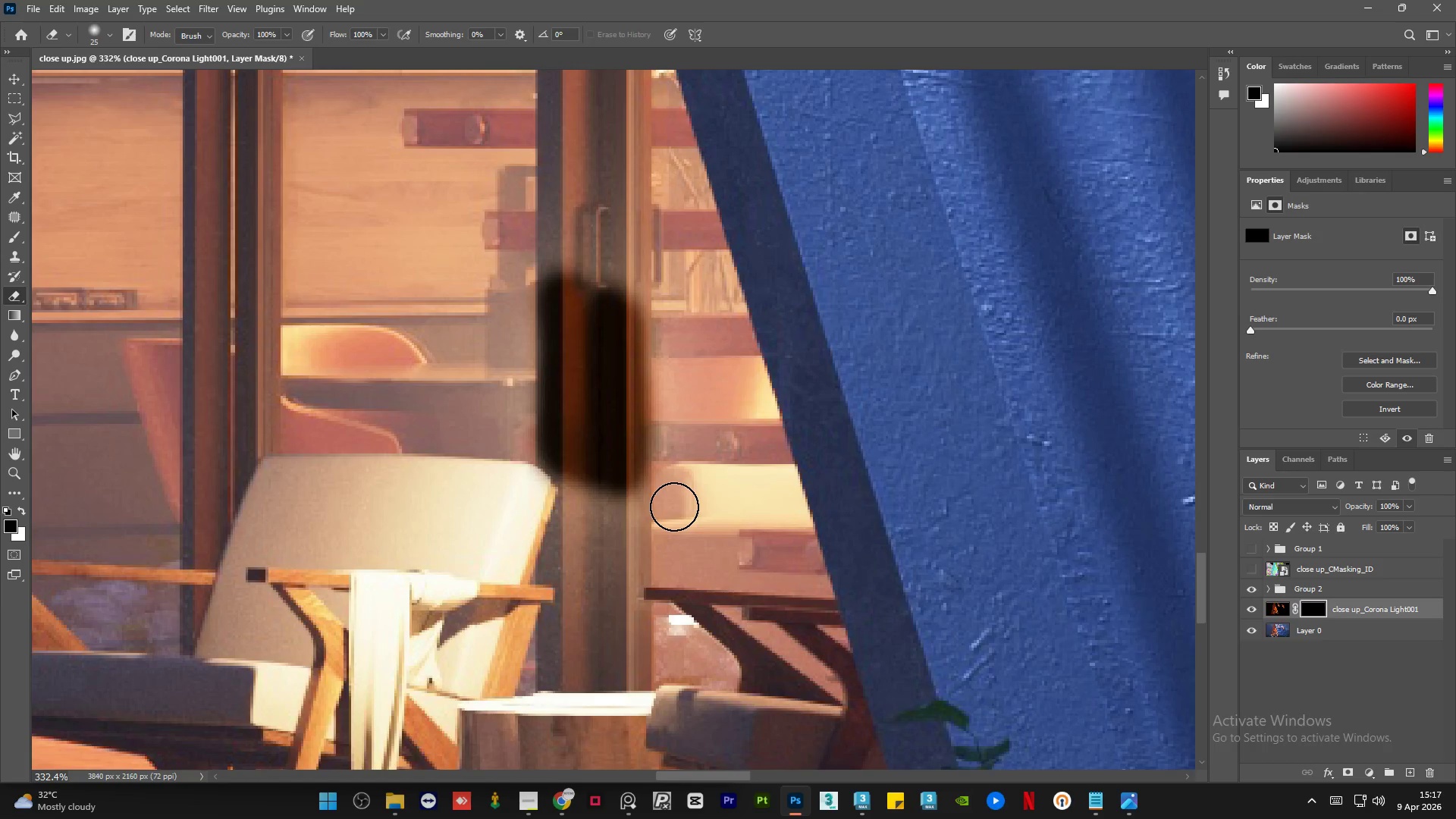 
hold_key(key=AltLeft, duration=1.52)
 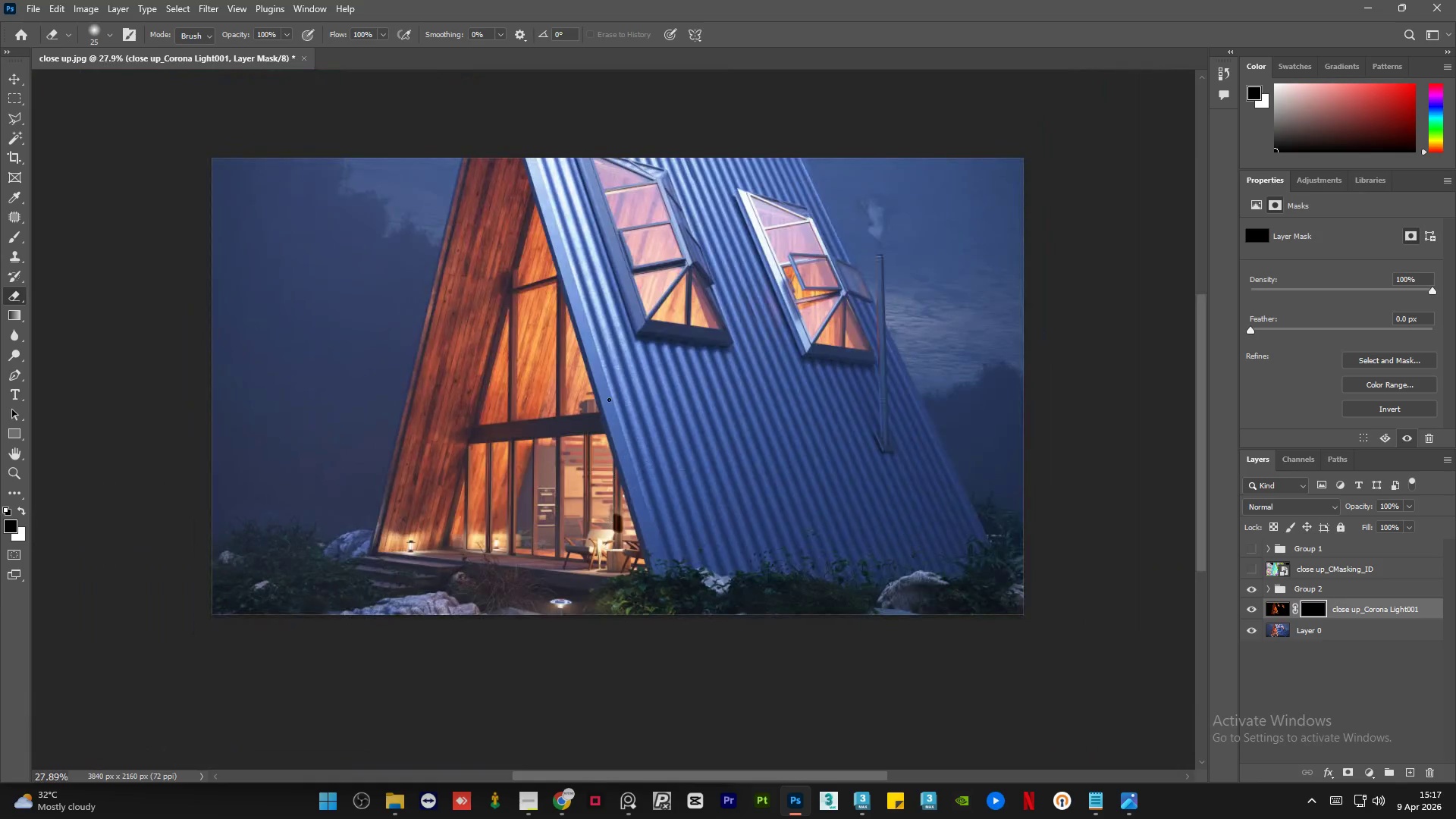 
hold_key(key=AltLeft, duration=1.5)
 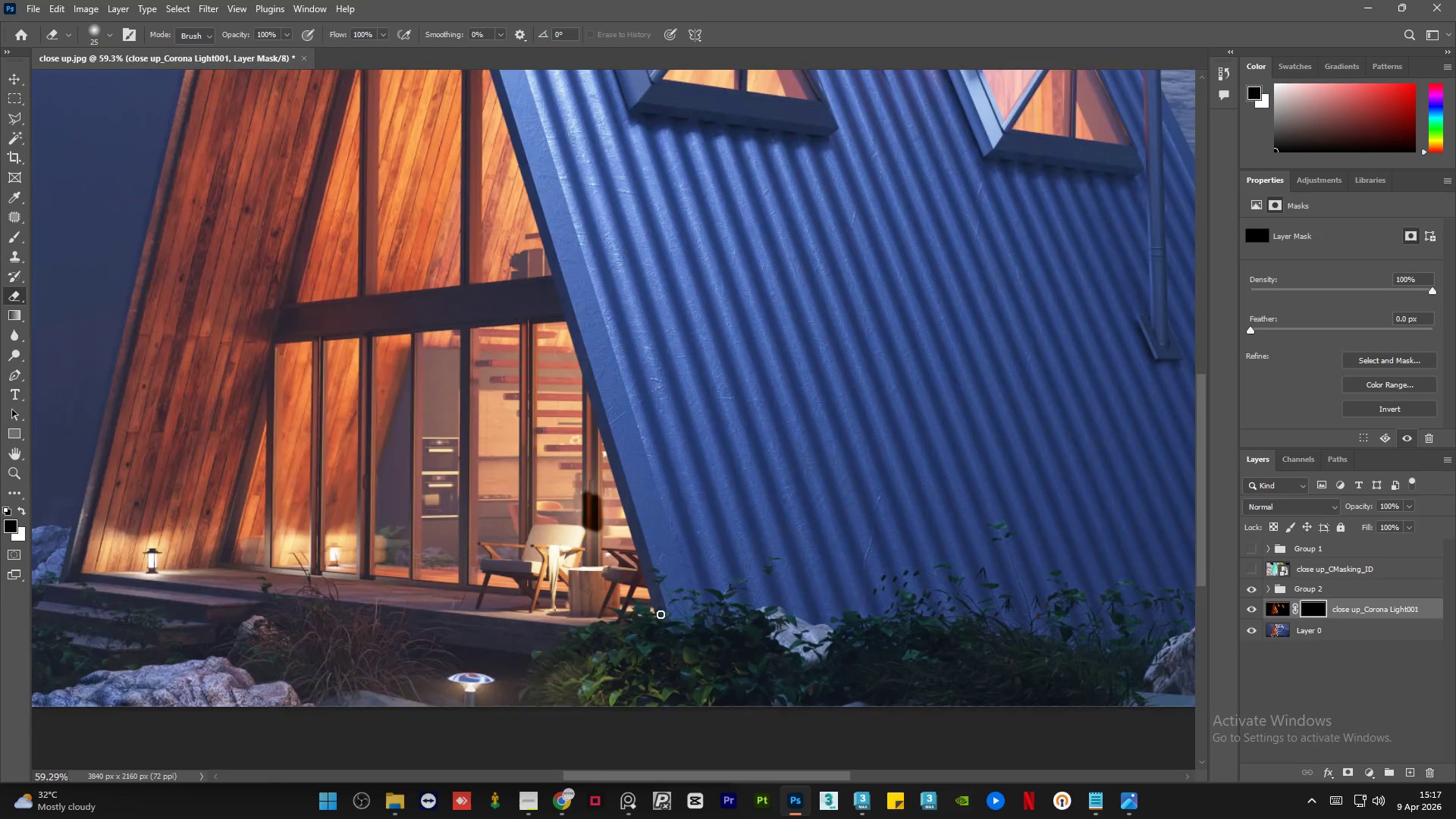 
scroll: coordinate [611, 547], scroll_direction: down, amount: 22.0
 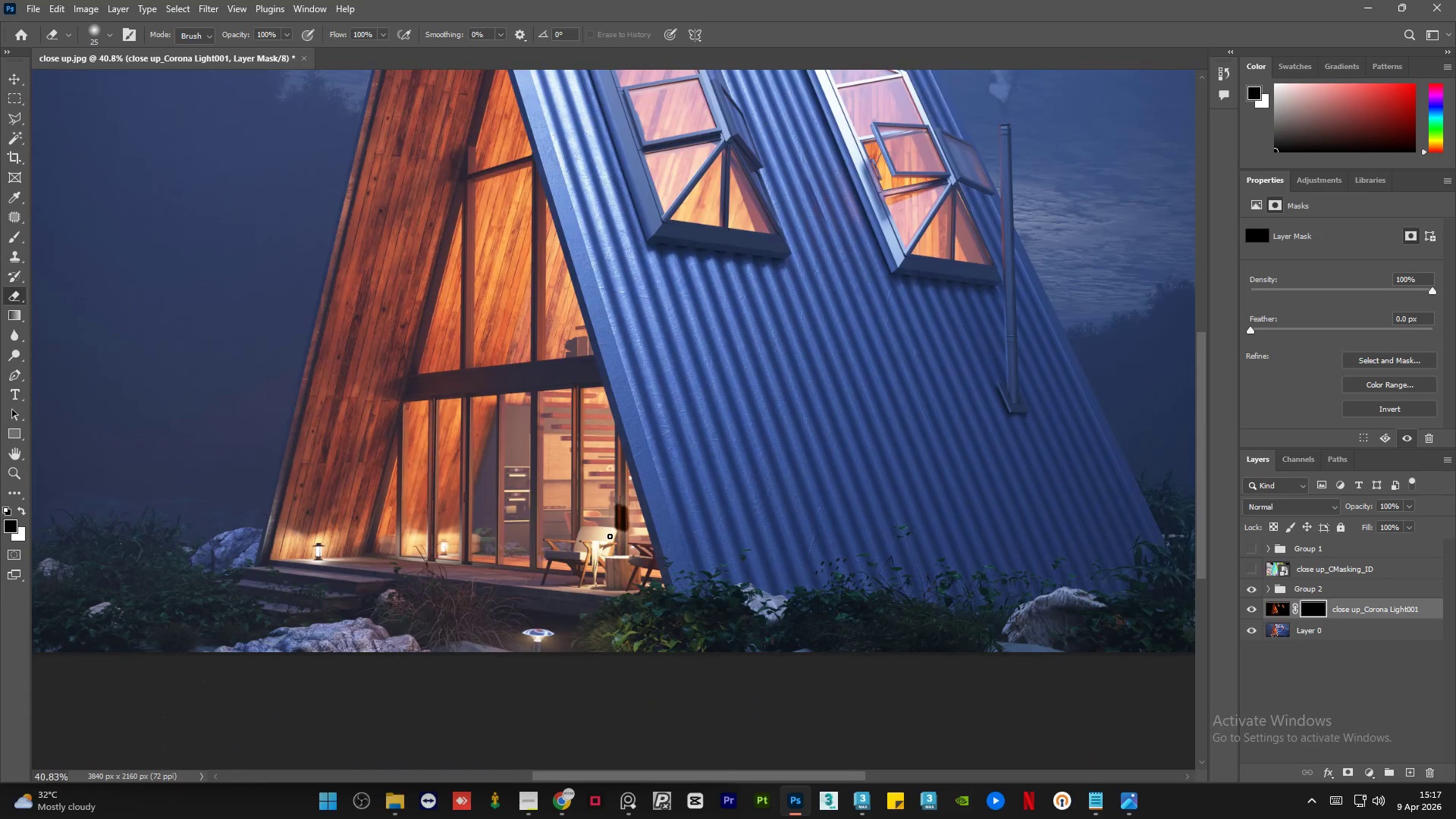 
hold_key(key=AltLeft, duration=1.45)
scroll: coordinate [866, 502], scroll_direction: up, amount: 4.0
 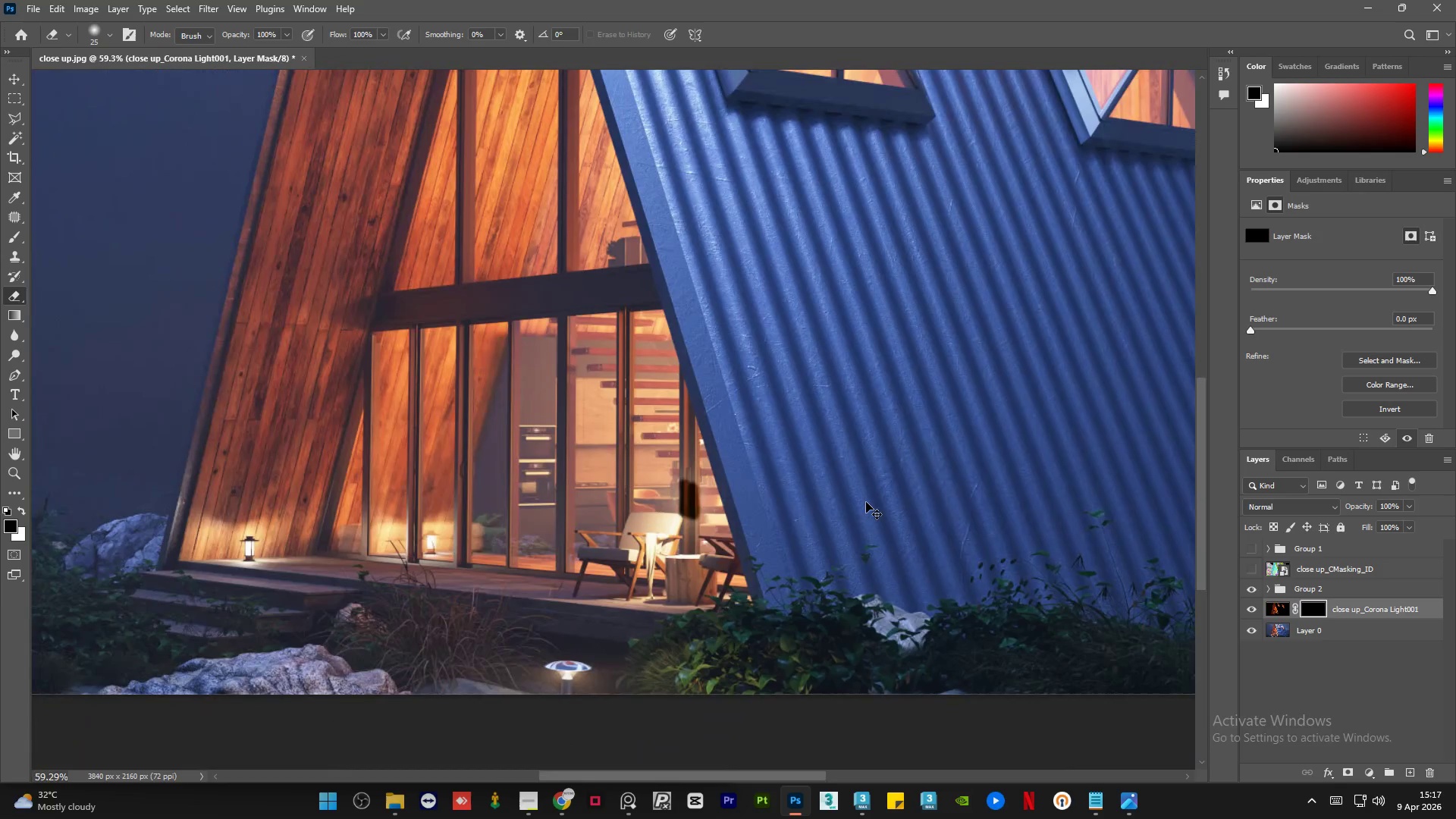 
key(Control+Z)
 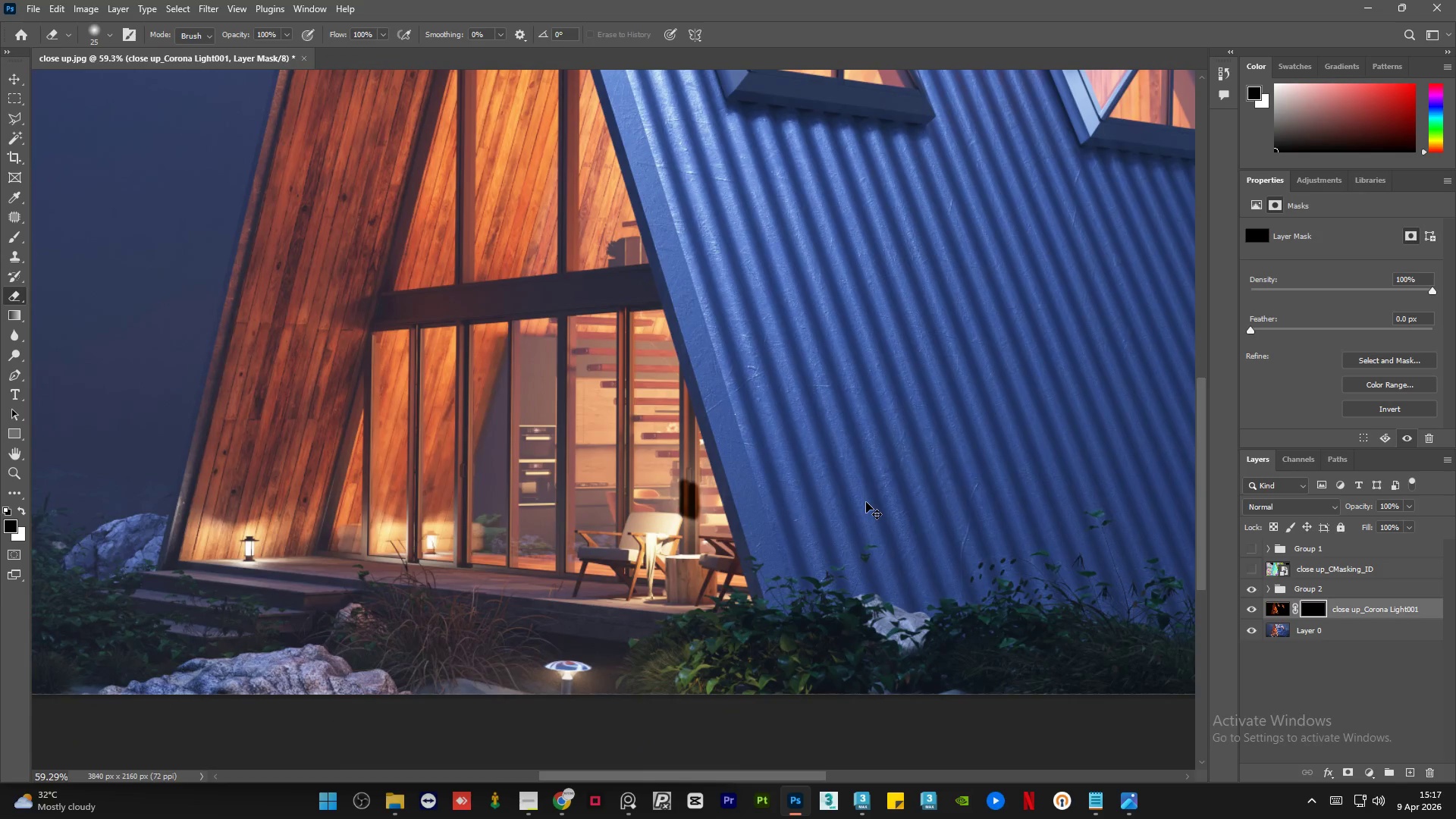 
key(Control+Z)
 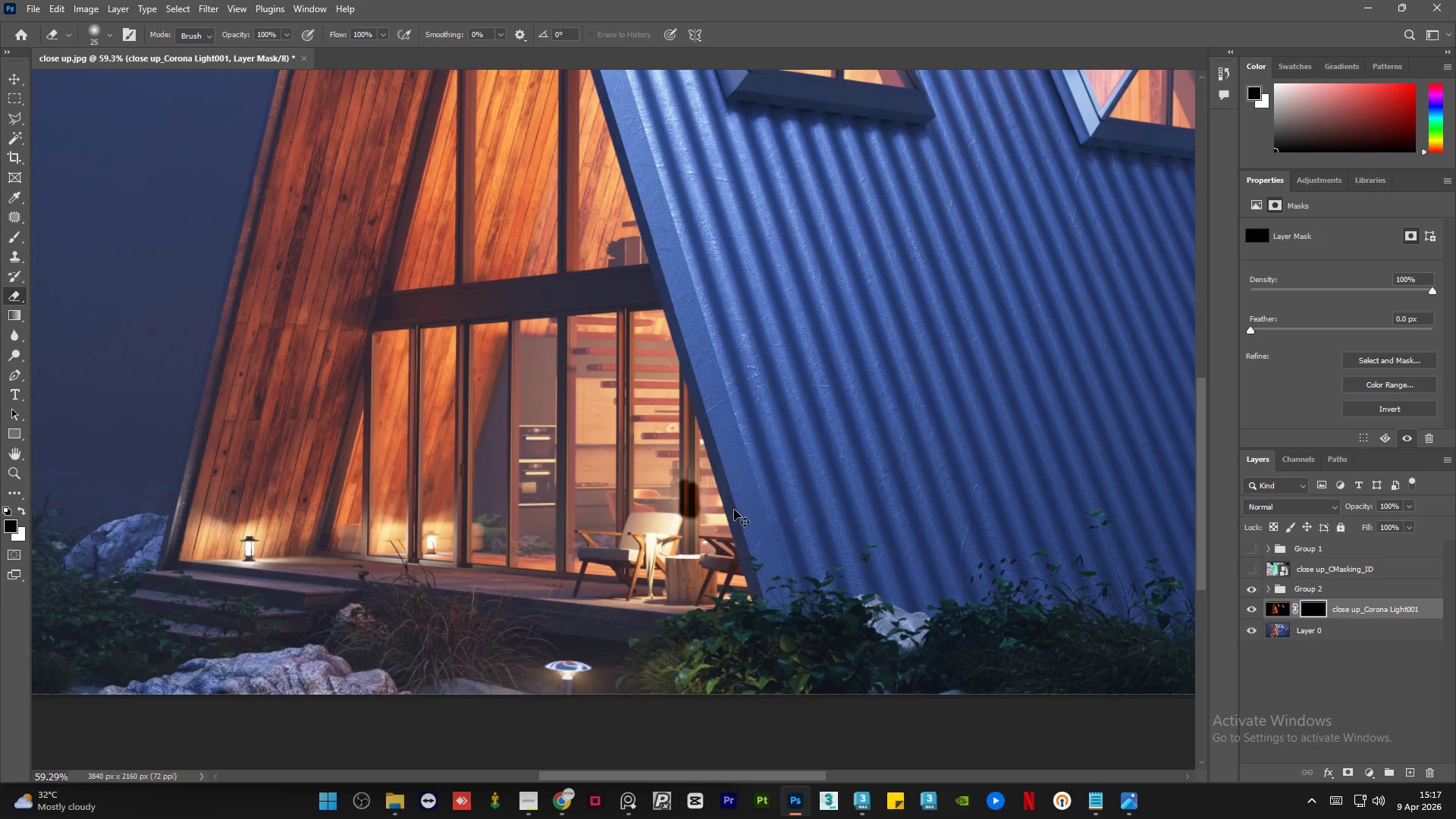 
key(Control+Z)
 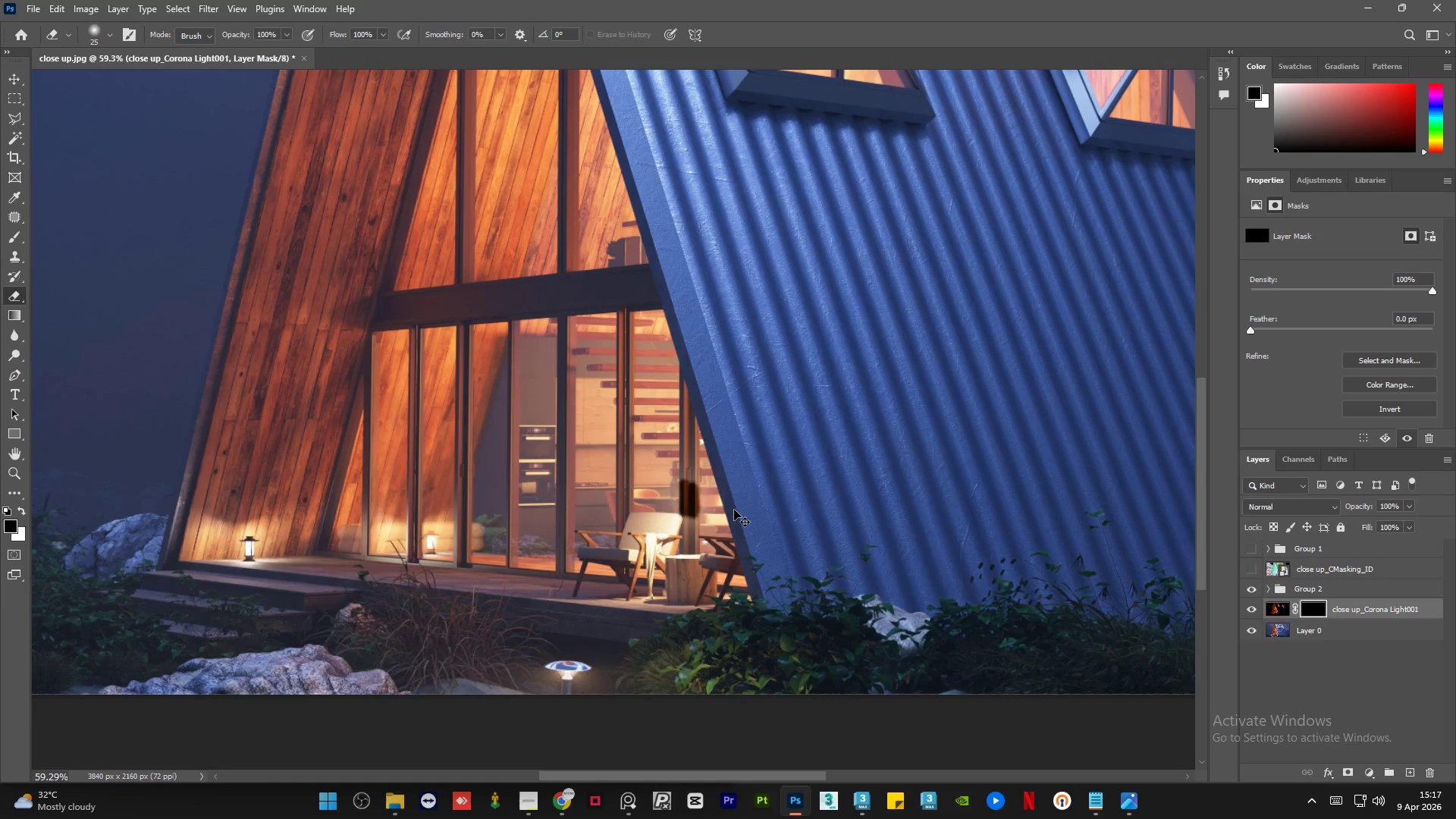 
key(Control+Z)
 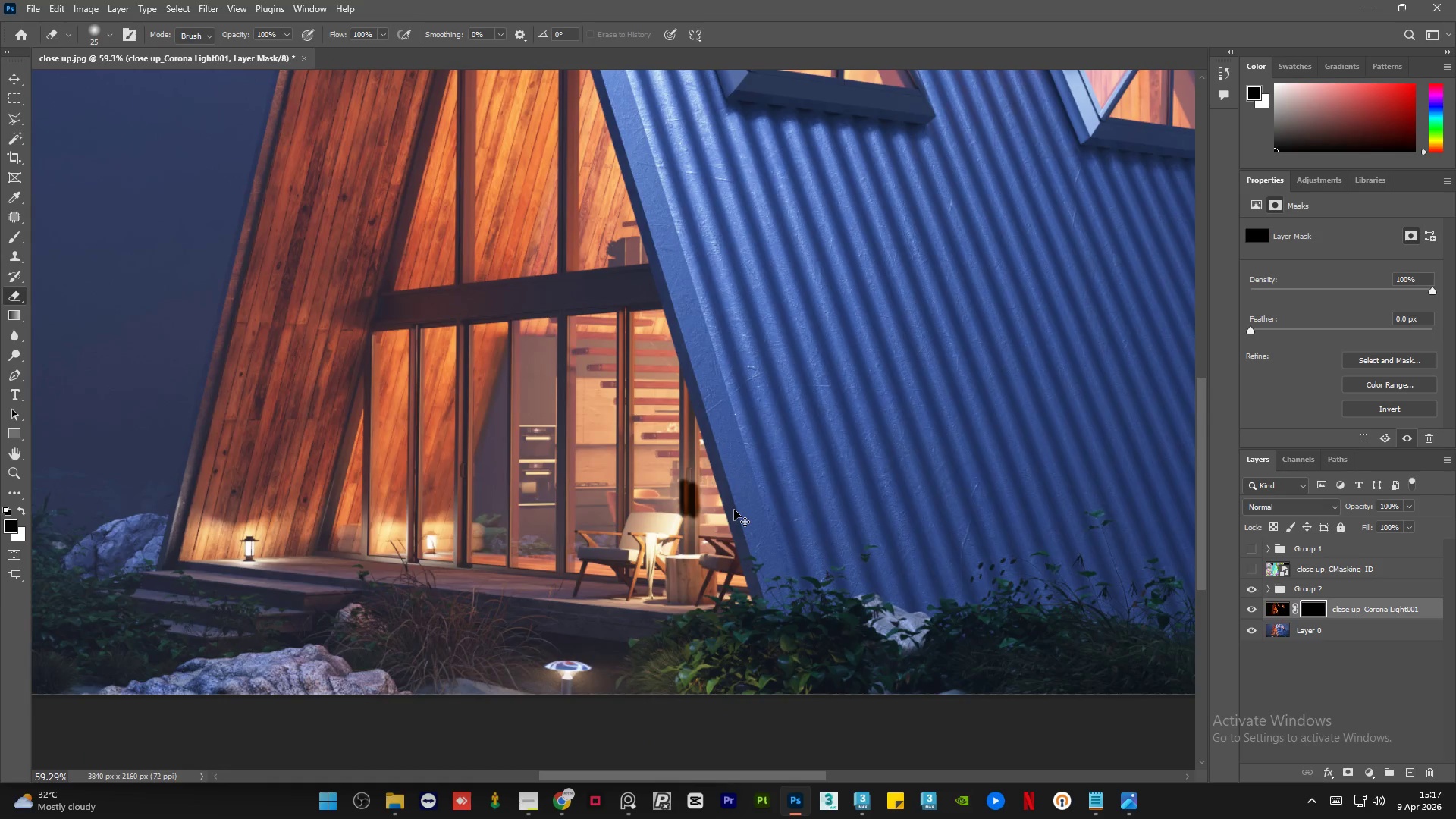 
key(Control+Z)
 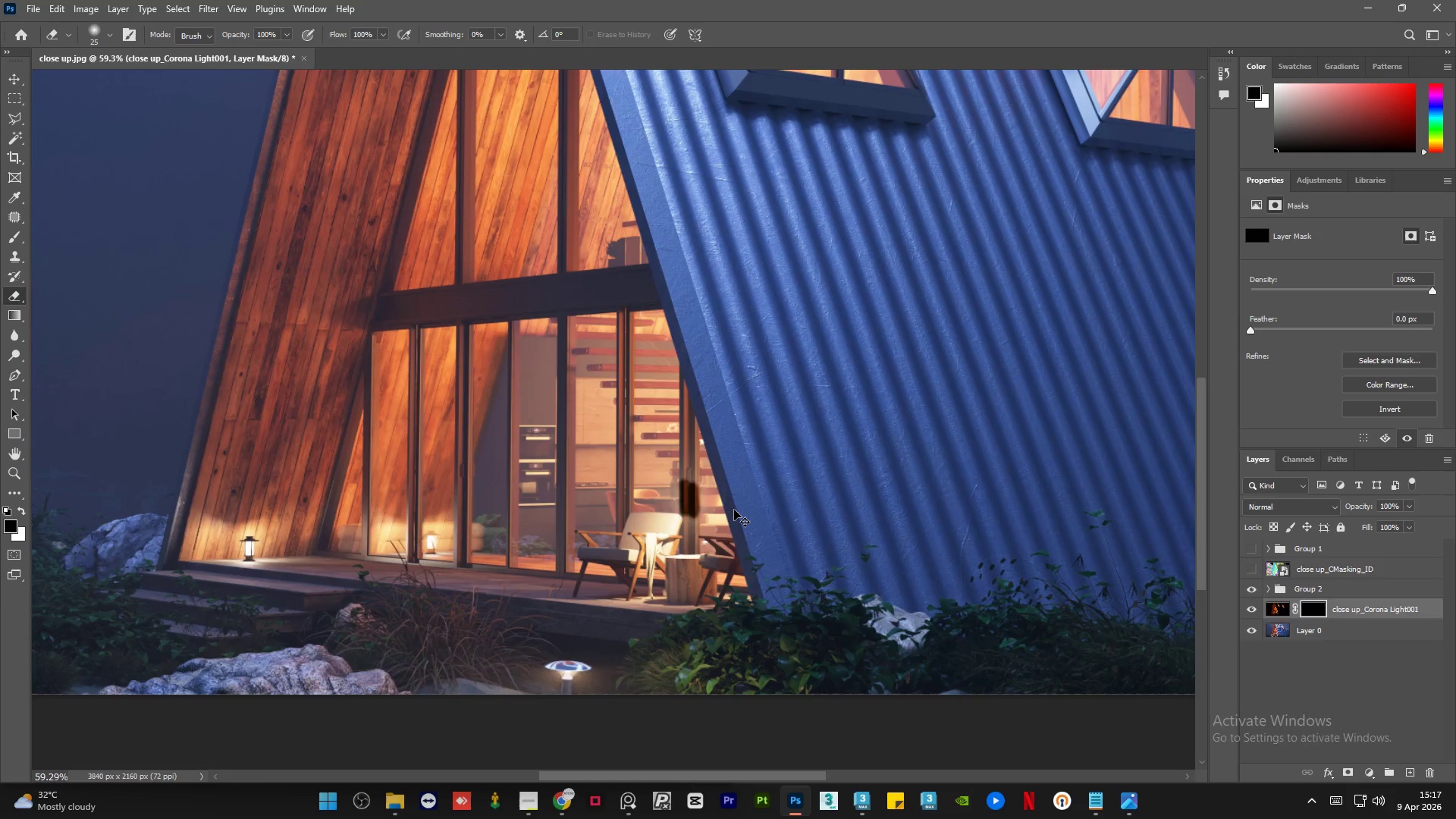 
key(Control+Z)
 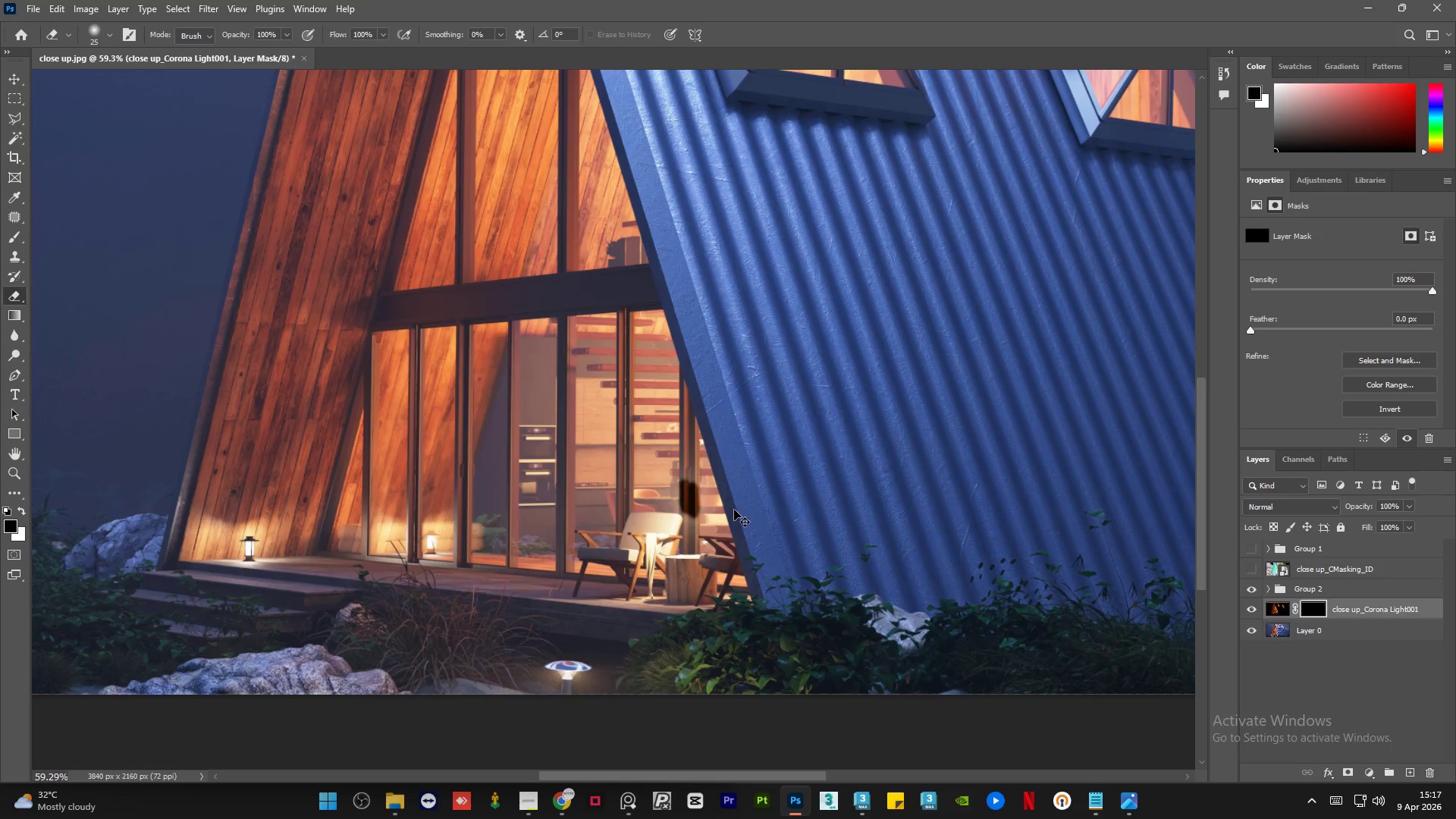 
key(Control+Z)
 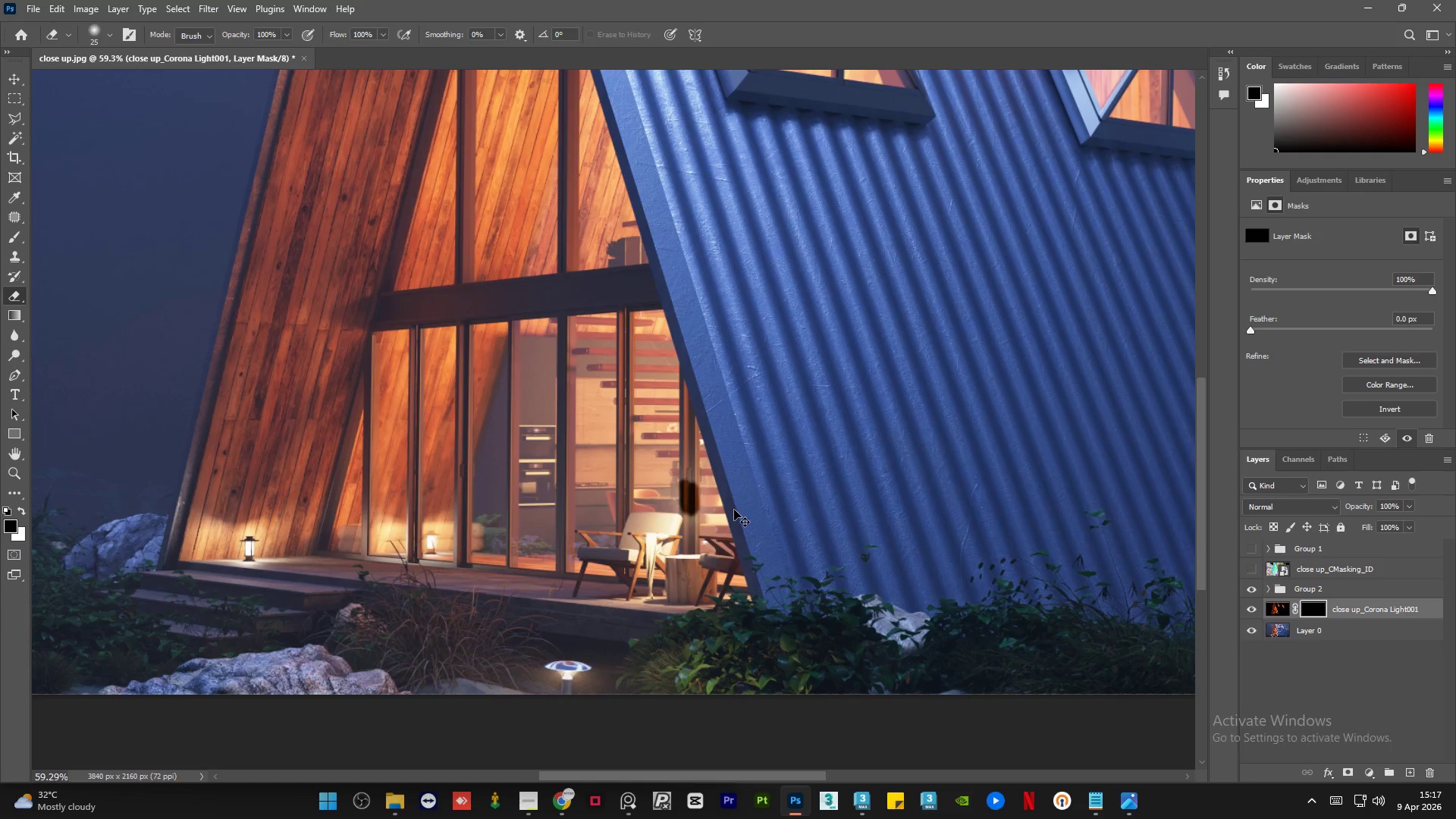 
key(Control+Z)
 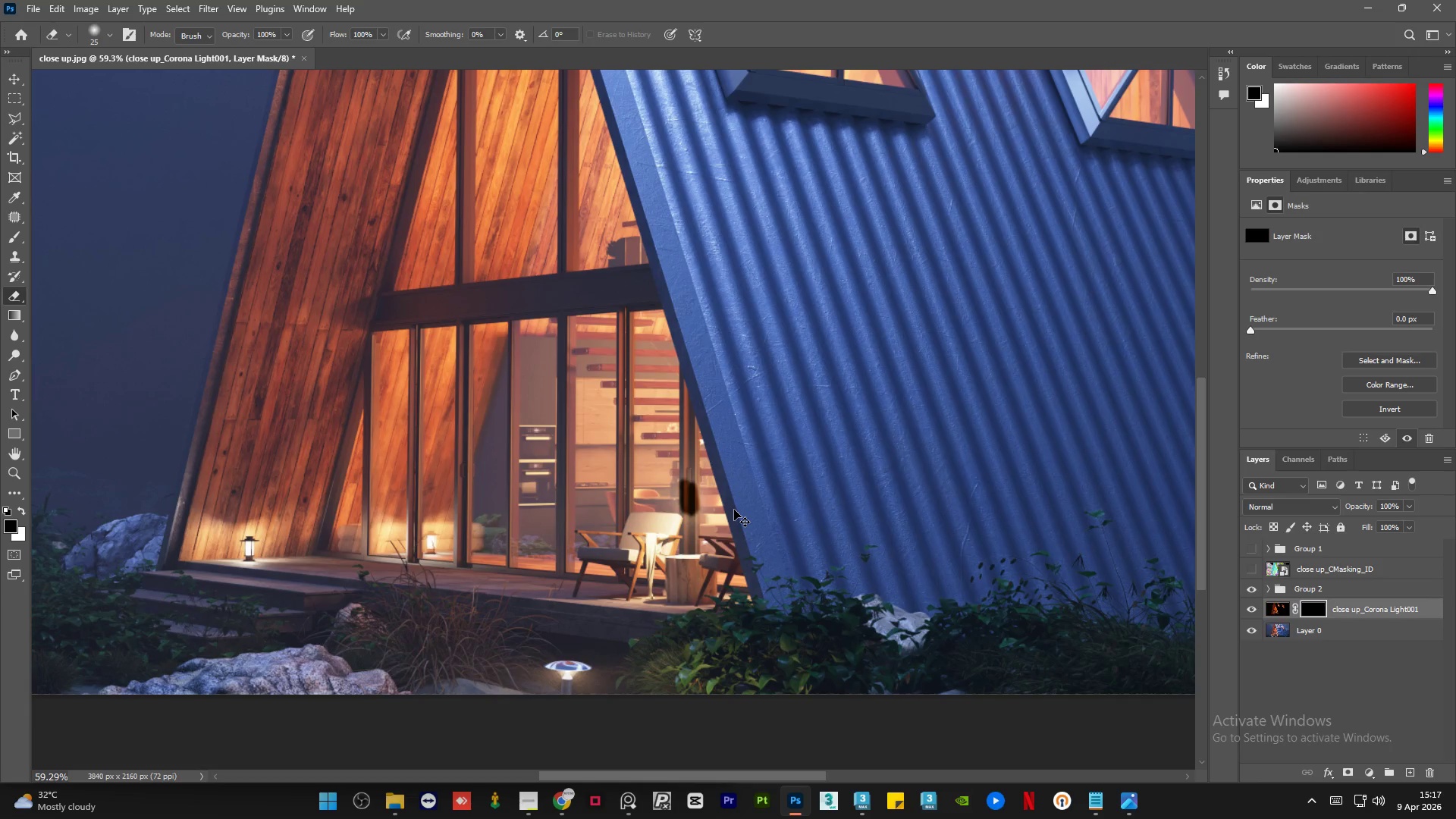 
key(Control+Z)
 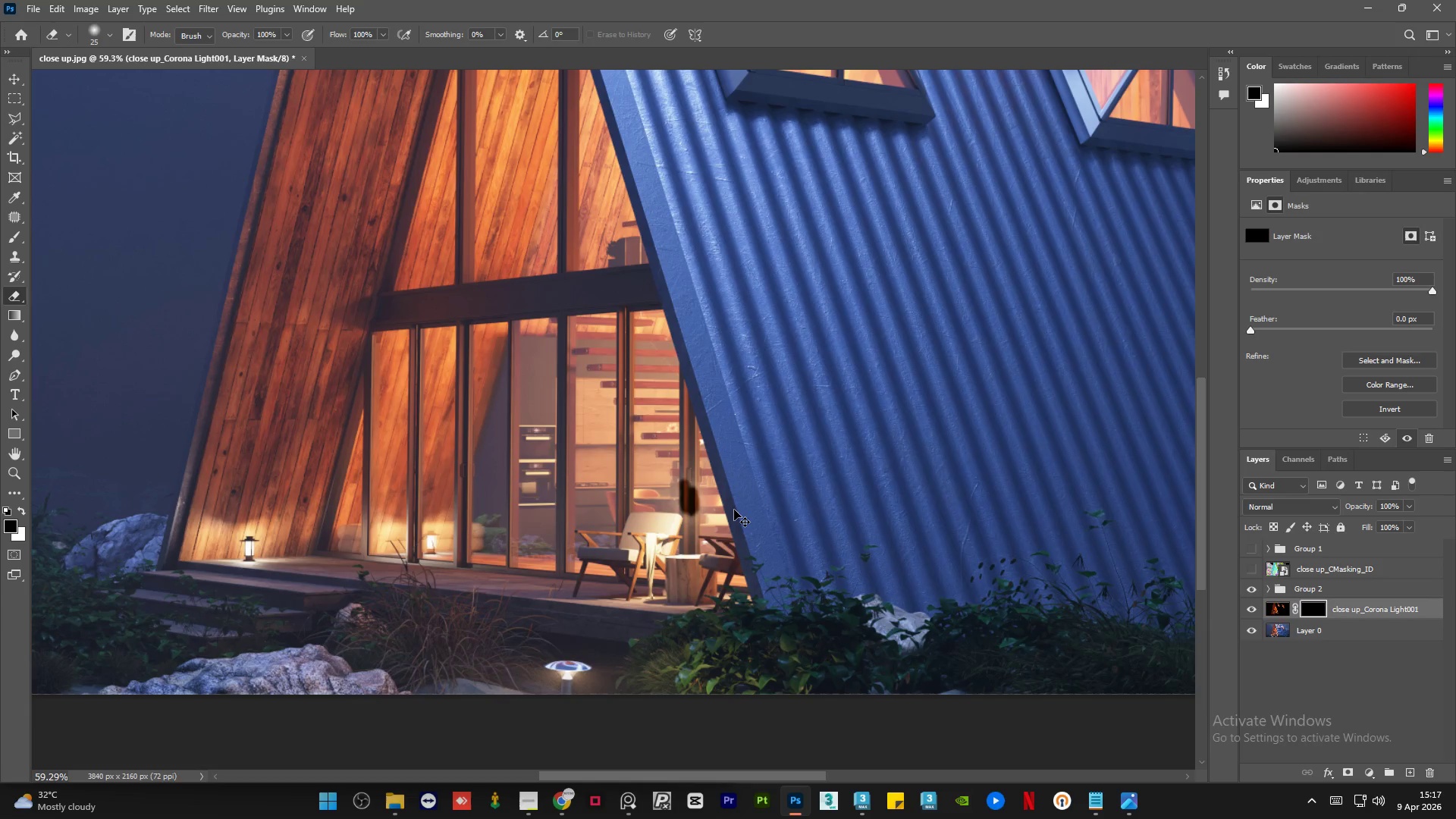 
key(Control+Z)
 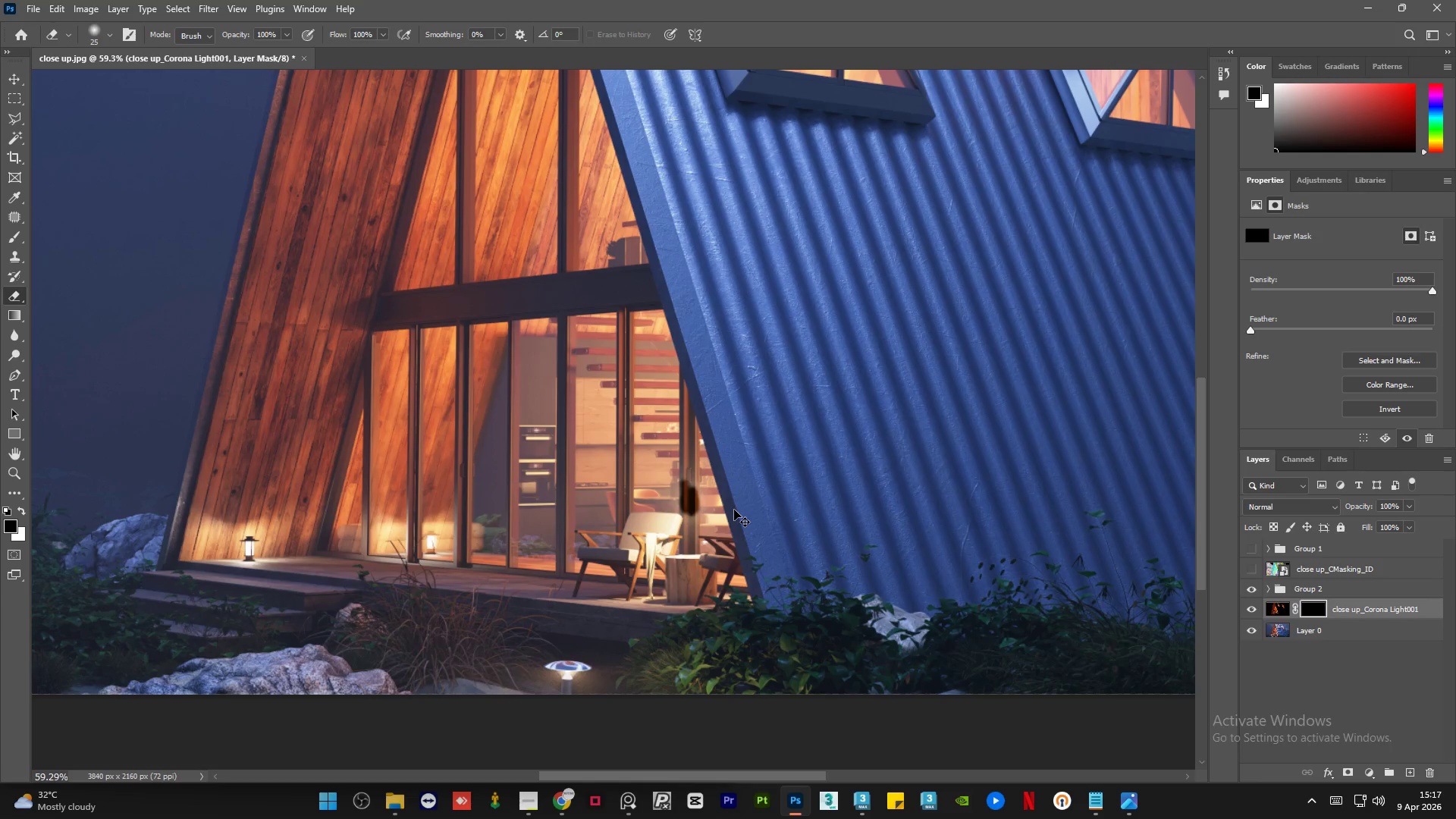 
key(Control+Z)
 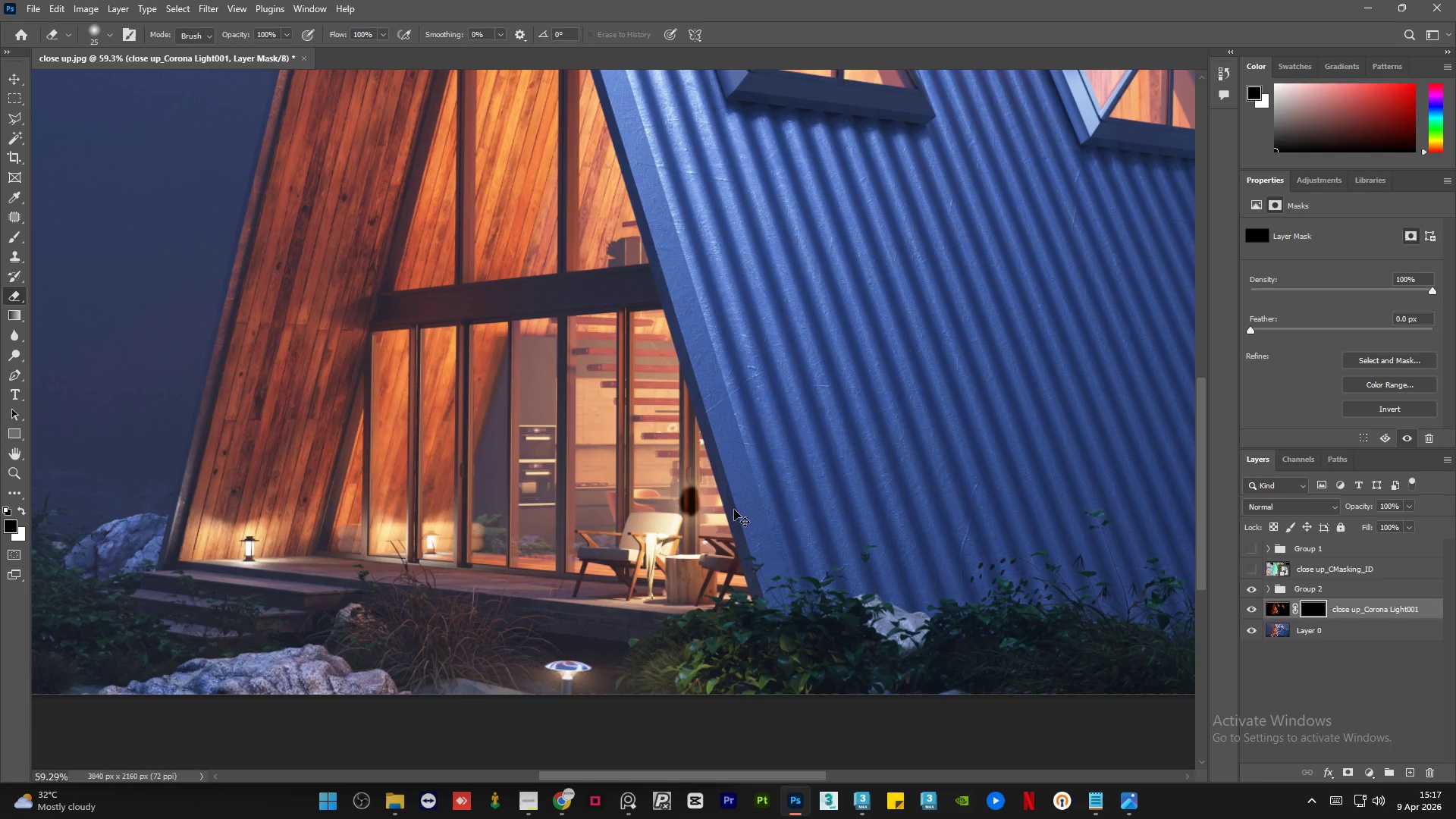 
key(Control+Z)
 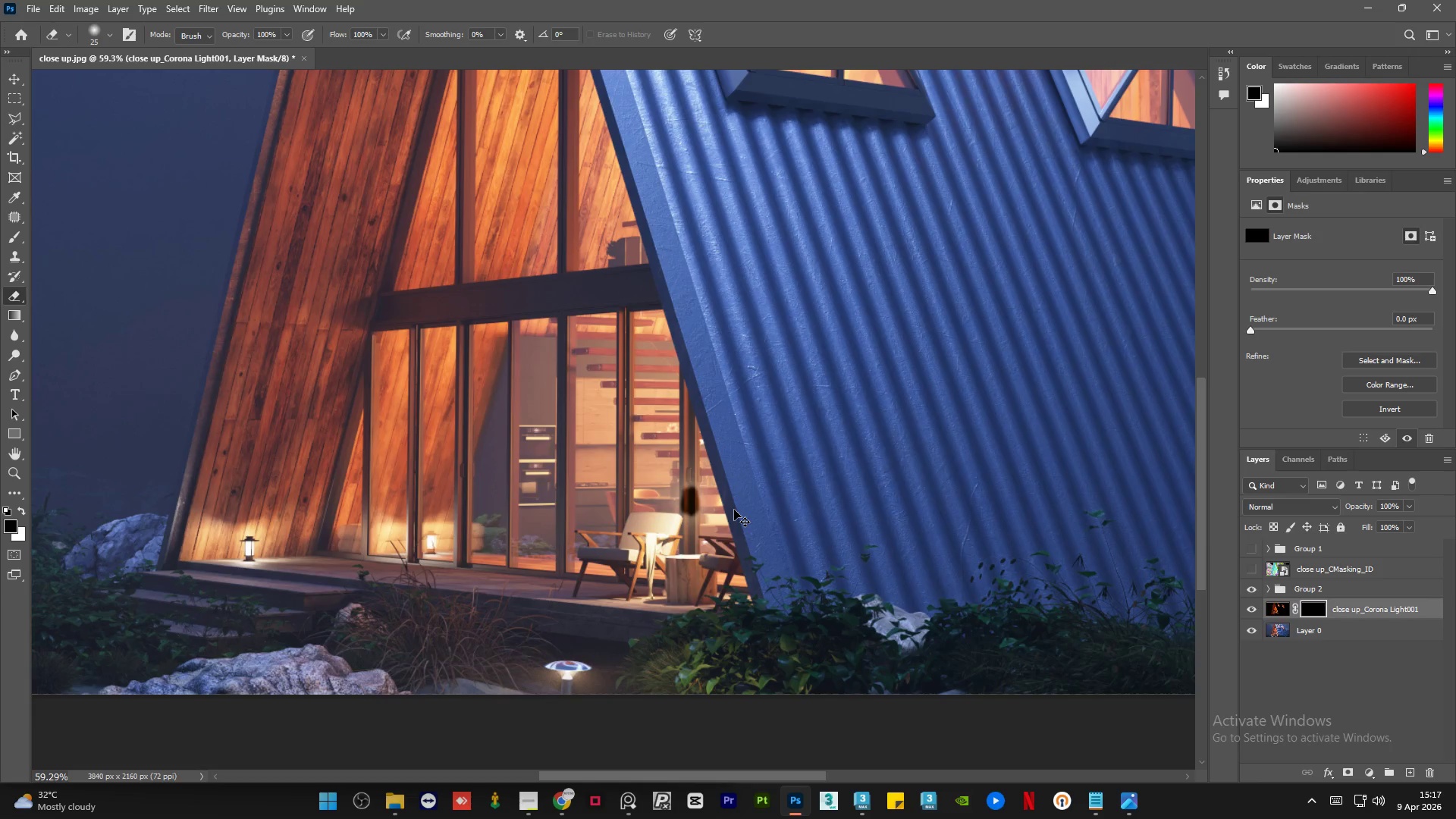 
key(Control+Z)
 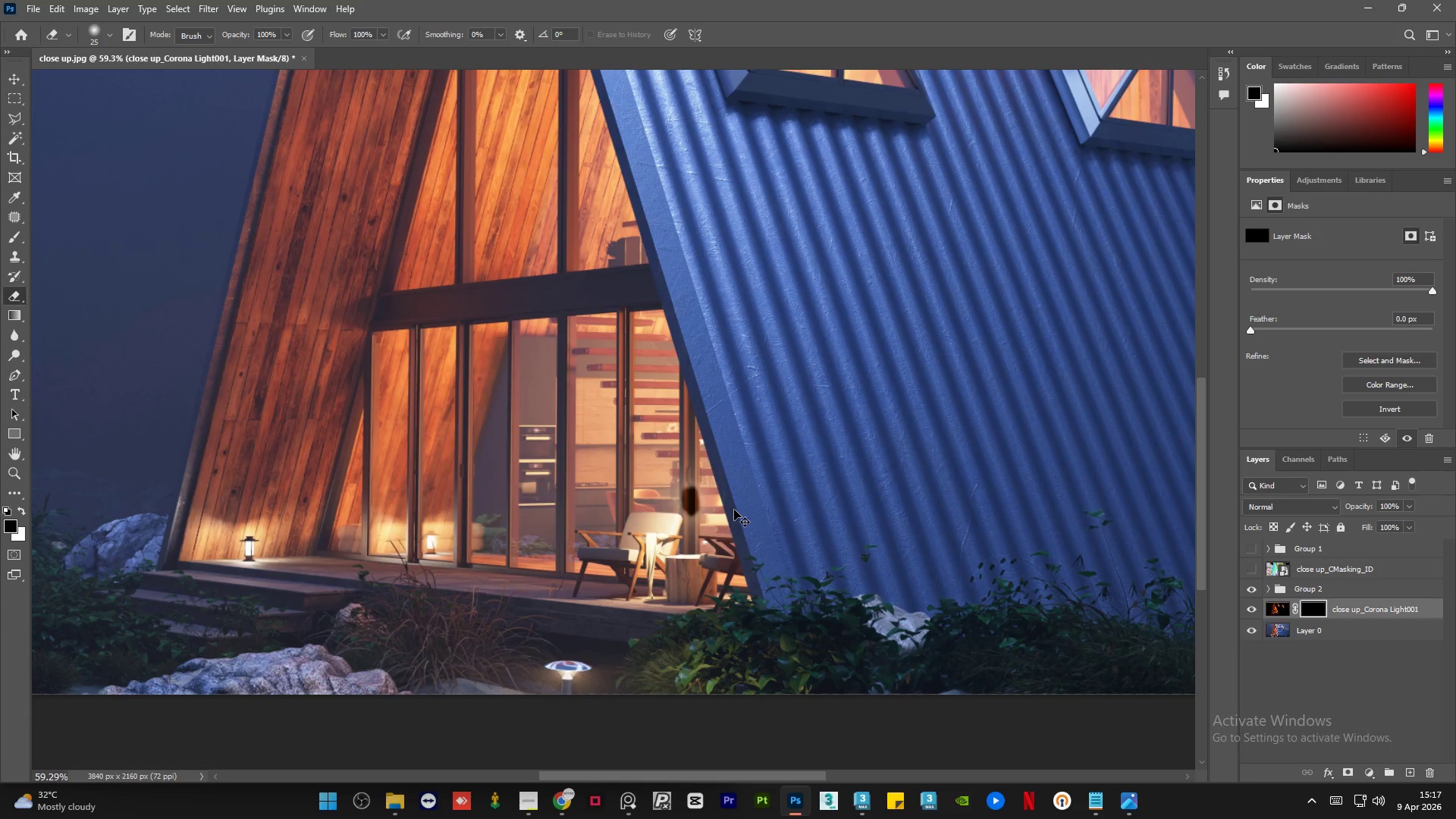 
key(Control+Z)
 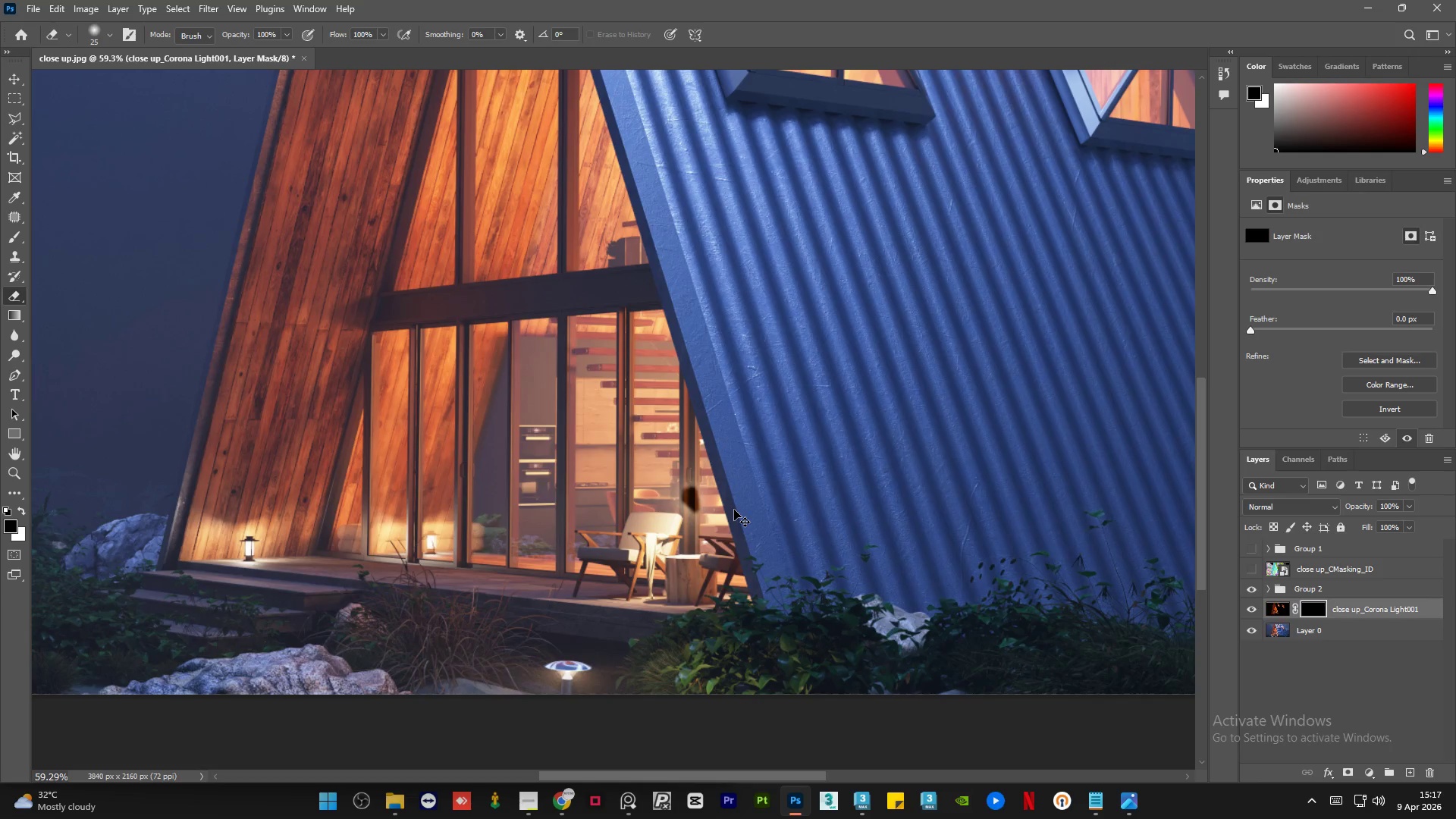 
key(Control+Z)
 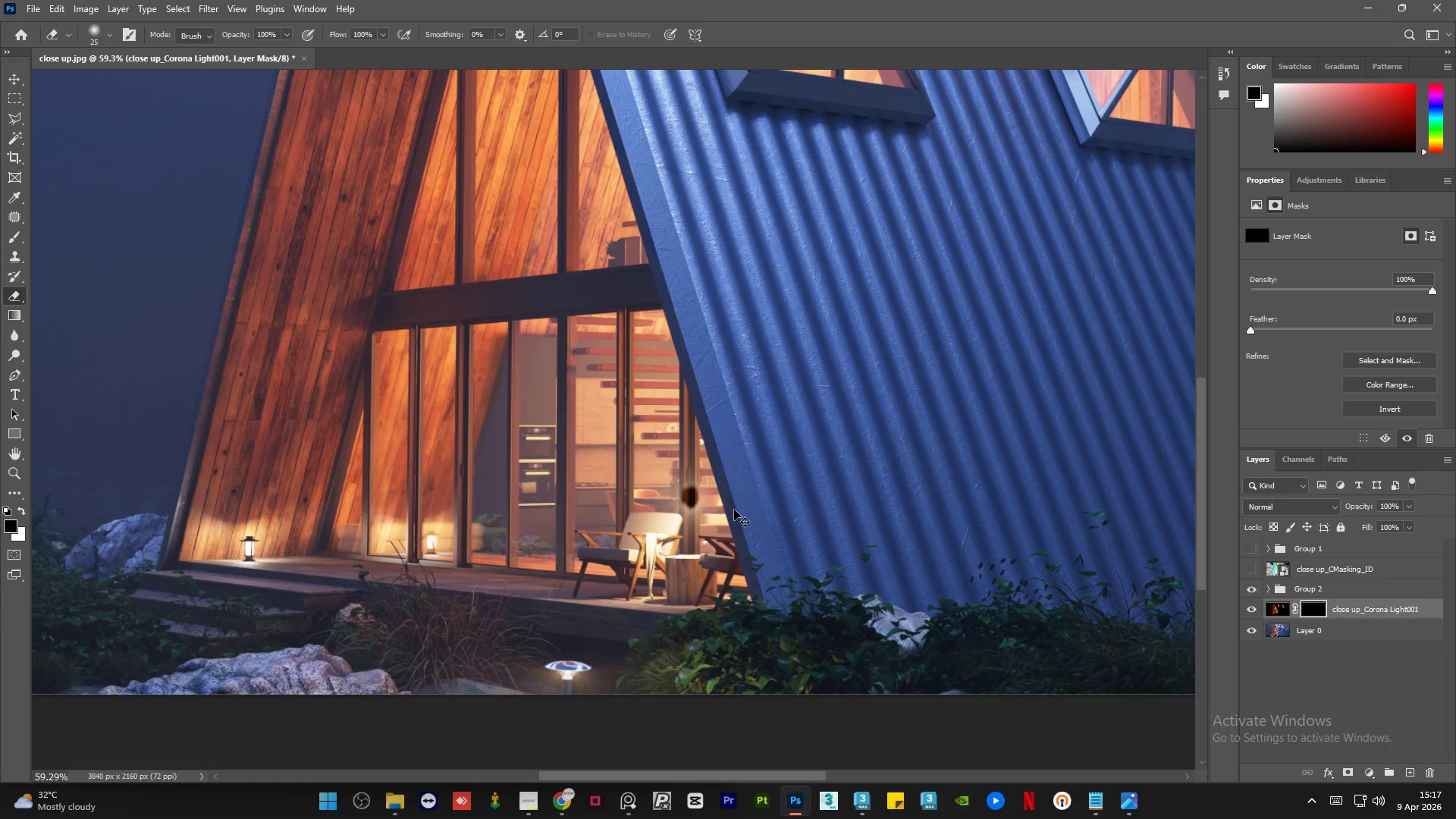 
key(Control+Z)
 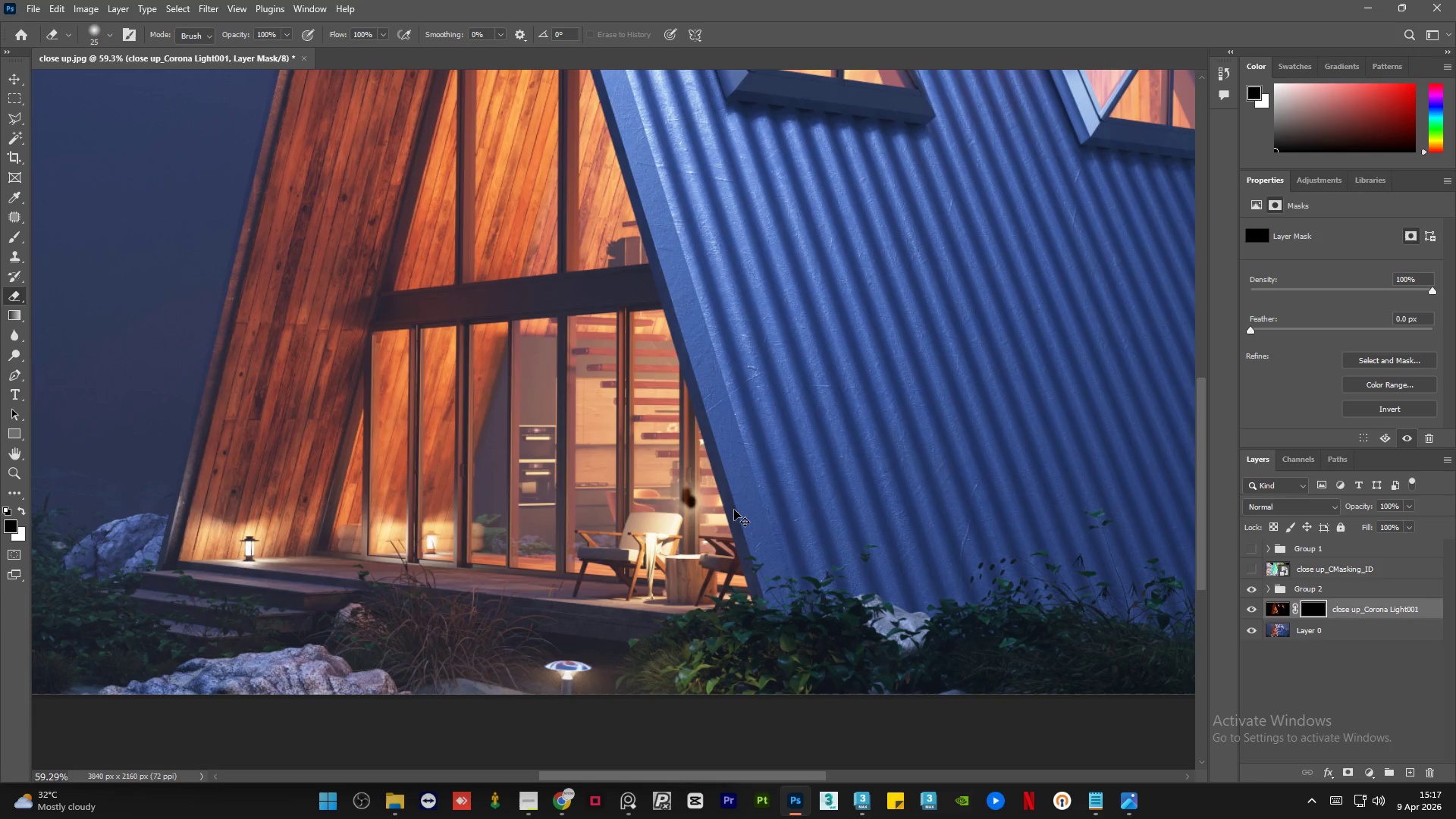 
key(Control+Z)
 